 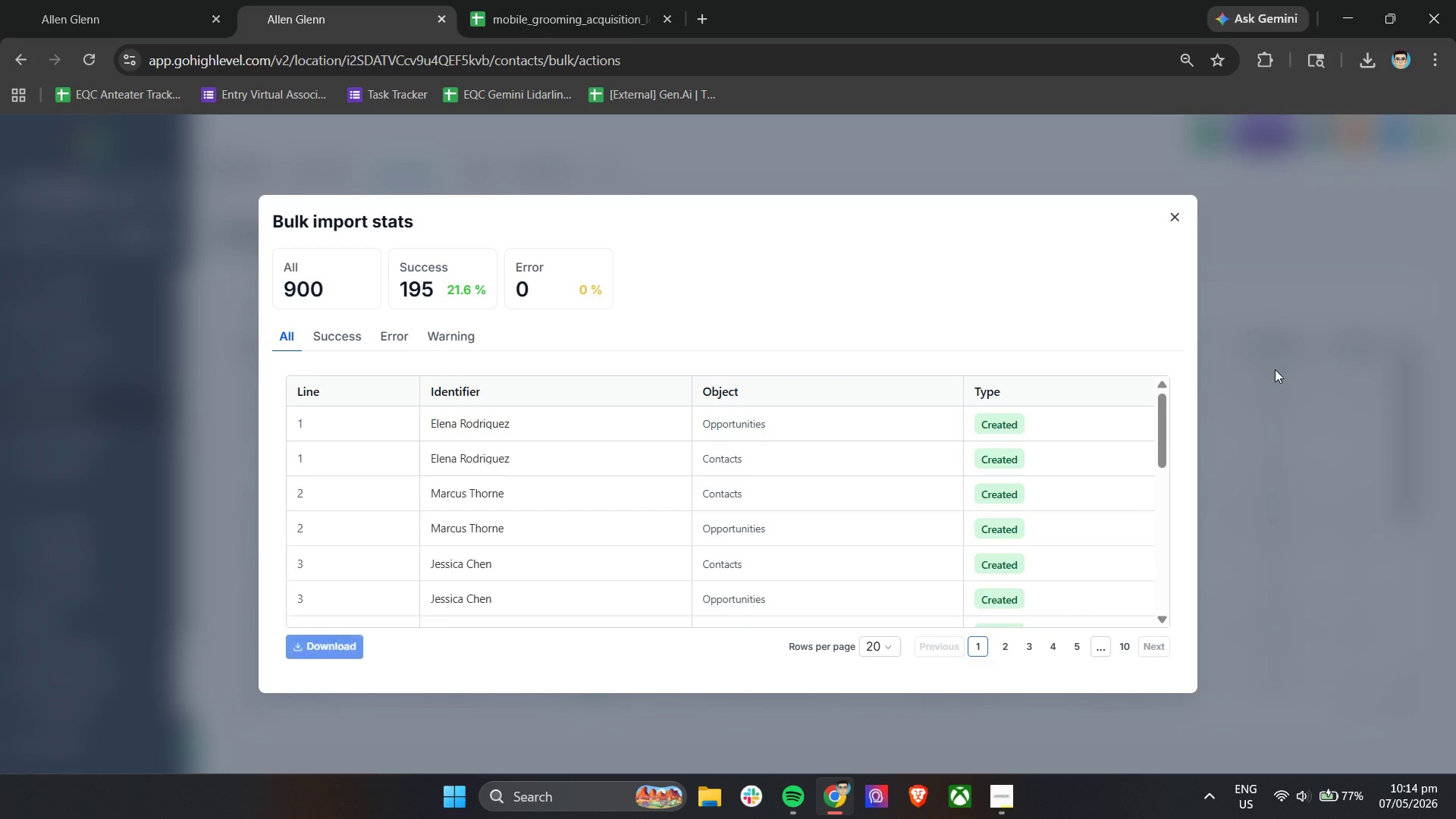 
mouse_move([1250, 353])
 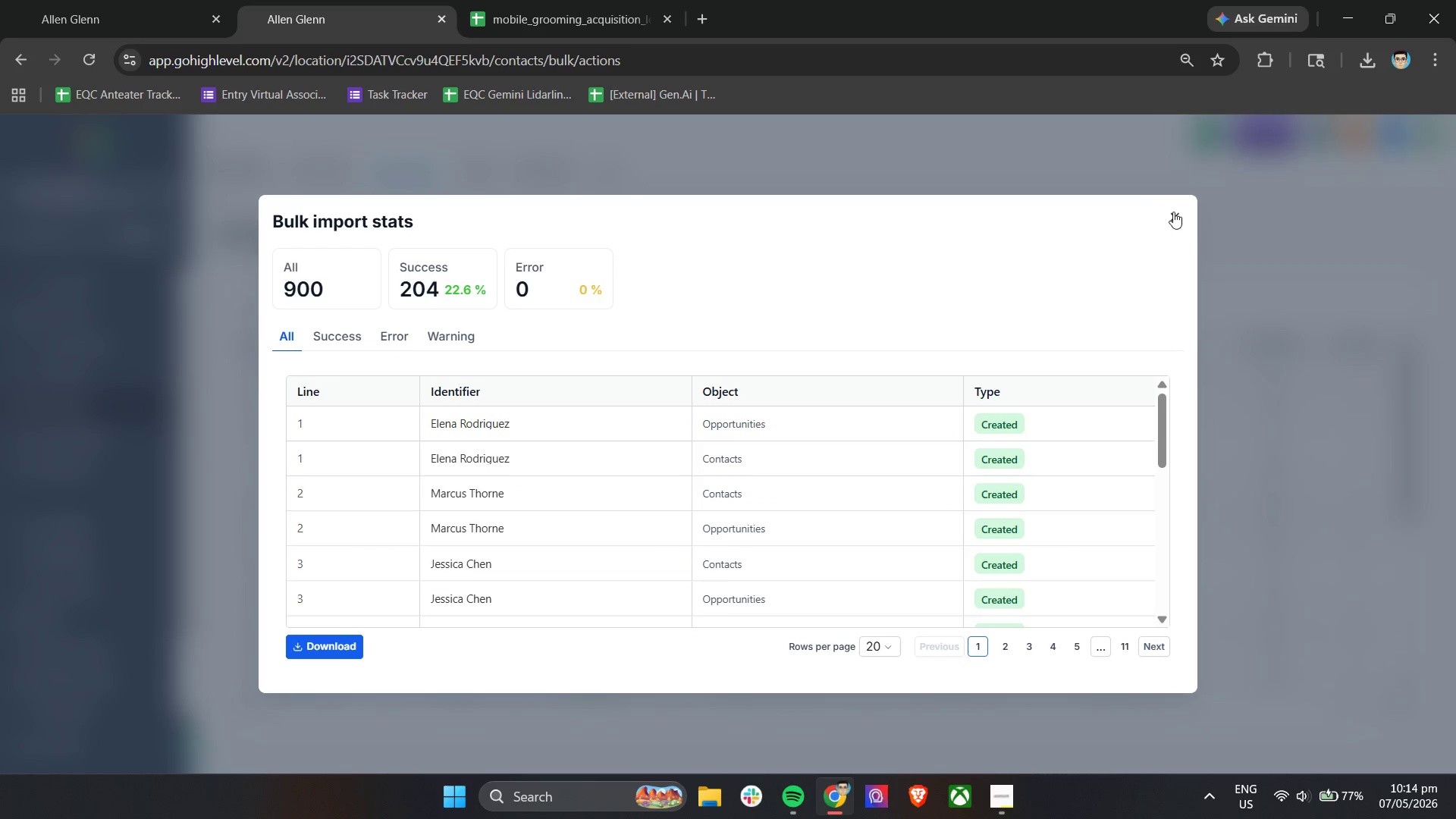 
left_click([1176, 212])
 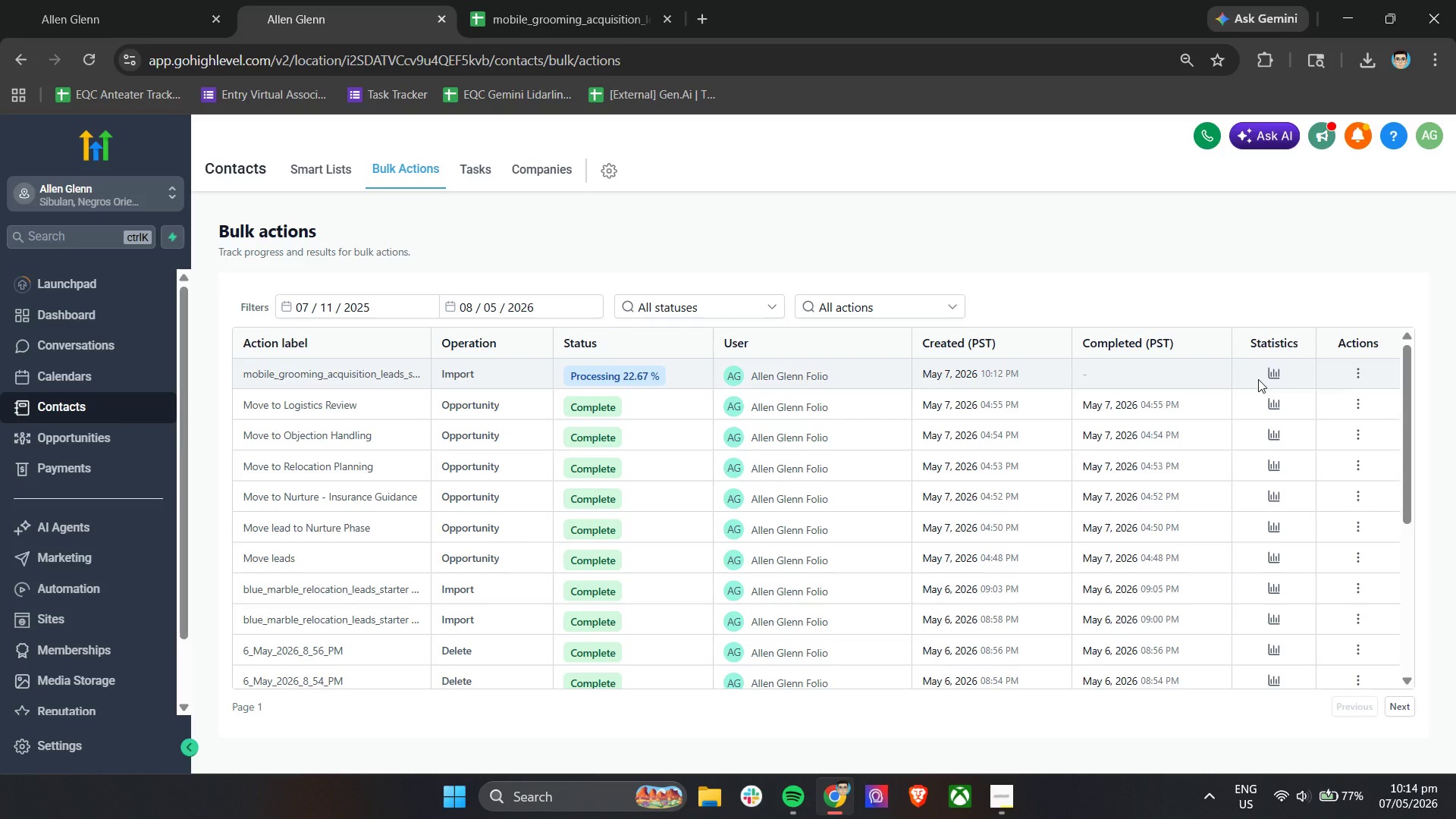 
left_click([1273, 373])
 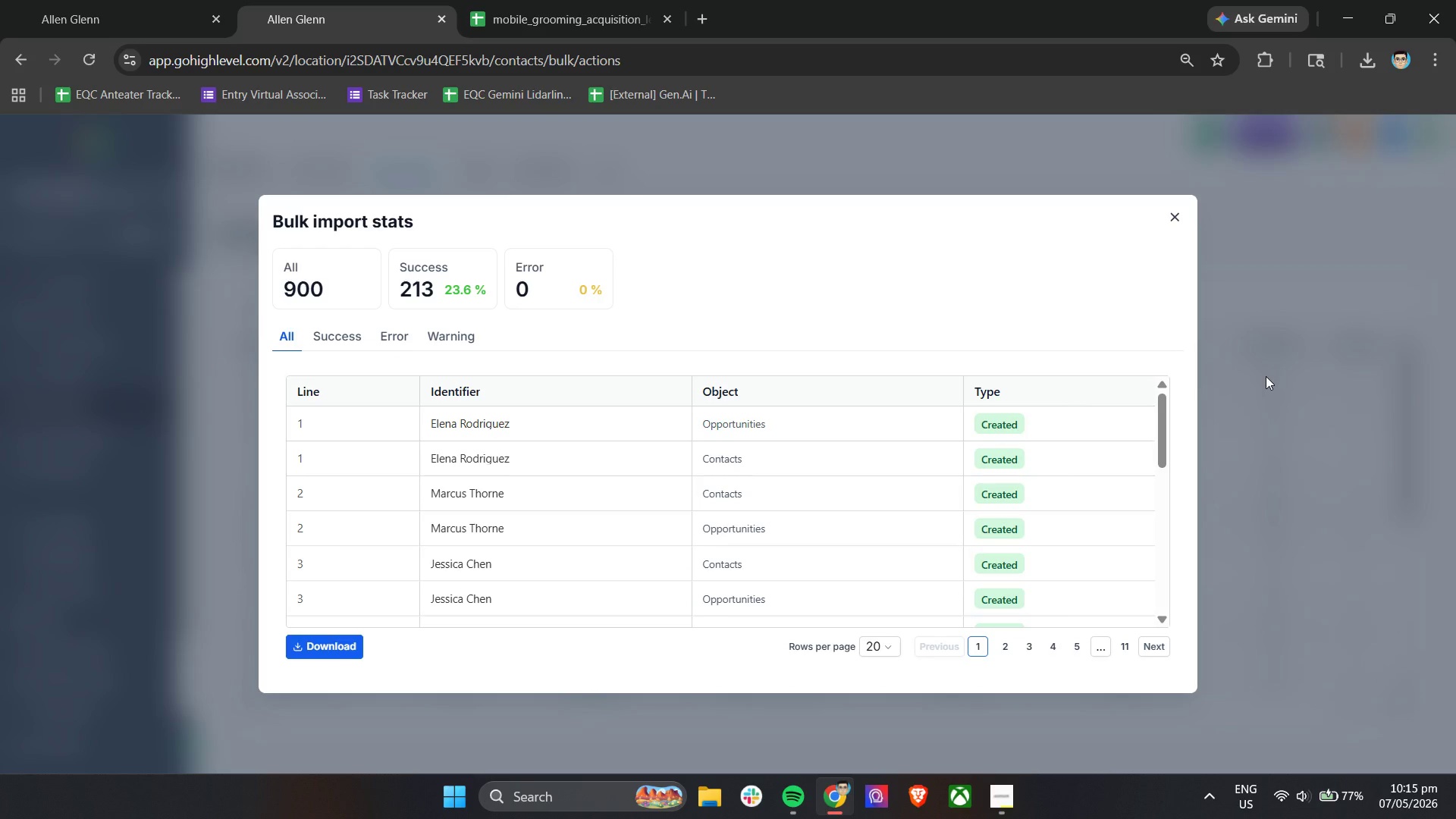 
wait(12.2)
 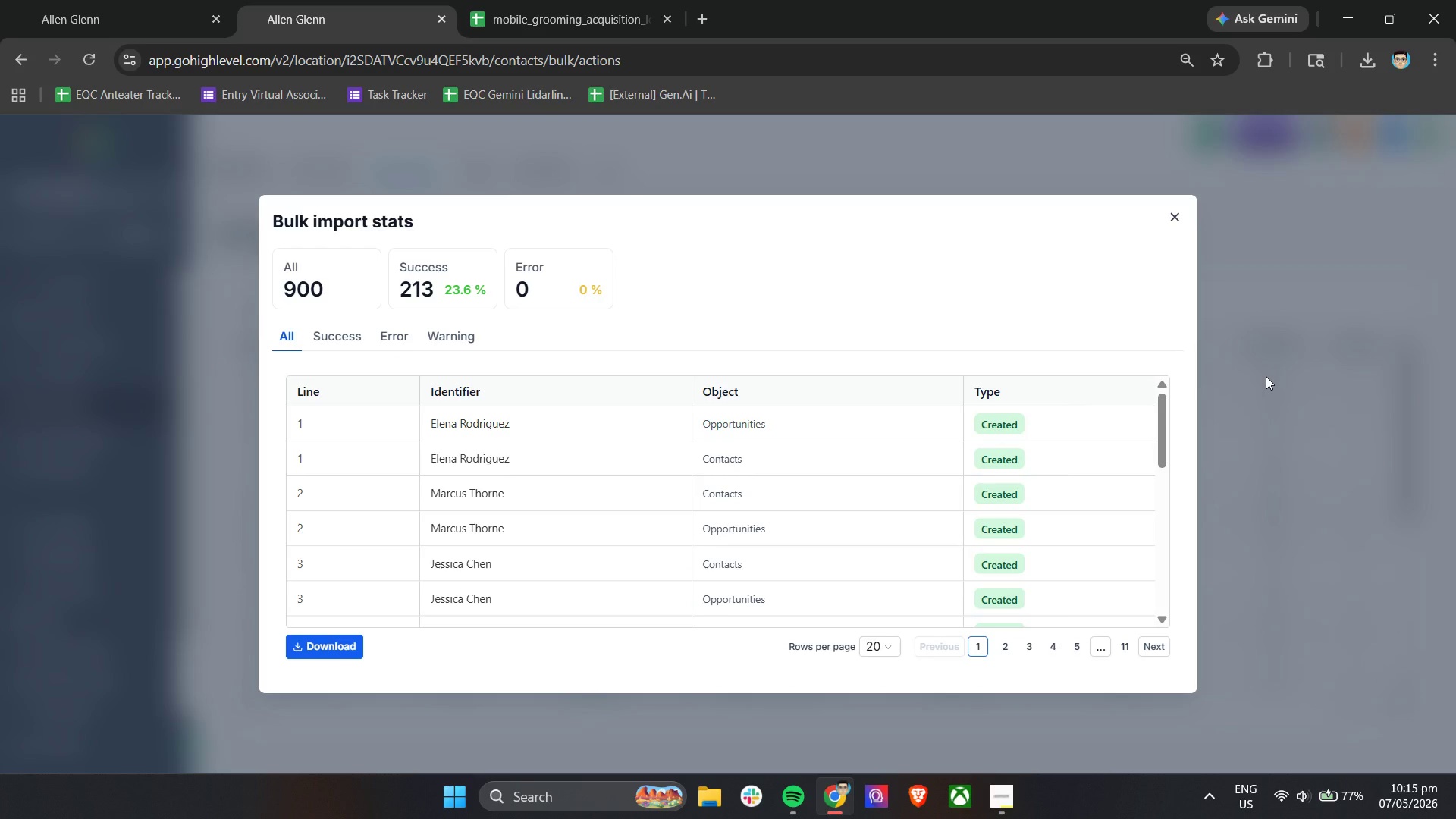 
left_click([1177, 212])
 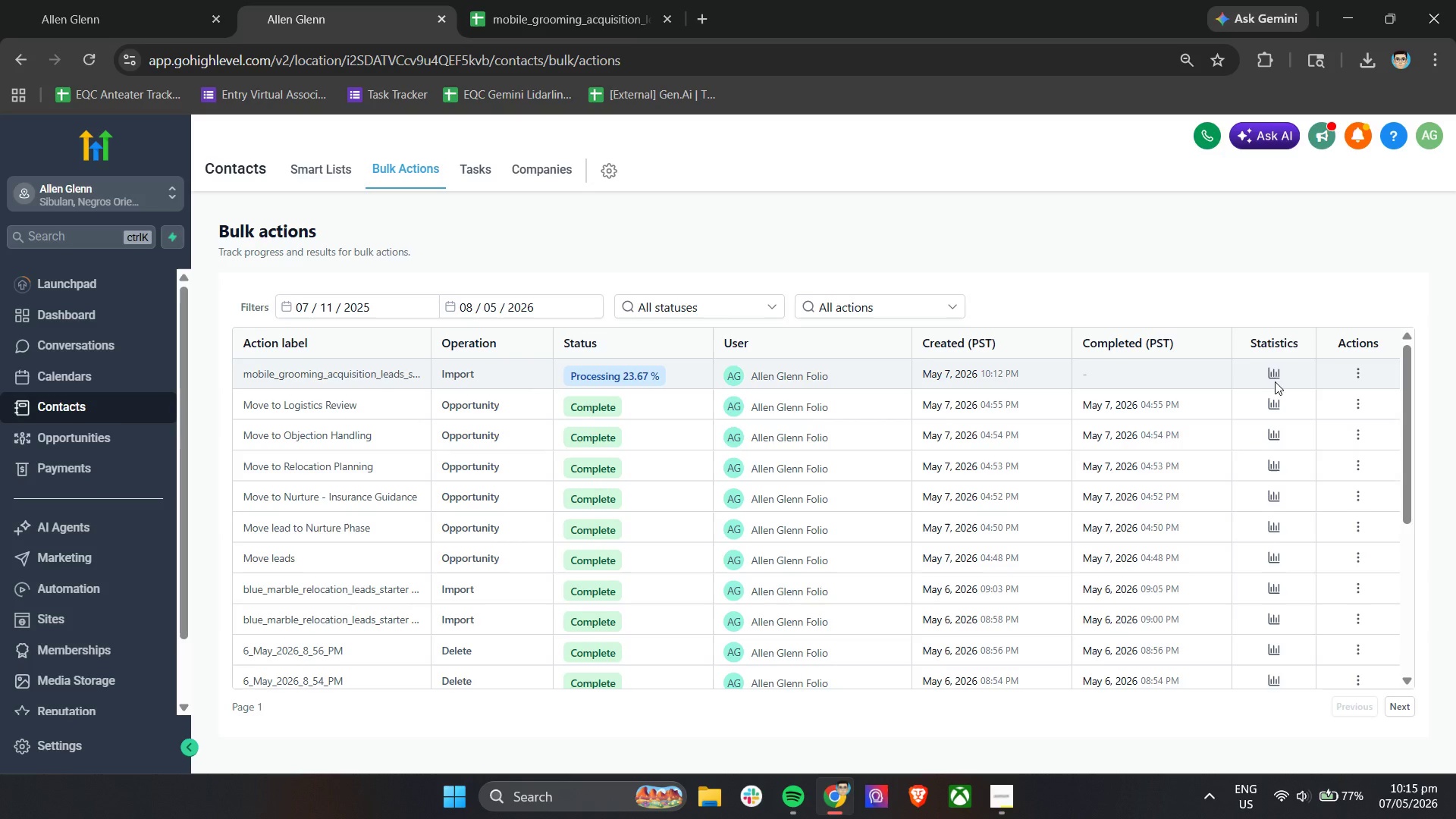 
left_click([1276, 375])
 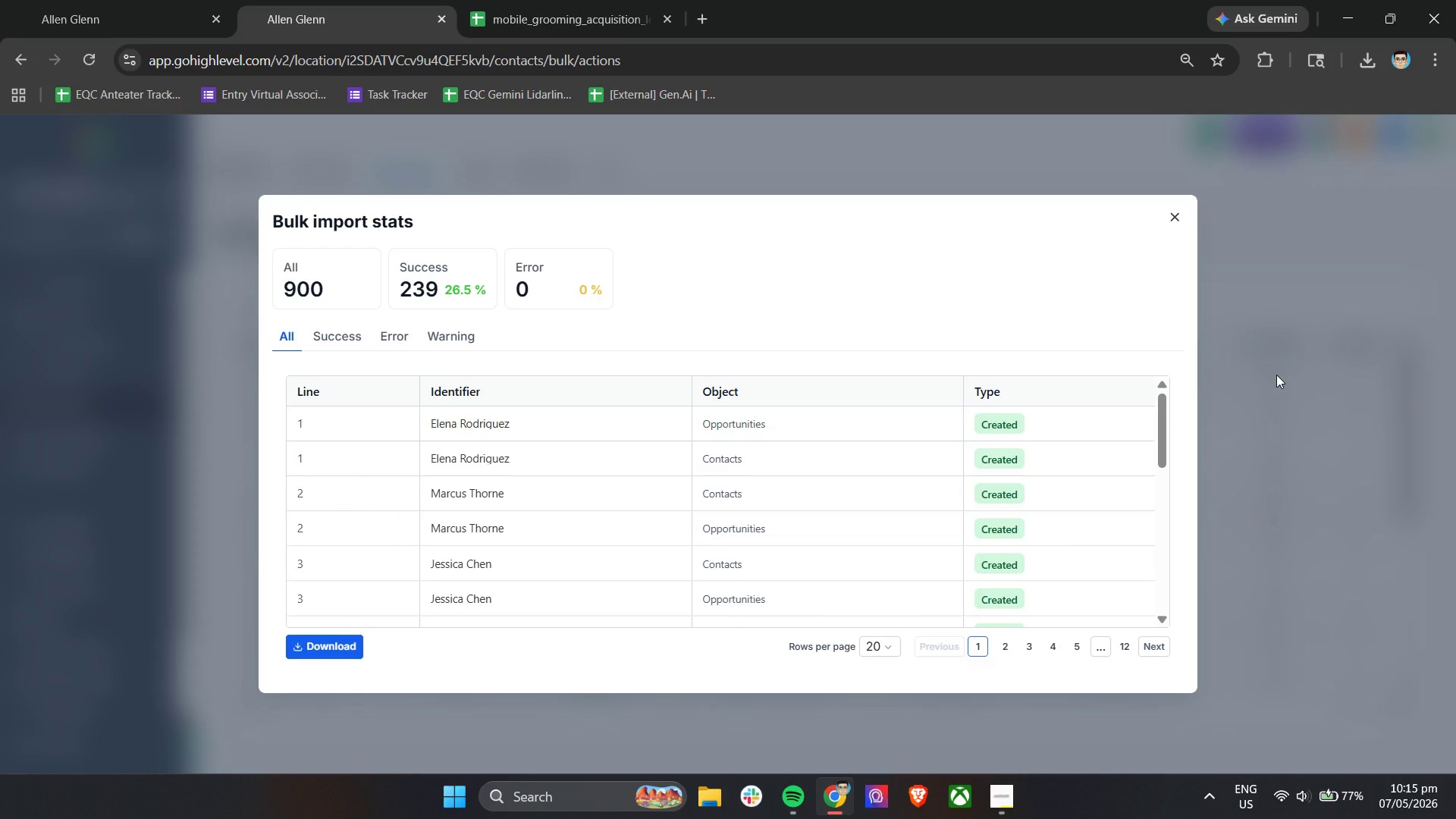 
wait(24.92)
 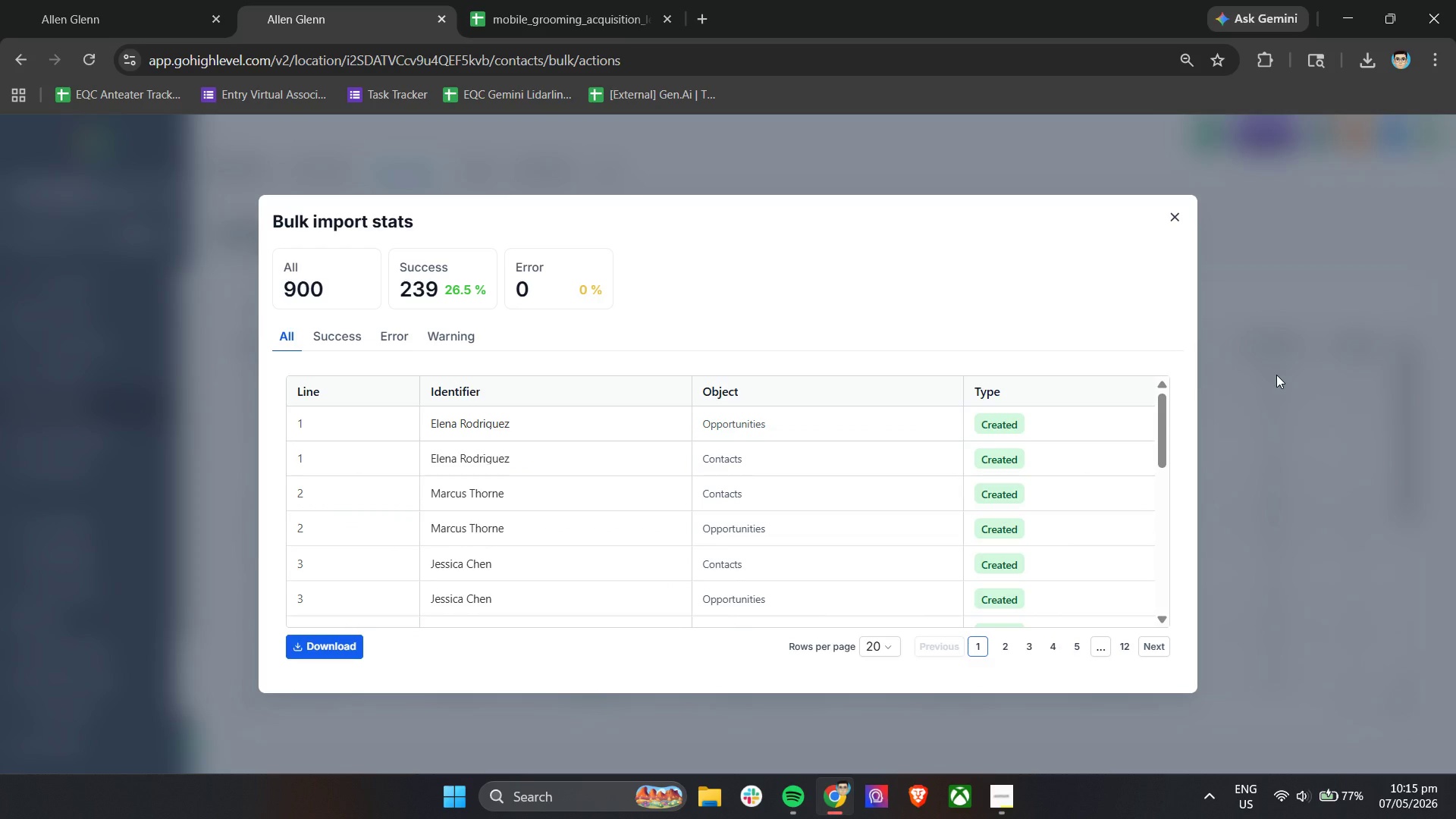 
left_click([1269, 370])
 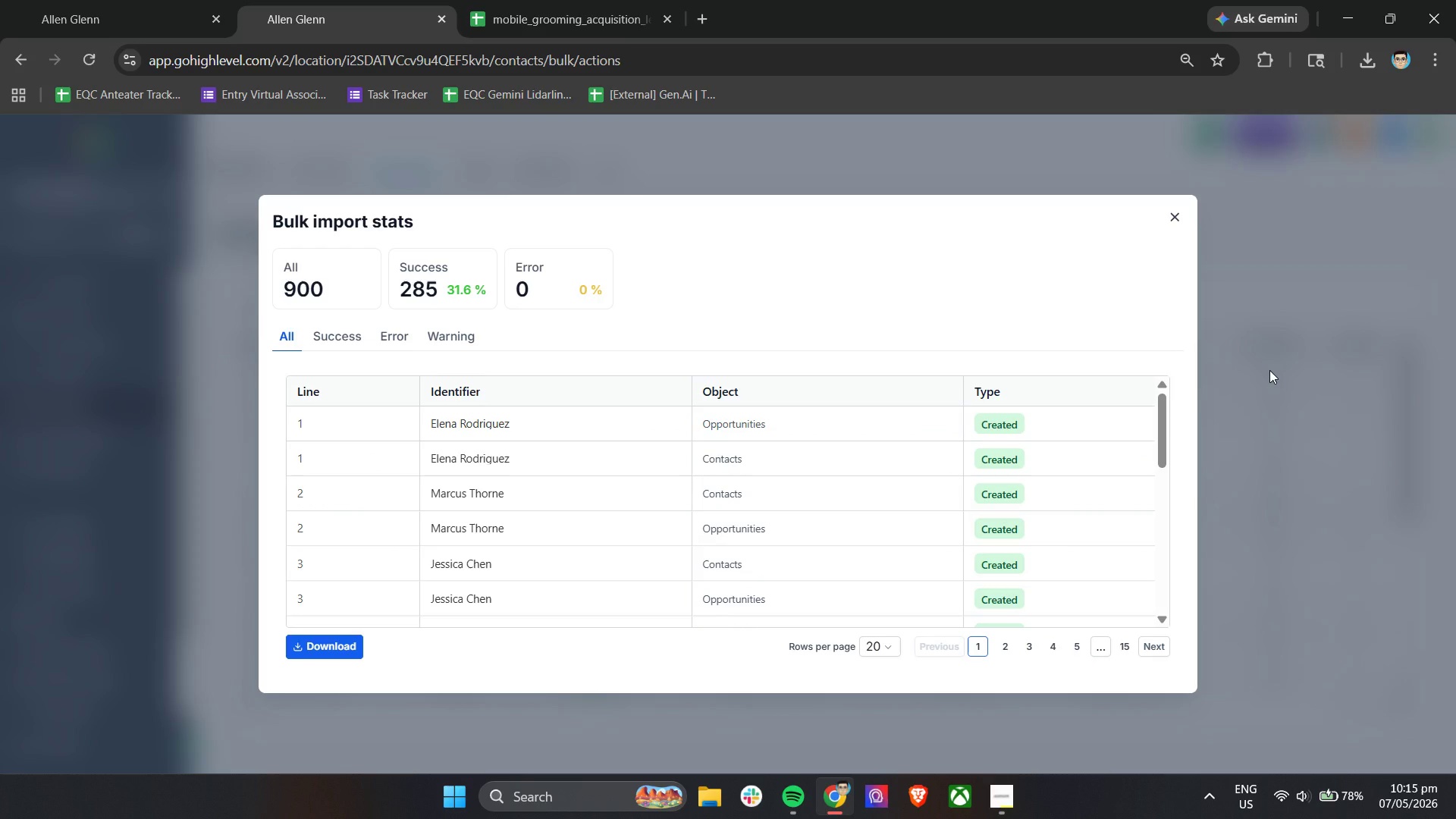 
wait(22.81)
 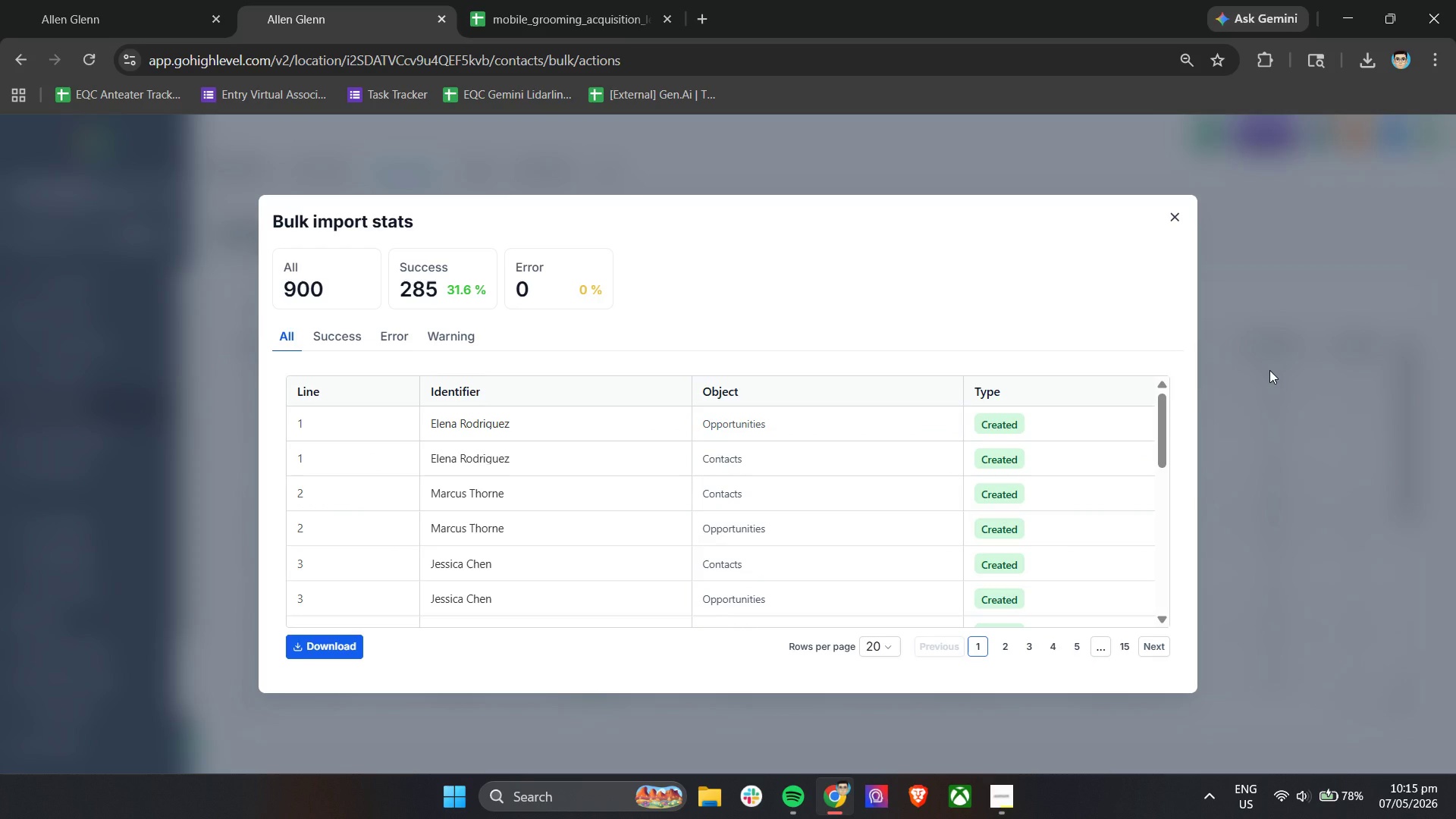 
mouse_move([698, 423])
 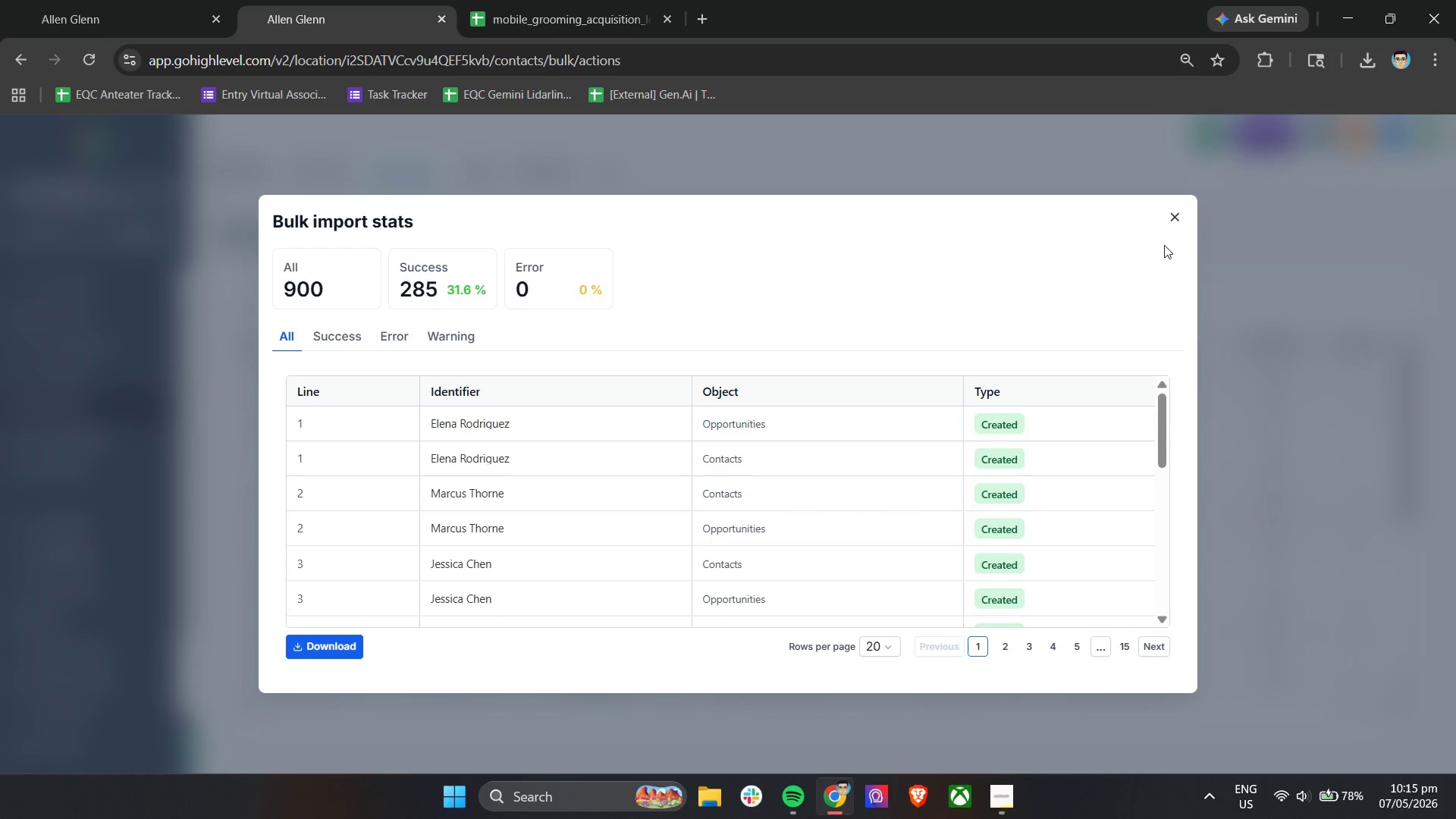 
left_click([1175, 213])
 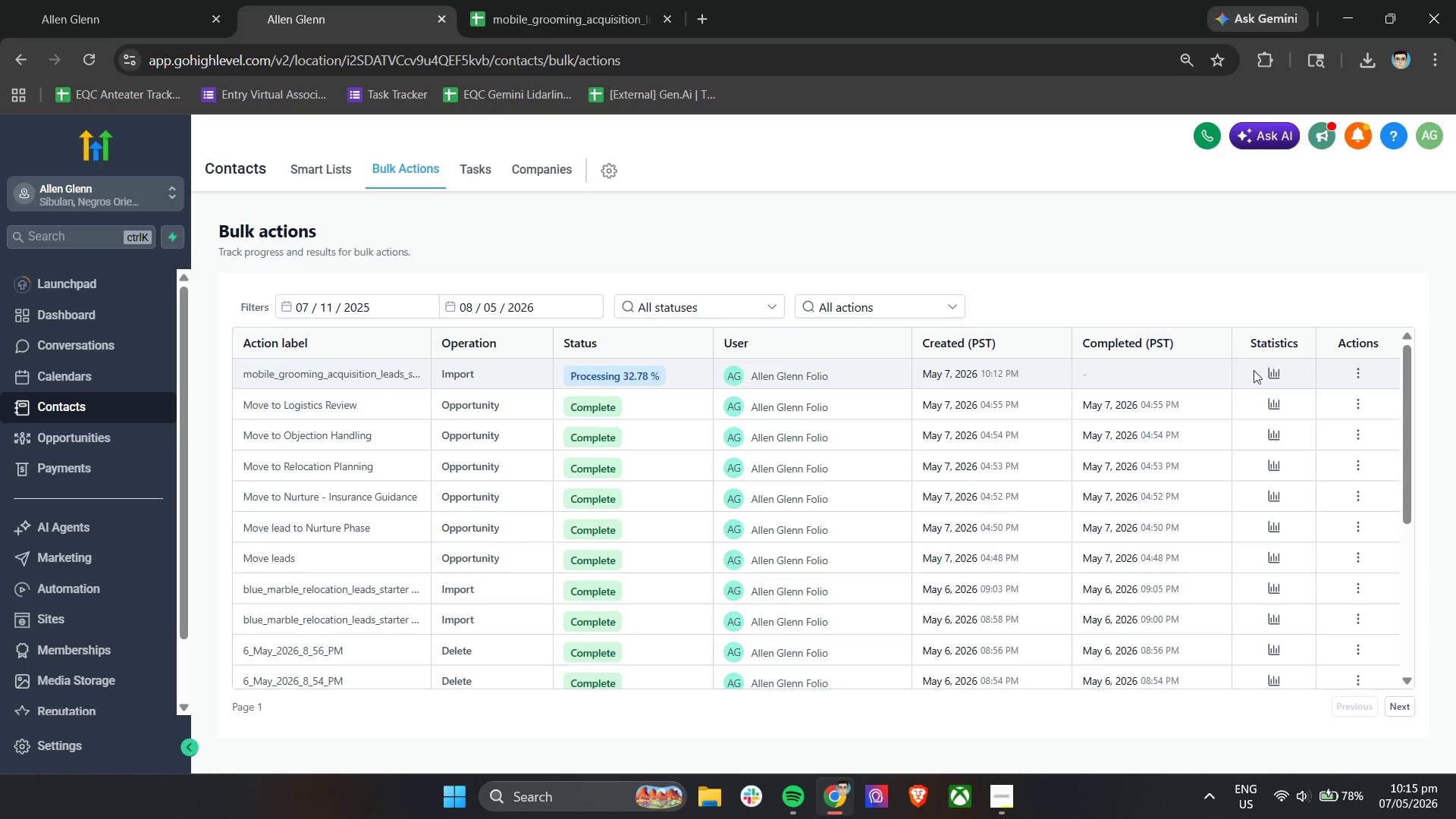 
left_click([1272, 375])
 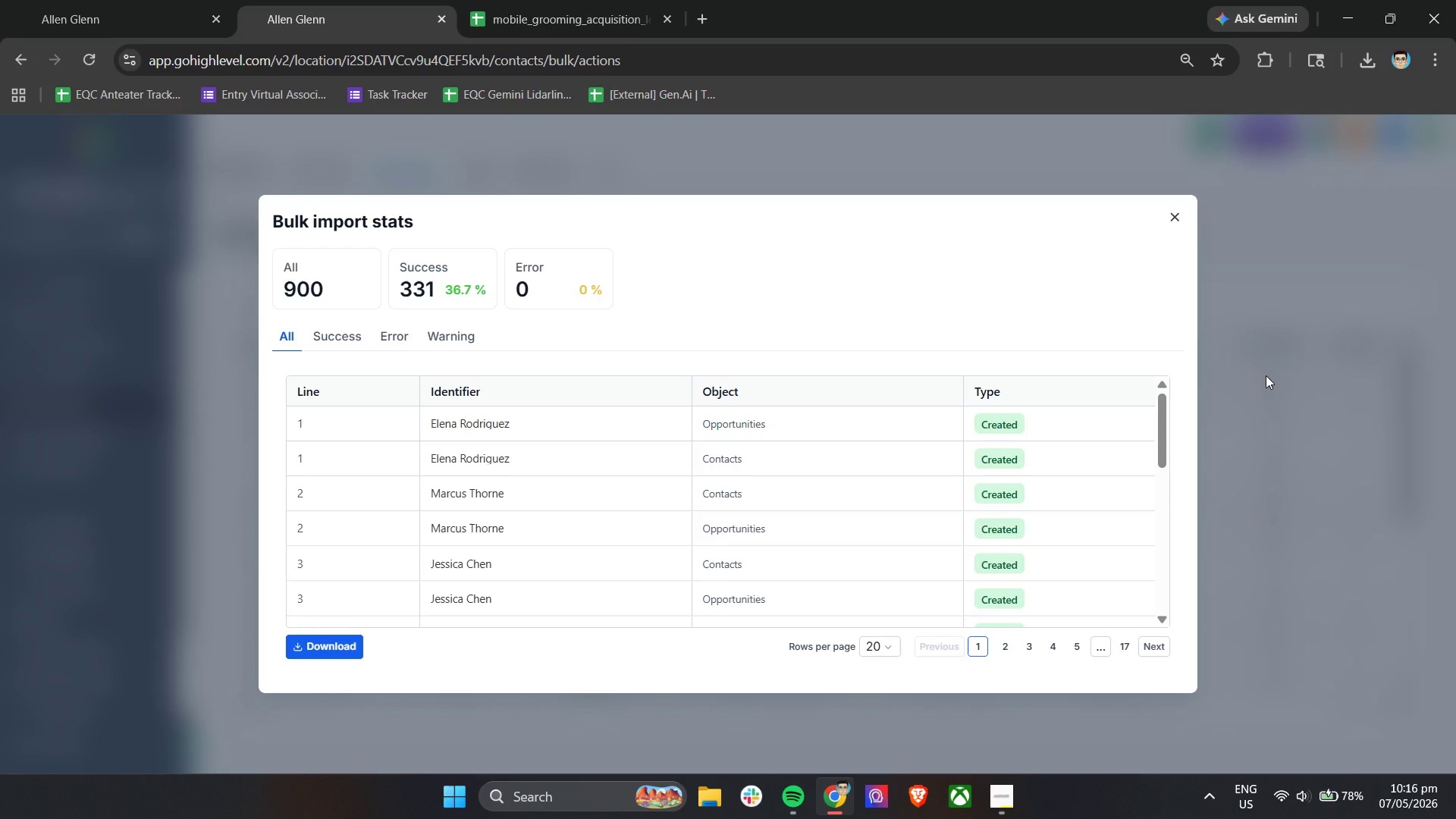 
wait(23.59)
 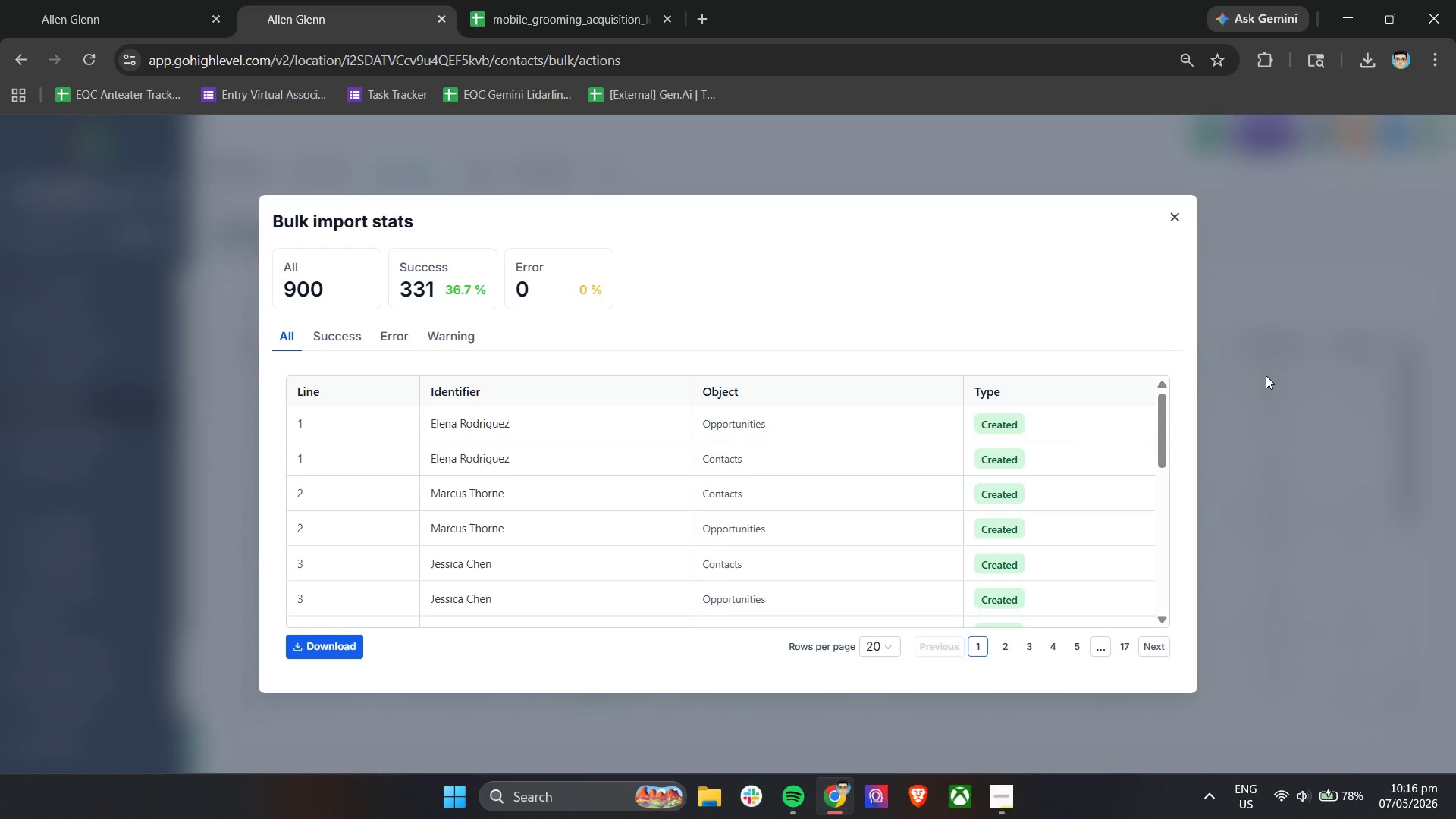 
left_click([1277, 374])
 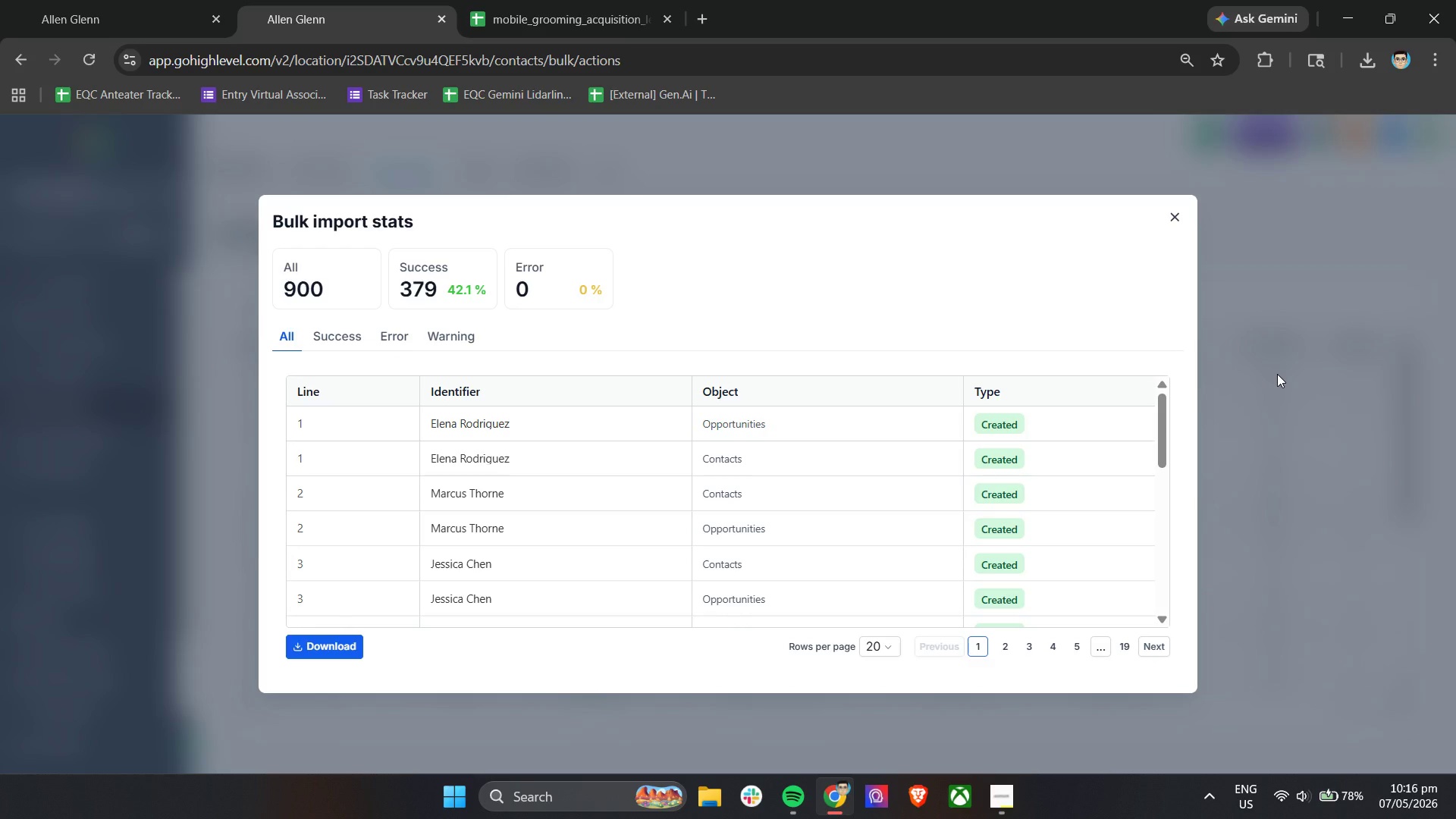 
wait(12.95)
 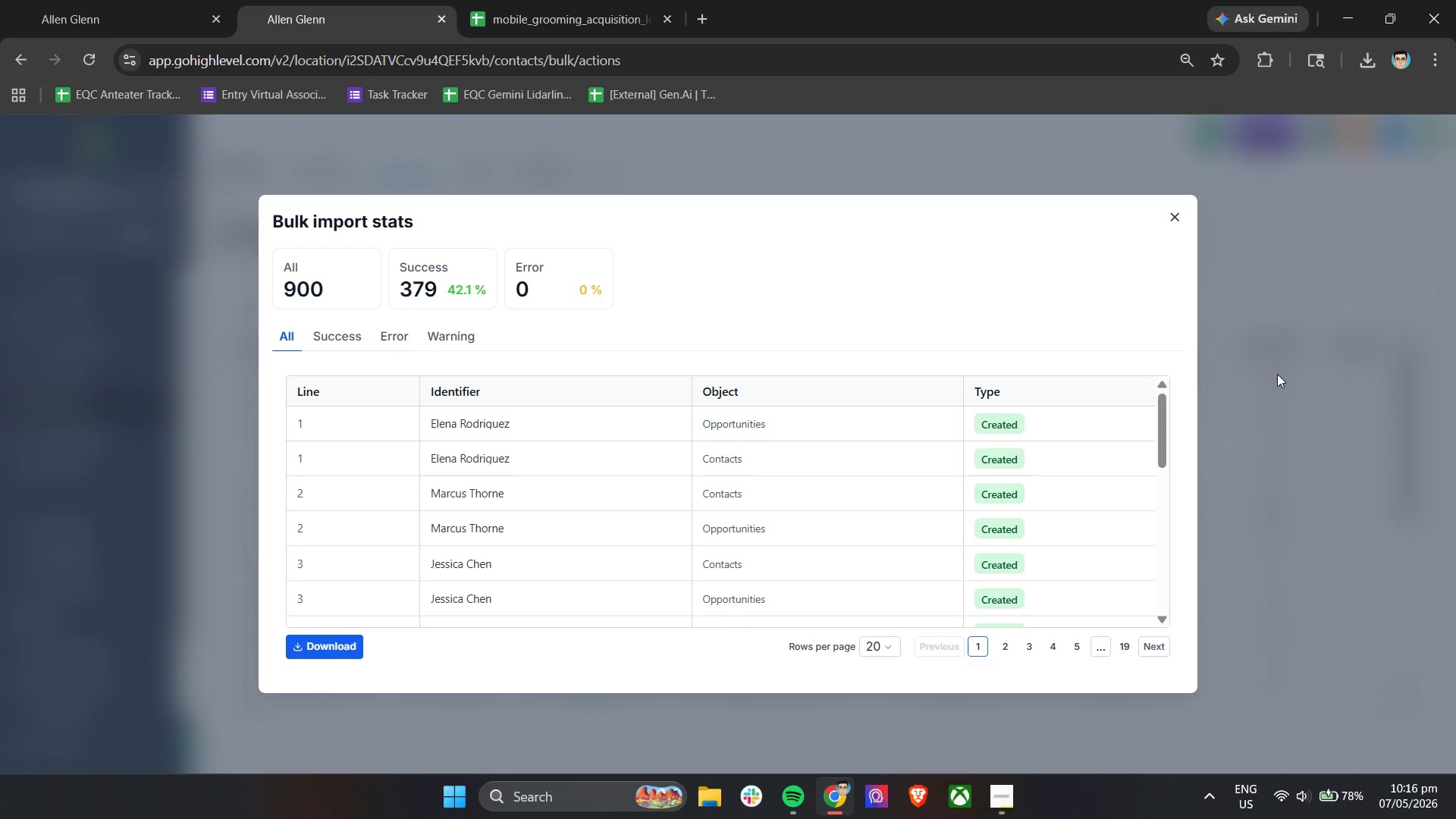 
left_click([1173, 215])
 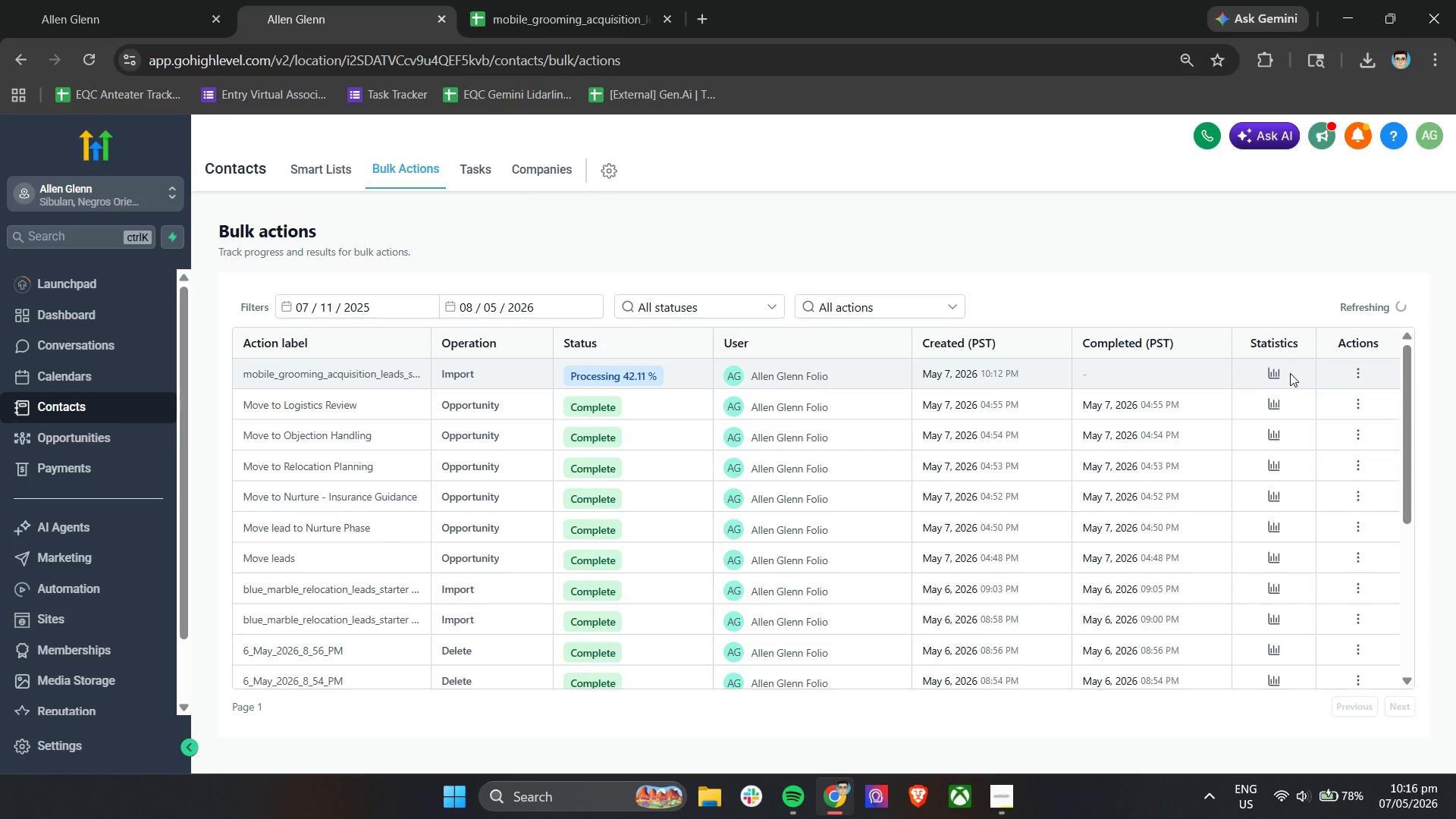 
left_click([1272, 375])
 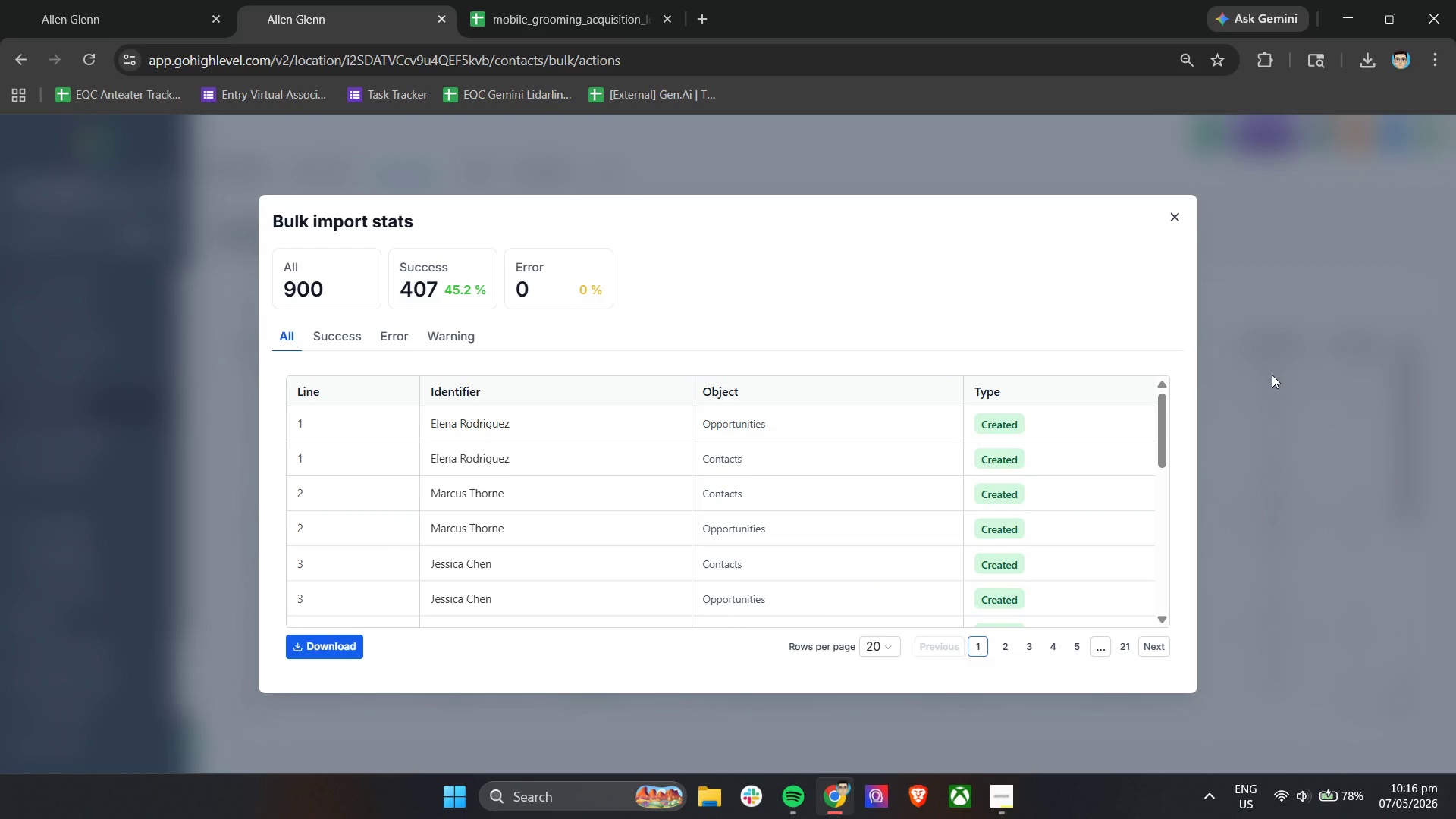 
wait(16.53)
 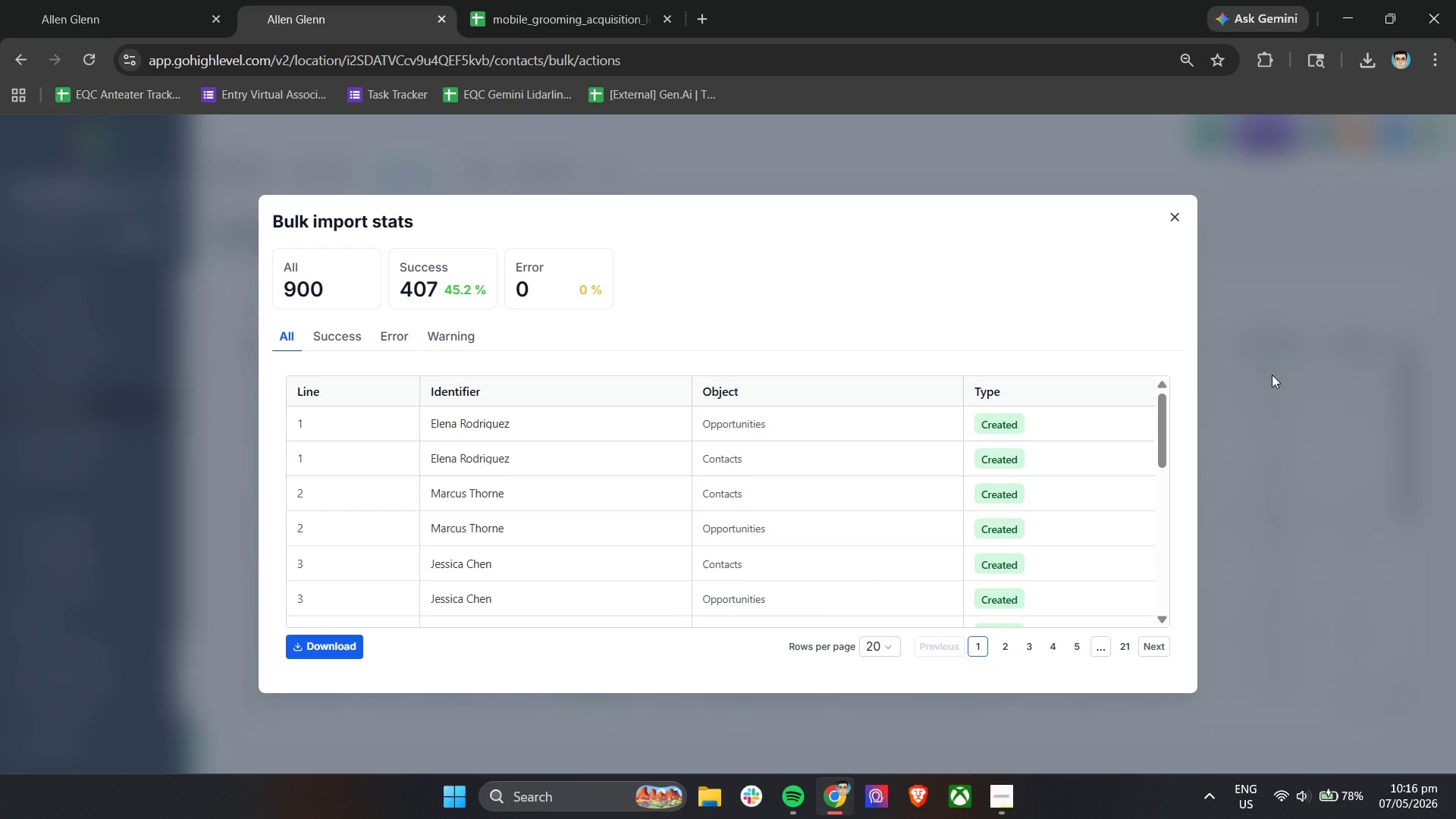 
left_click([1181, 224])
 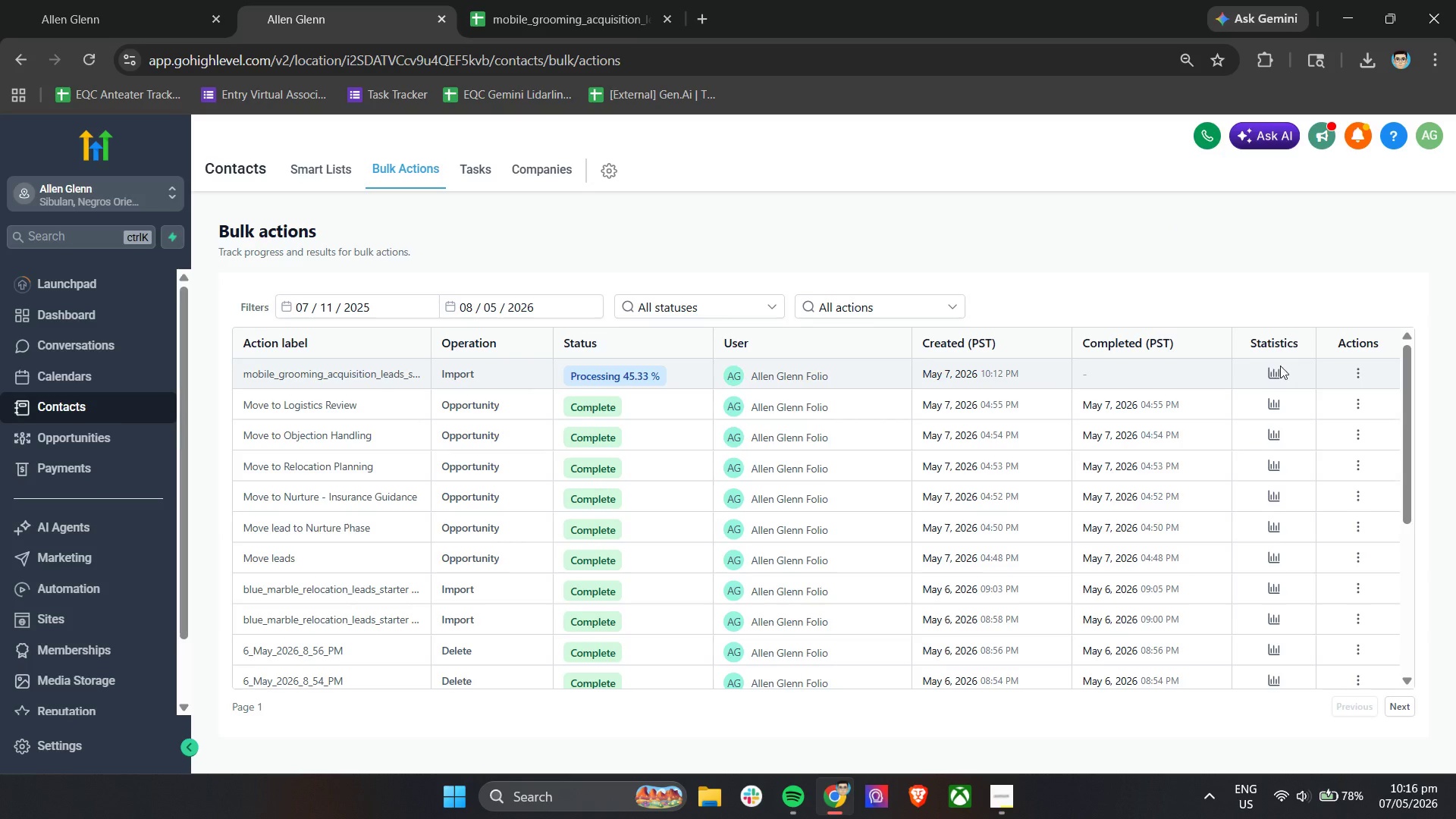 
left_click([1272, 376])
 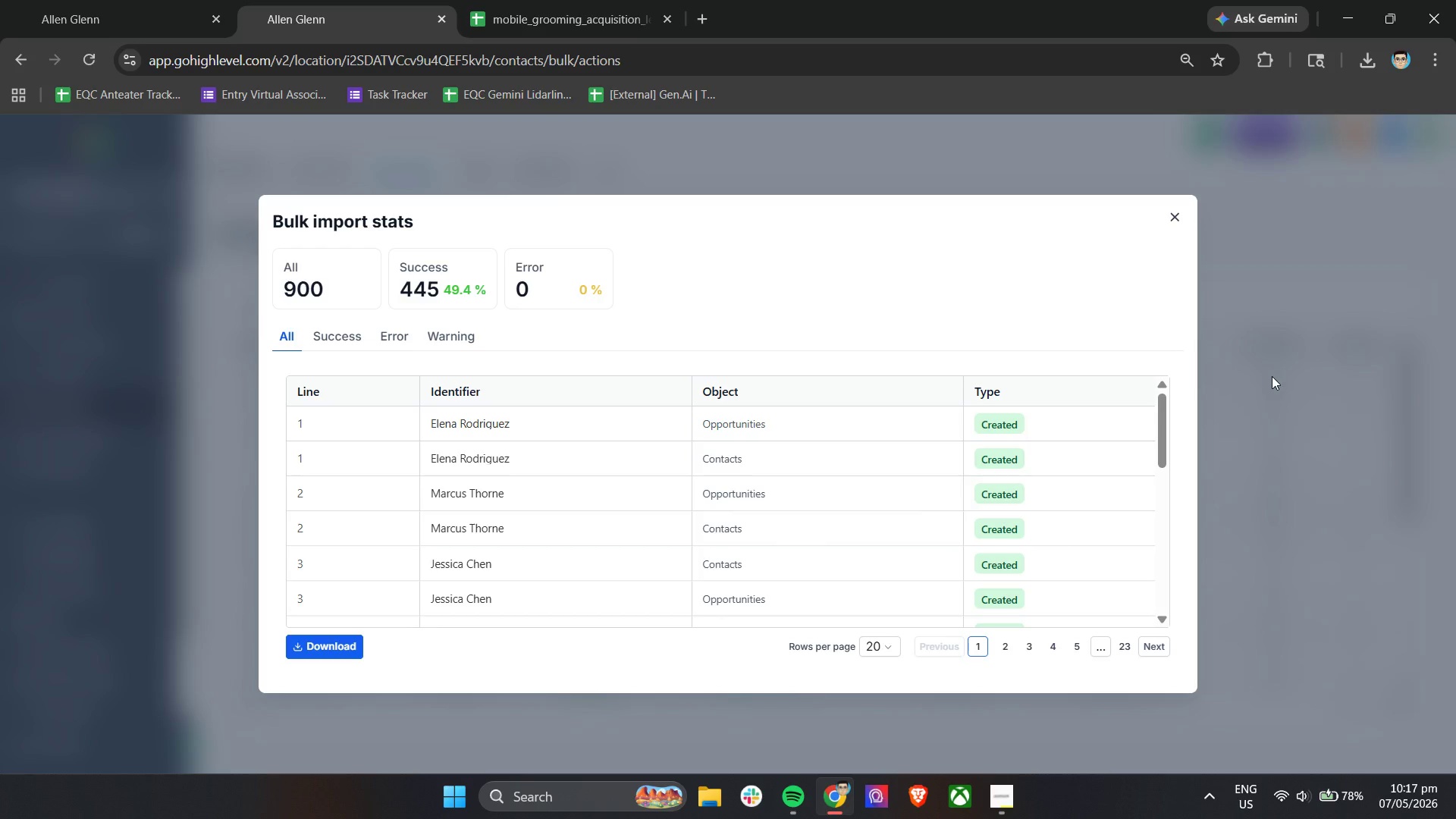 
wait(30.97)
 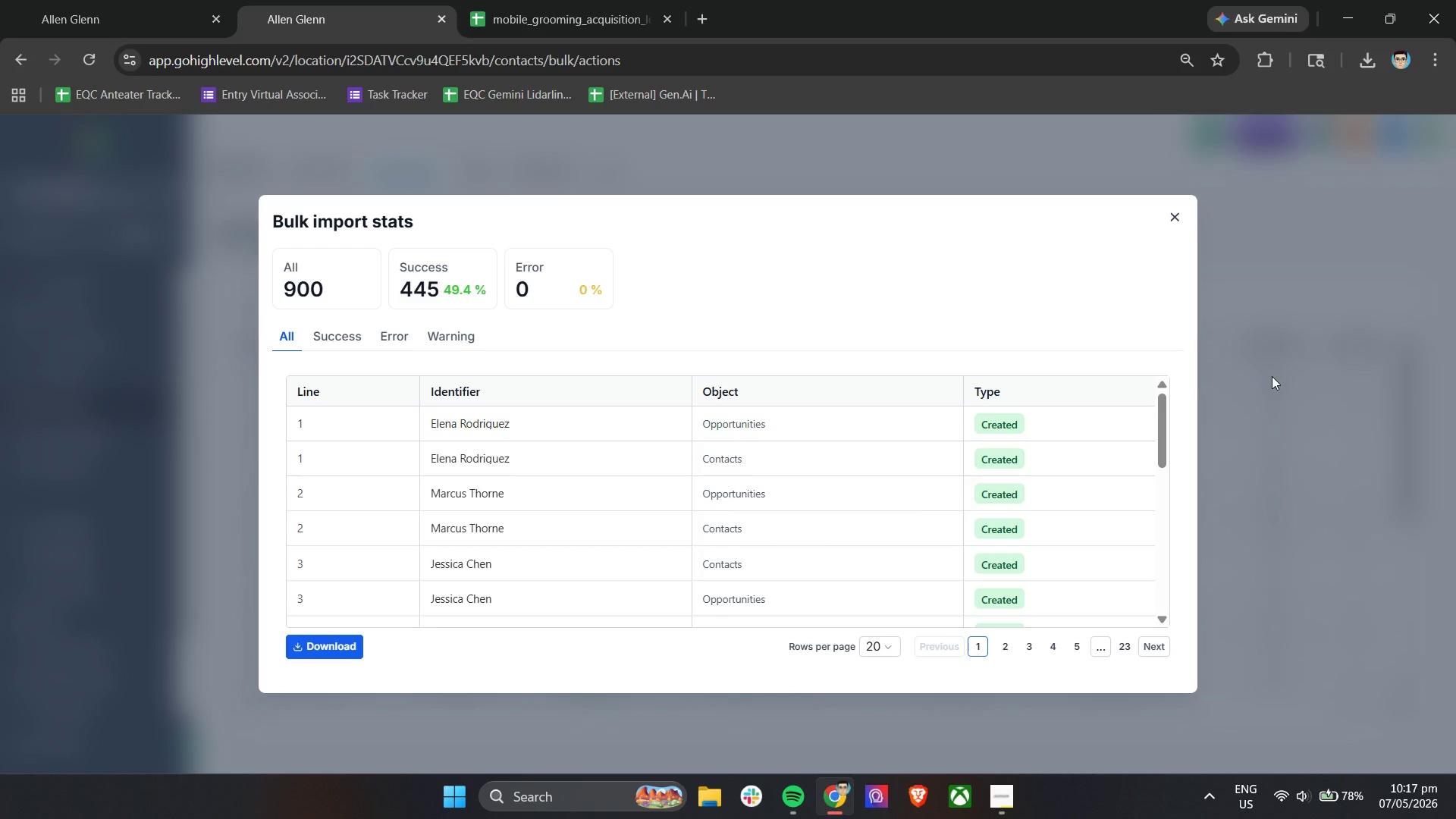 
left_click_drag(start_coordinate=[1172, 220], to_coordinate=[1177, 218])
 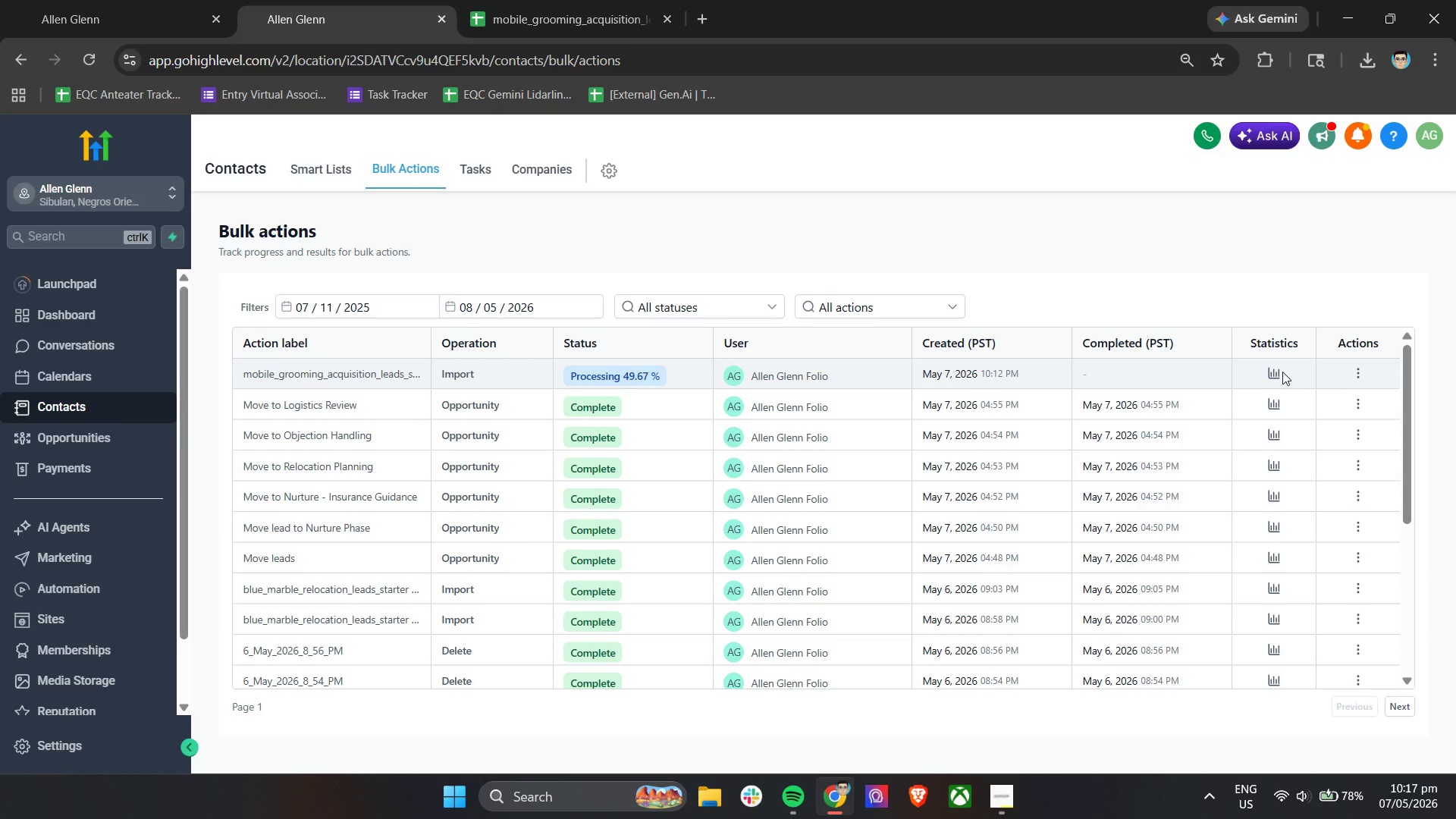 
left_click([1277, 370])
 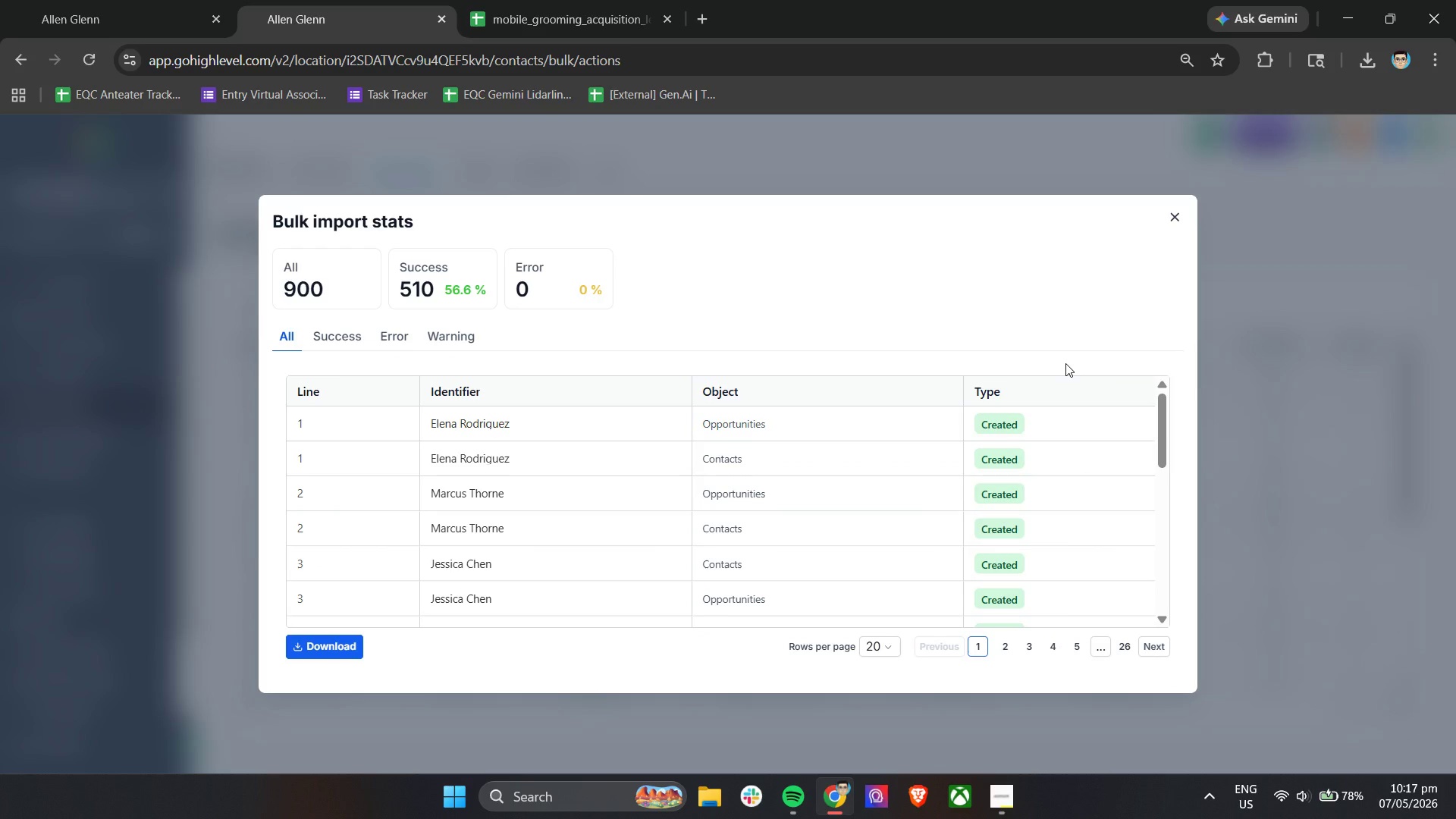 
wait(14.11)
 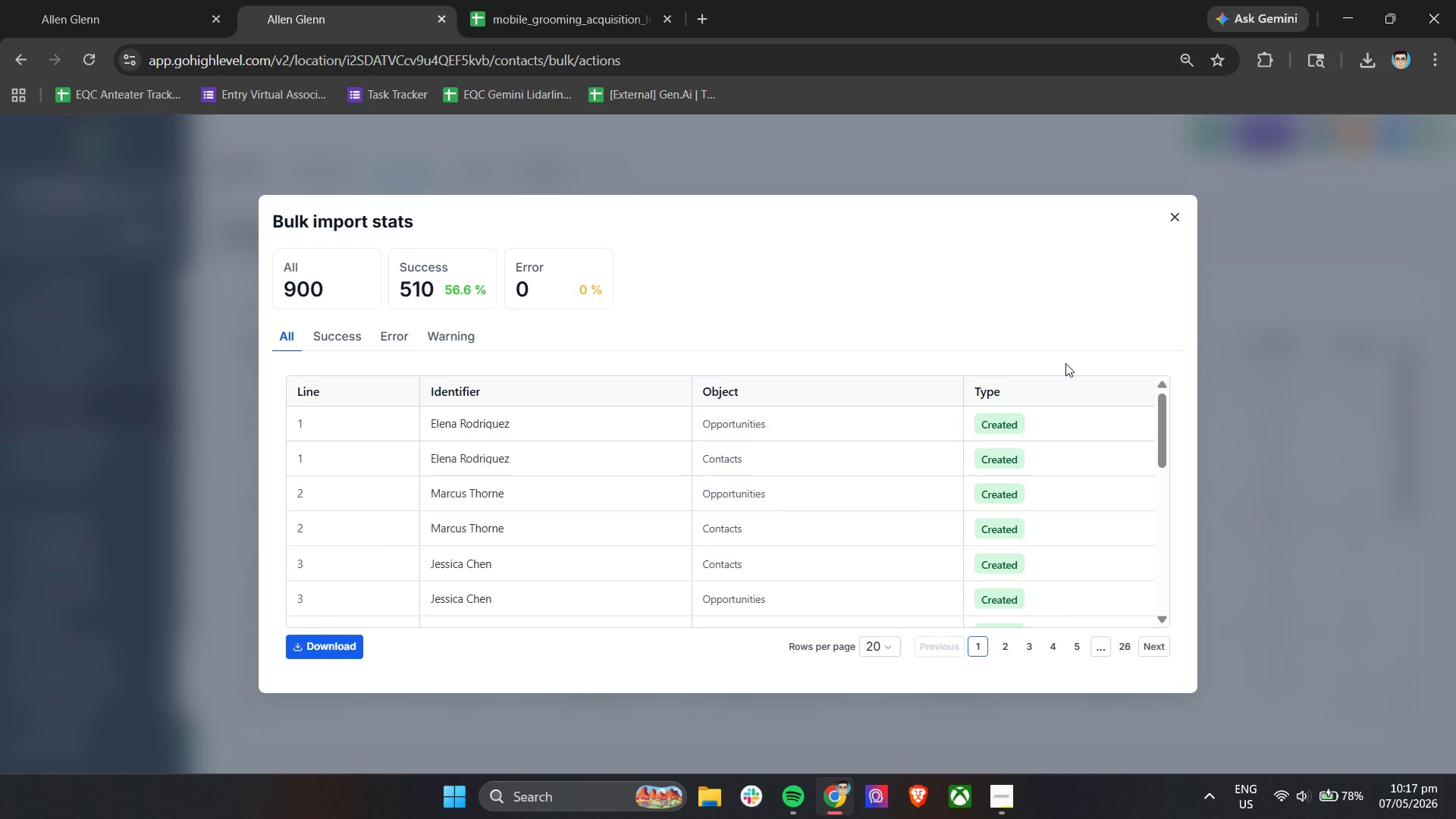 
left_click([1177, 220])
 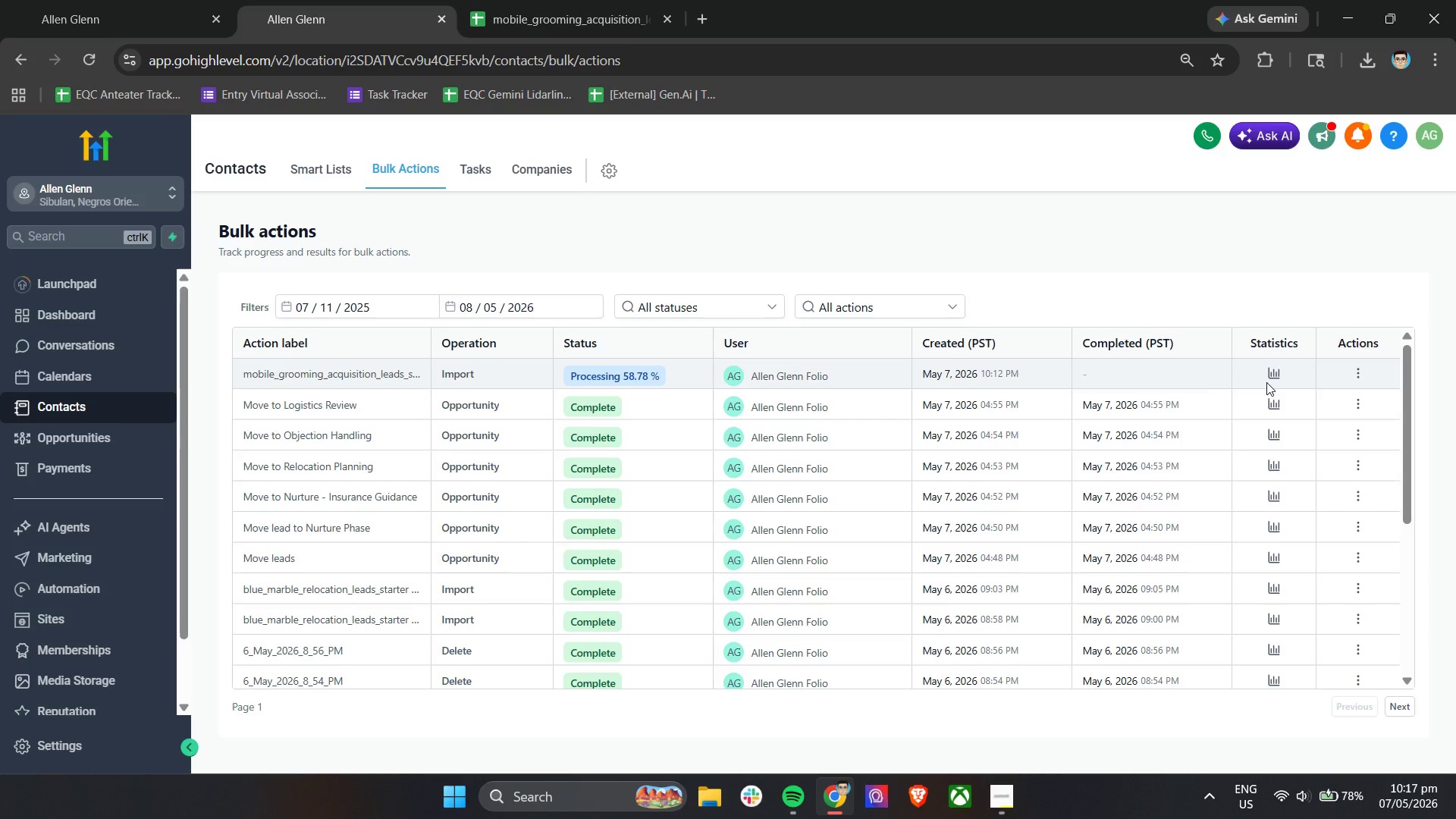 
left_click([1278, 375])
 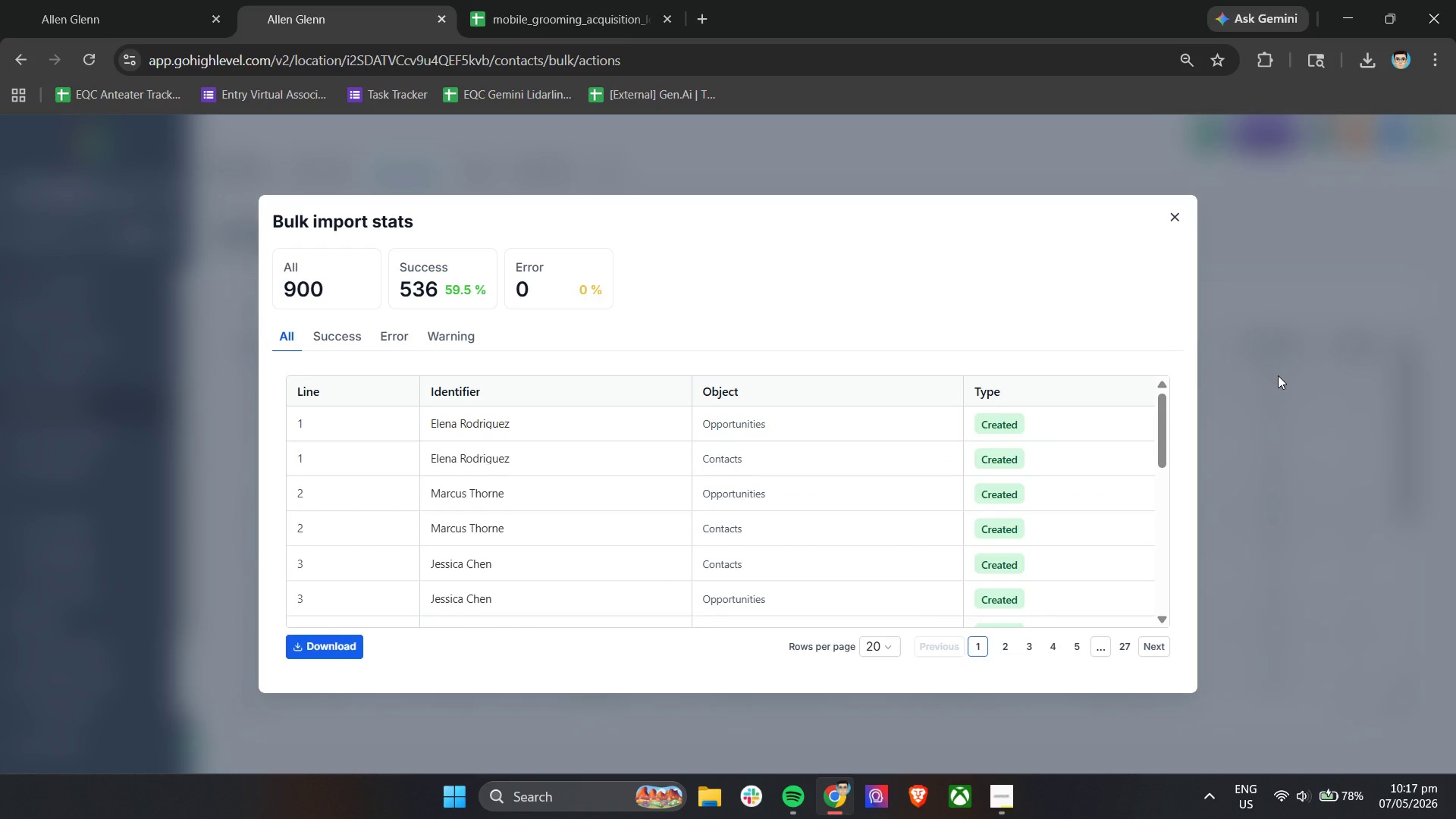 
wait(18.41)
 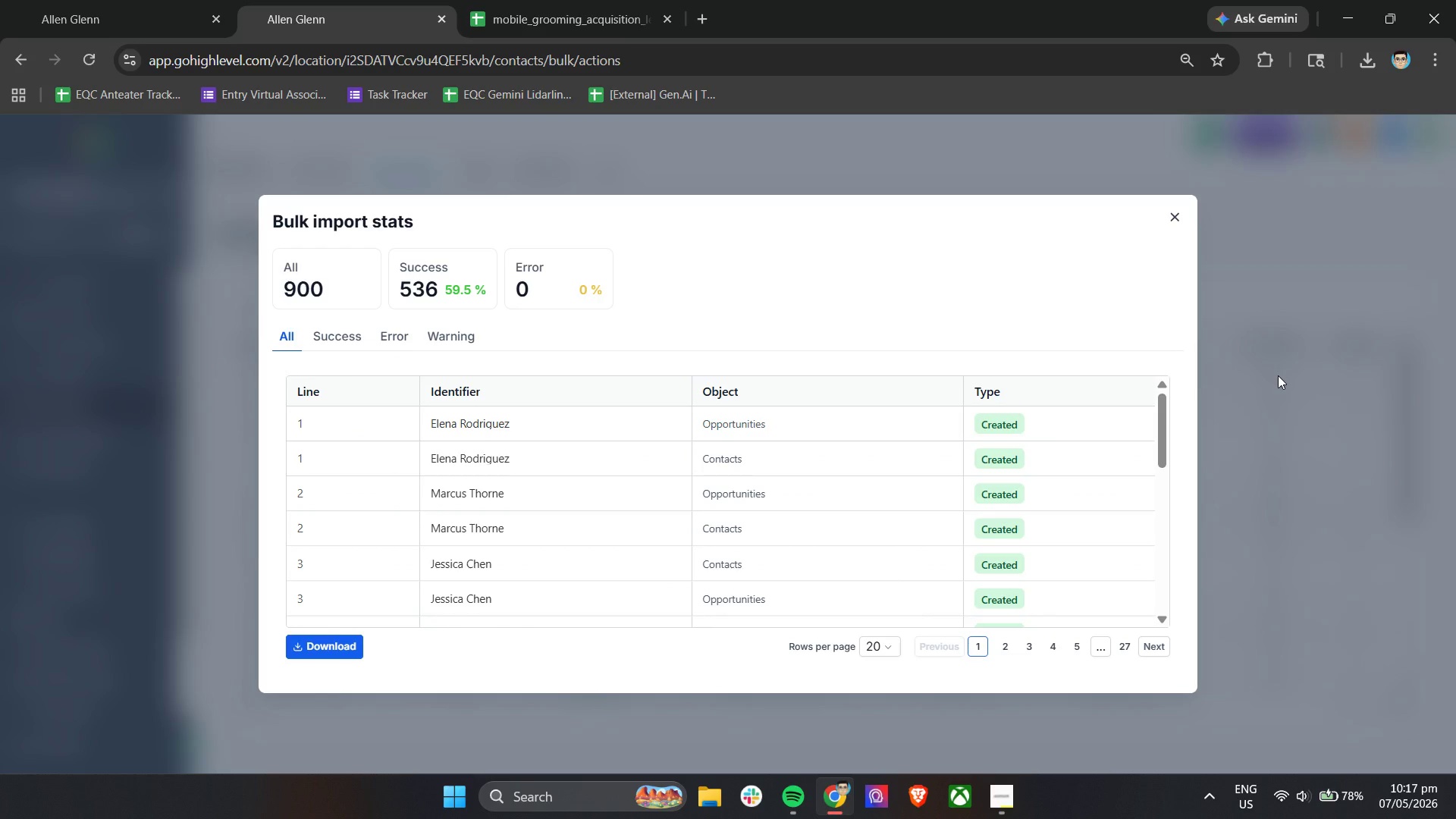 
left_click([1278, 372])
 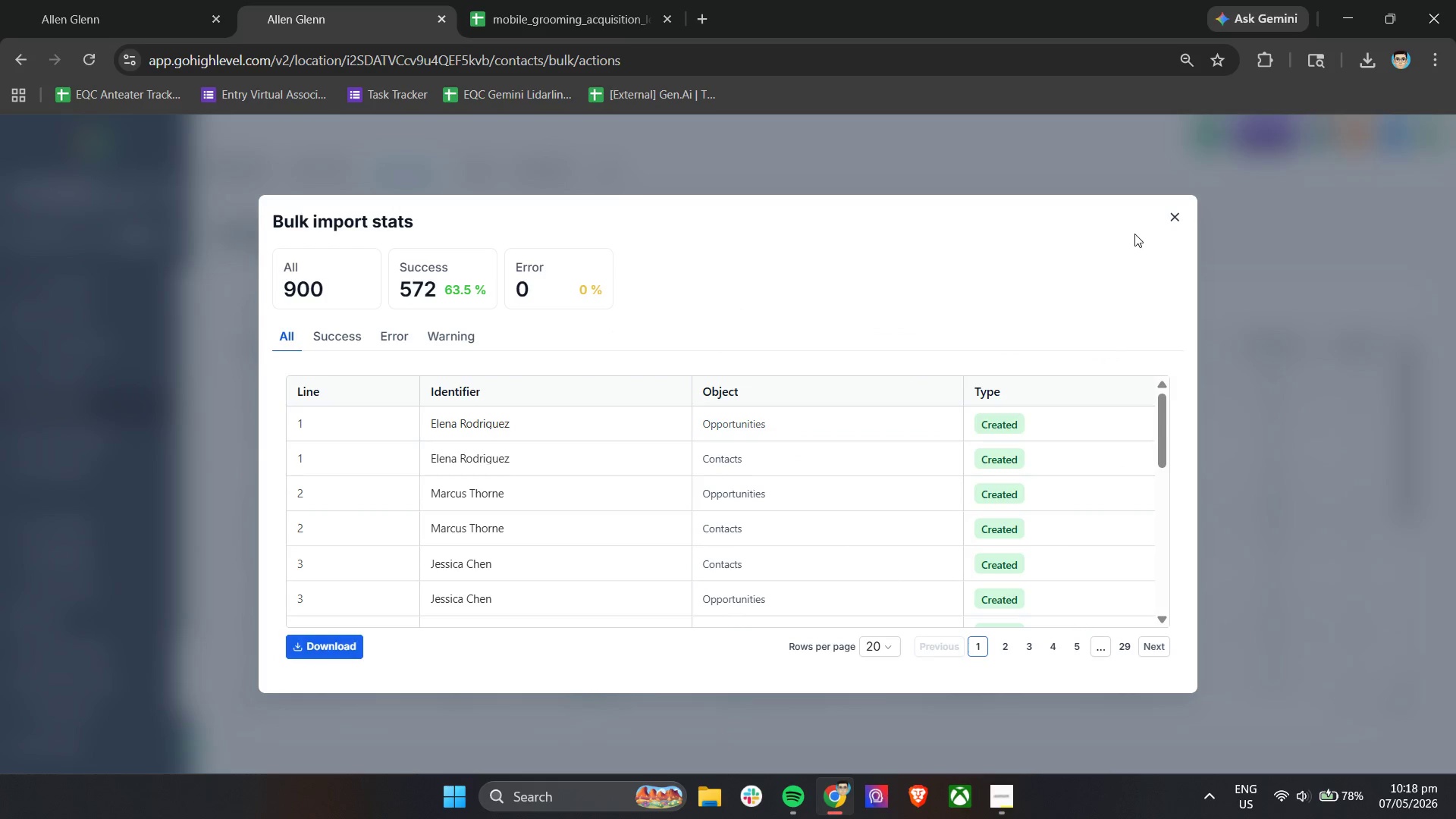 
left_click([1178, 214])
 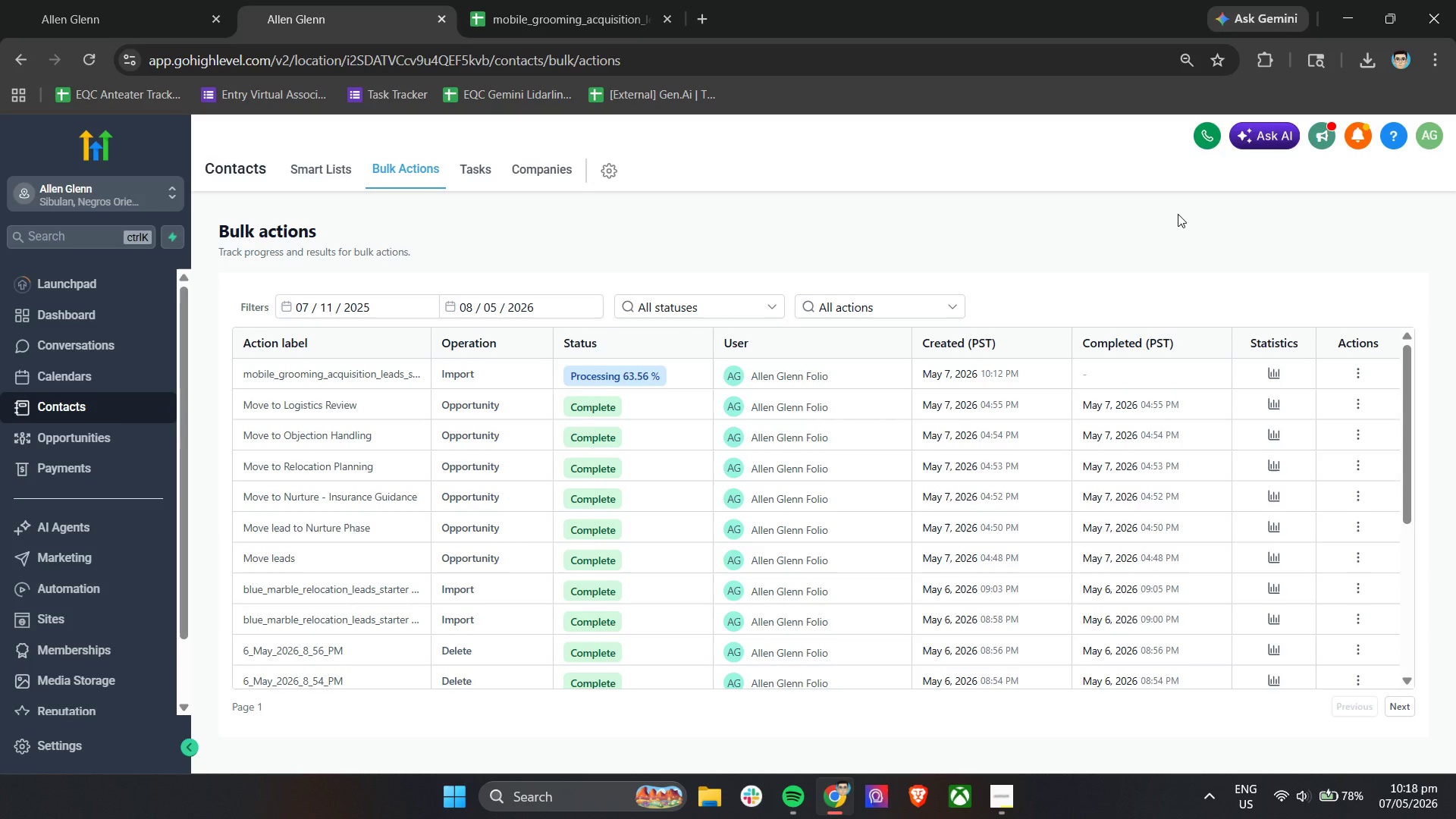 
wait(15.97)
 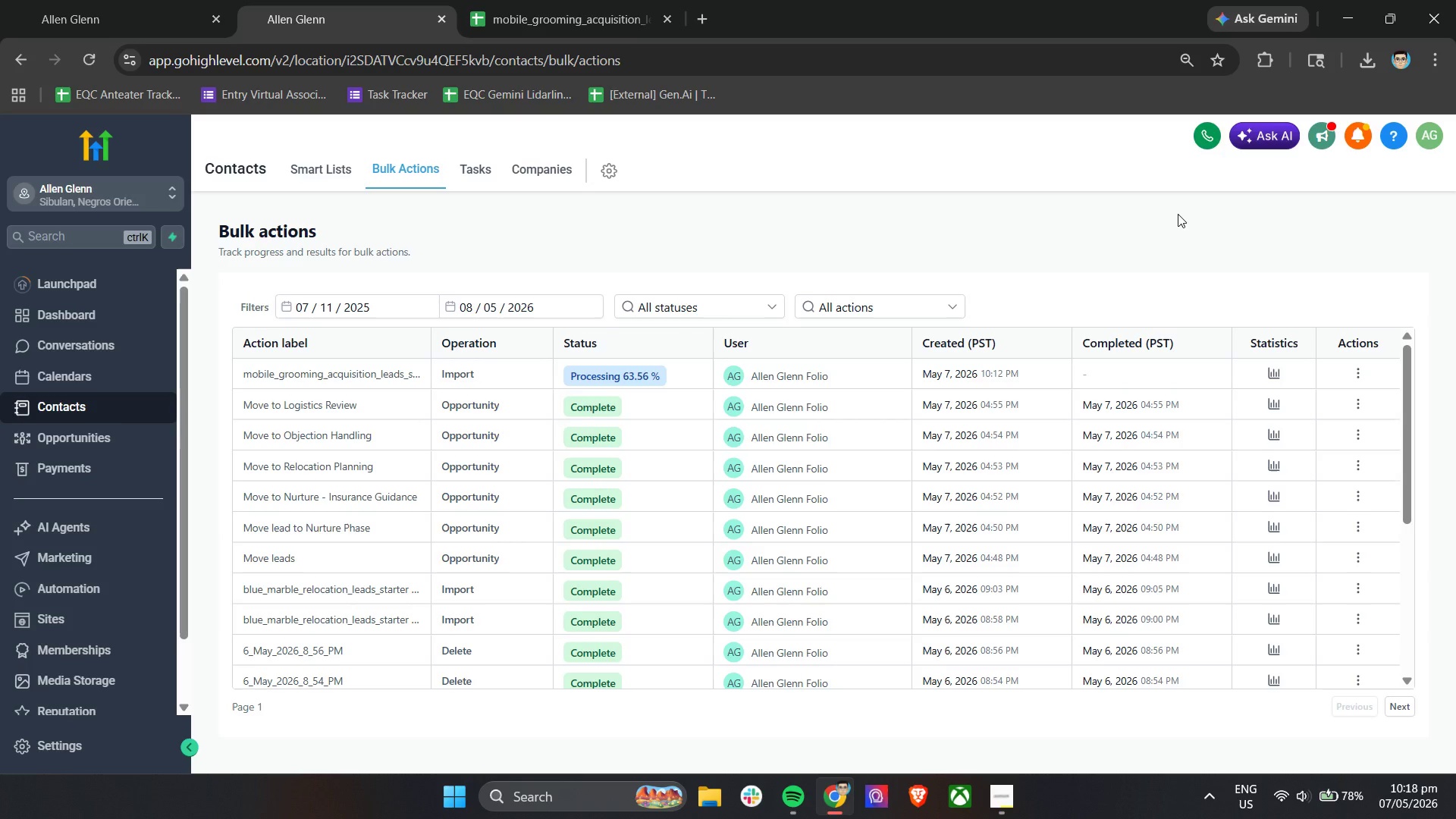 
left_click([1179, 218])
 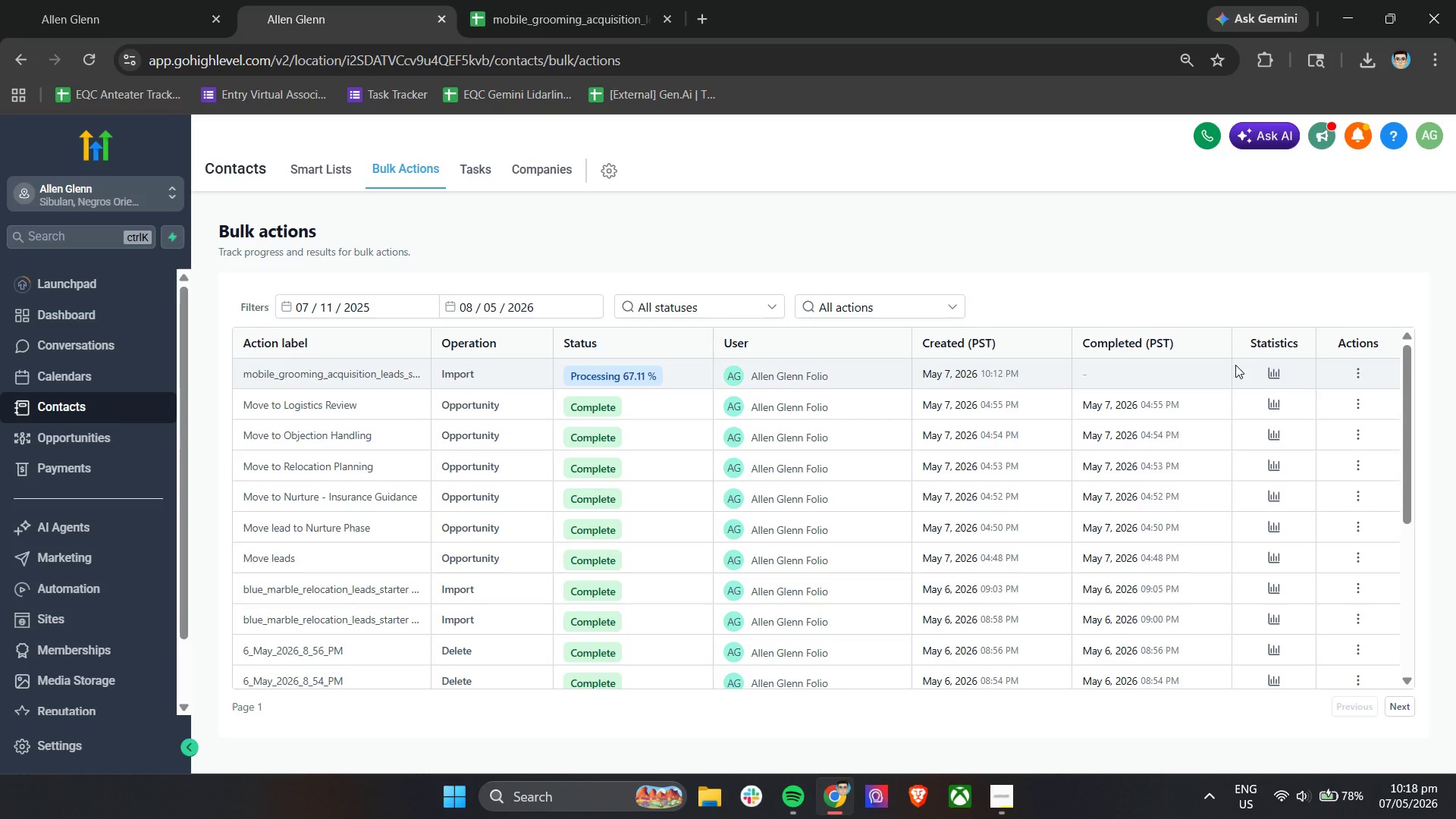 
left_click([1274, 375])
 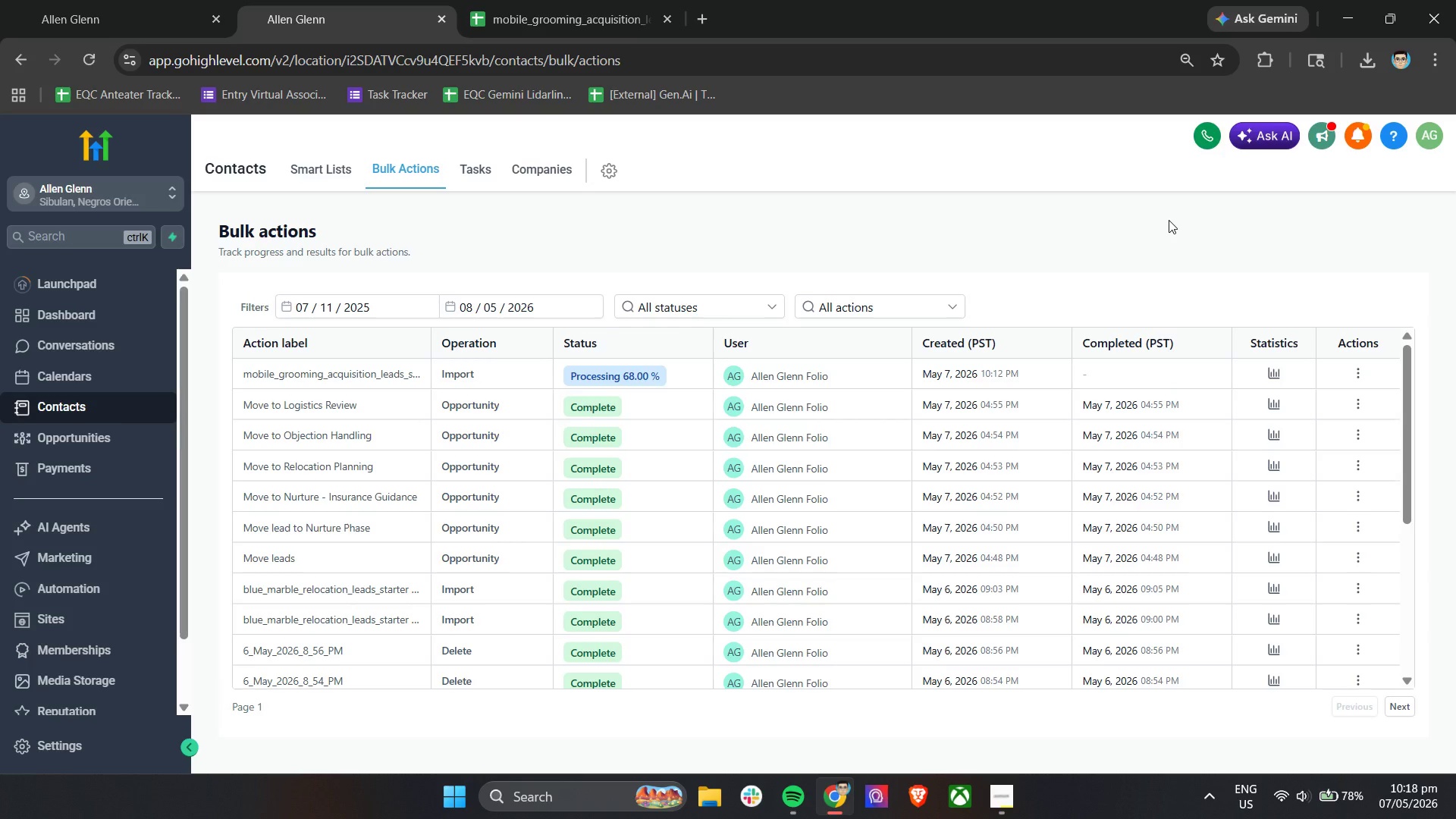 
wait(7.19)
 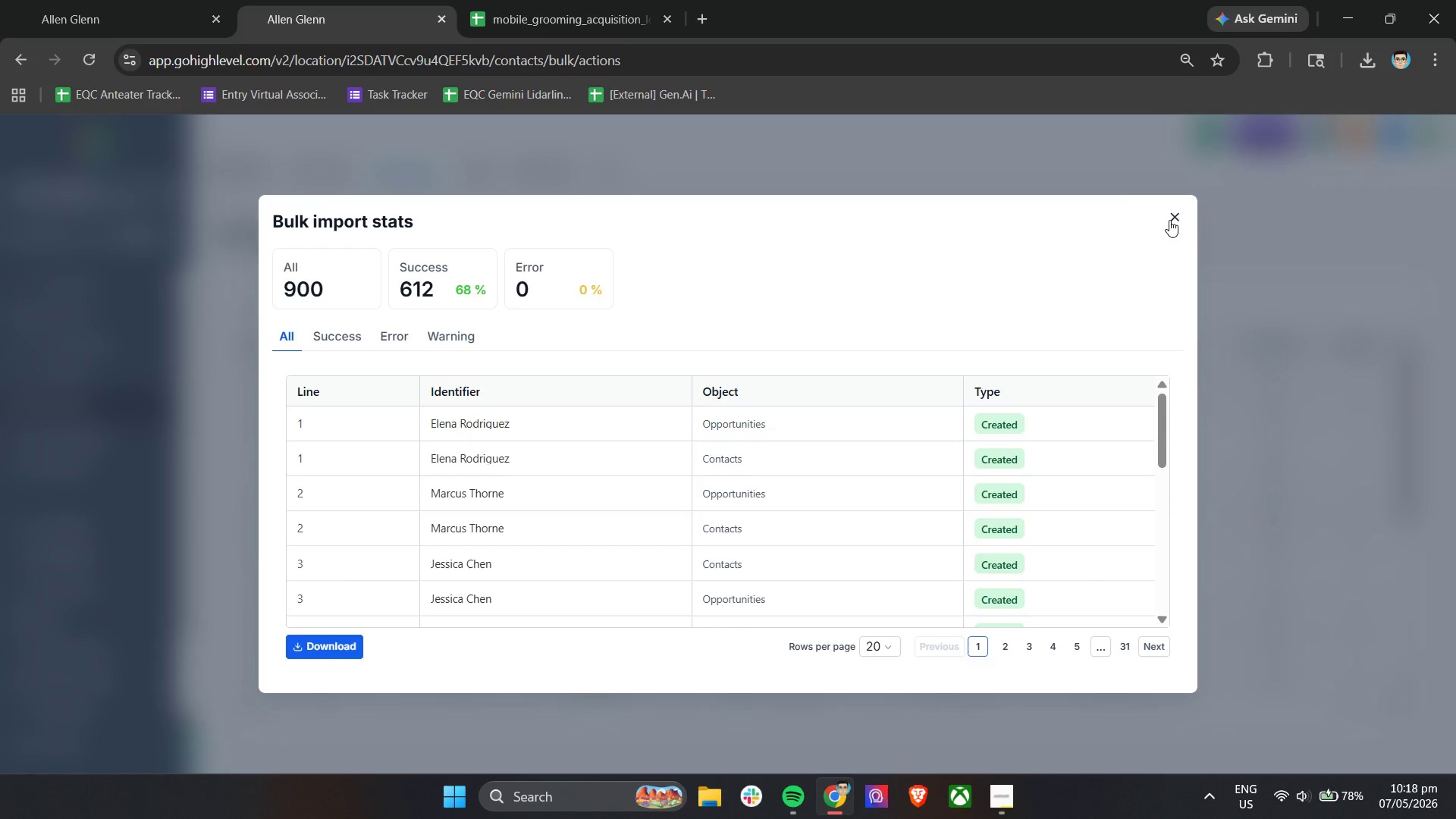 
left_click([1277, 372])
 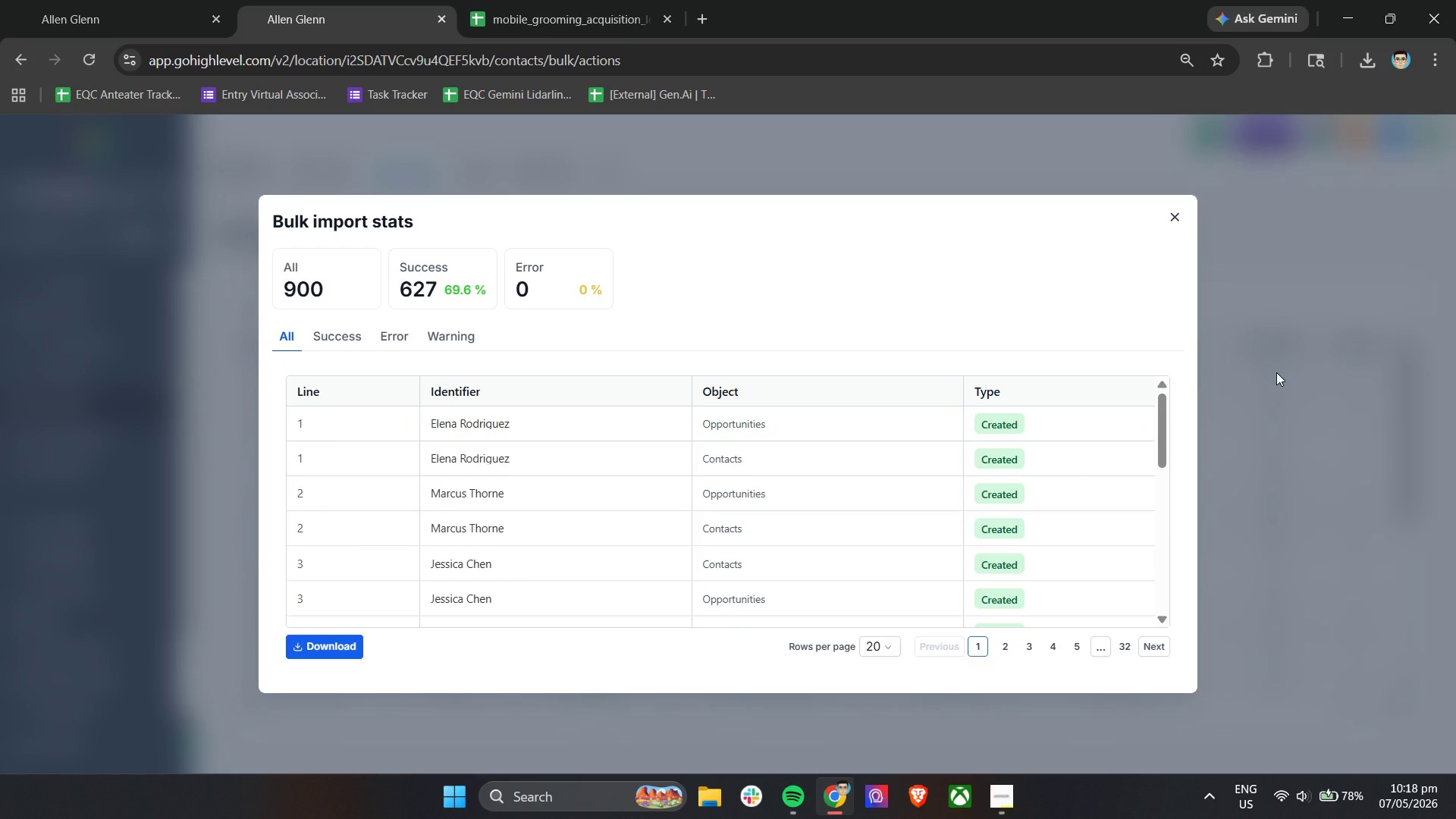 
wait(5.38)
 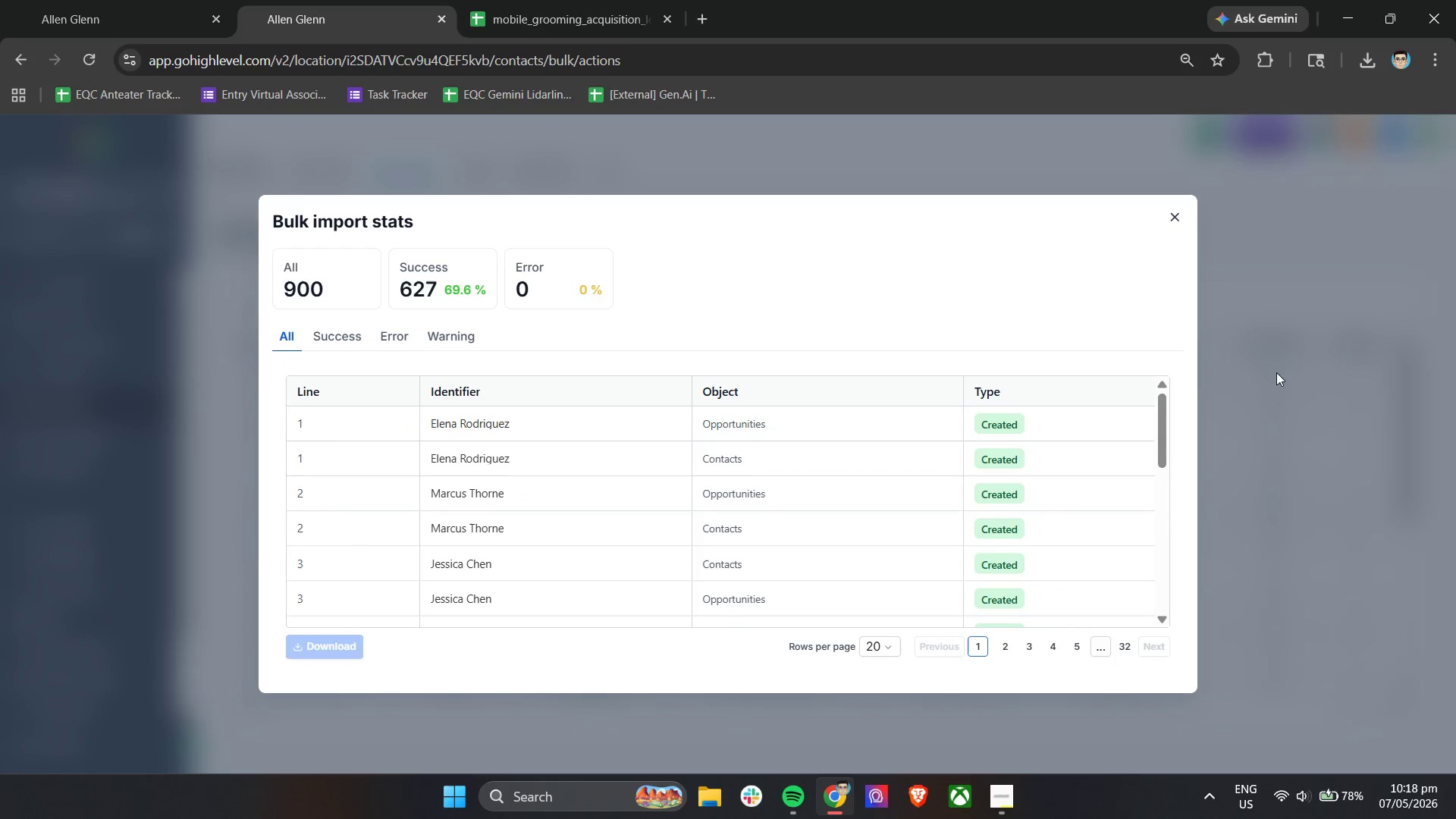 
left_click([1177, 212])
 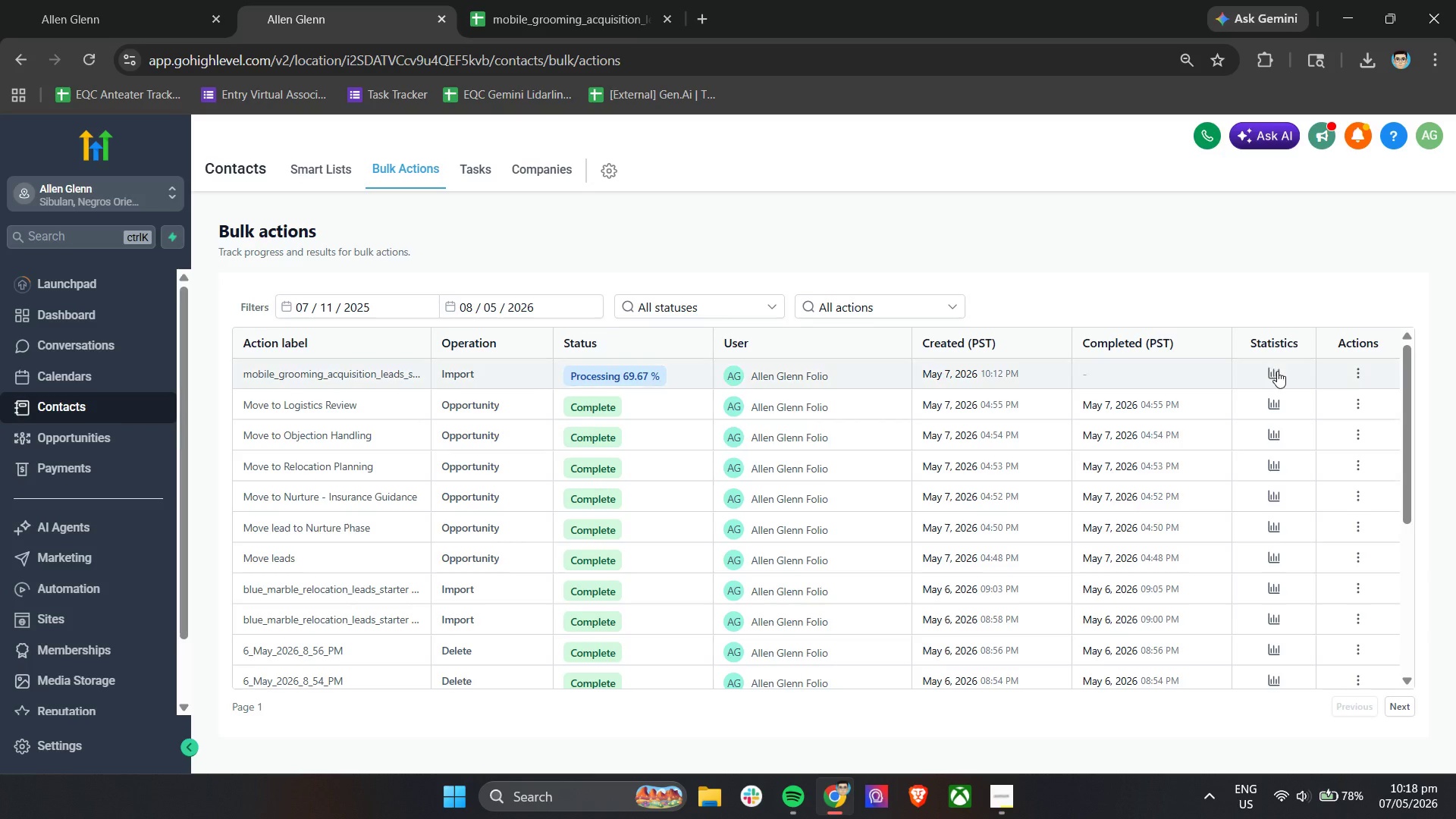 
left_click([1277, 372])
 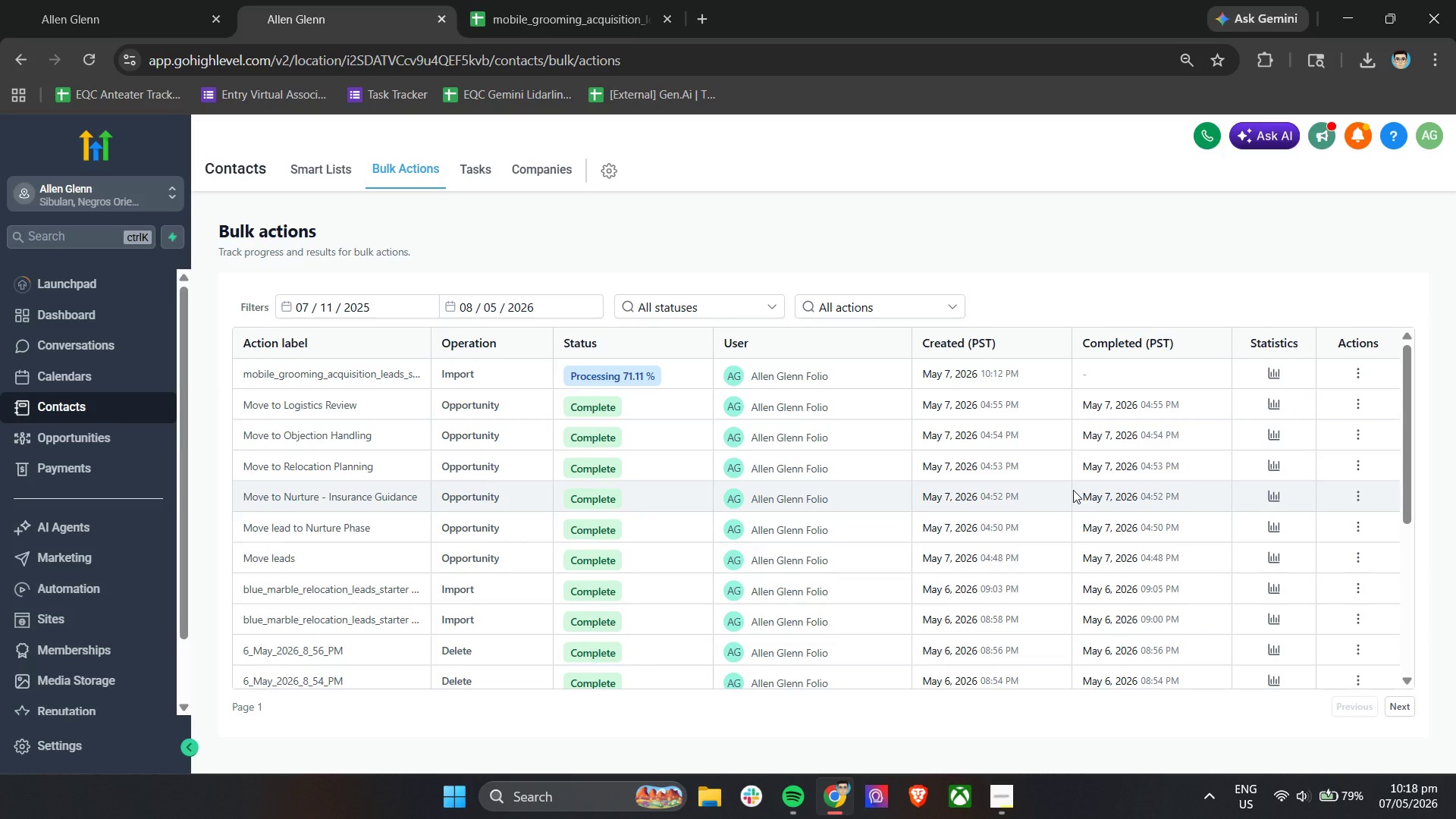 
wait(26.19)
 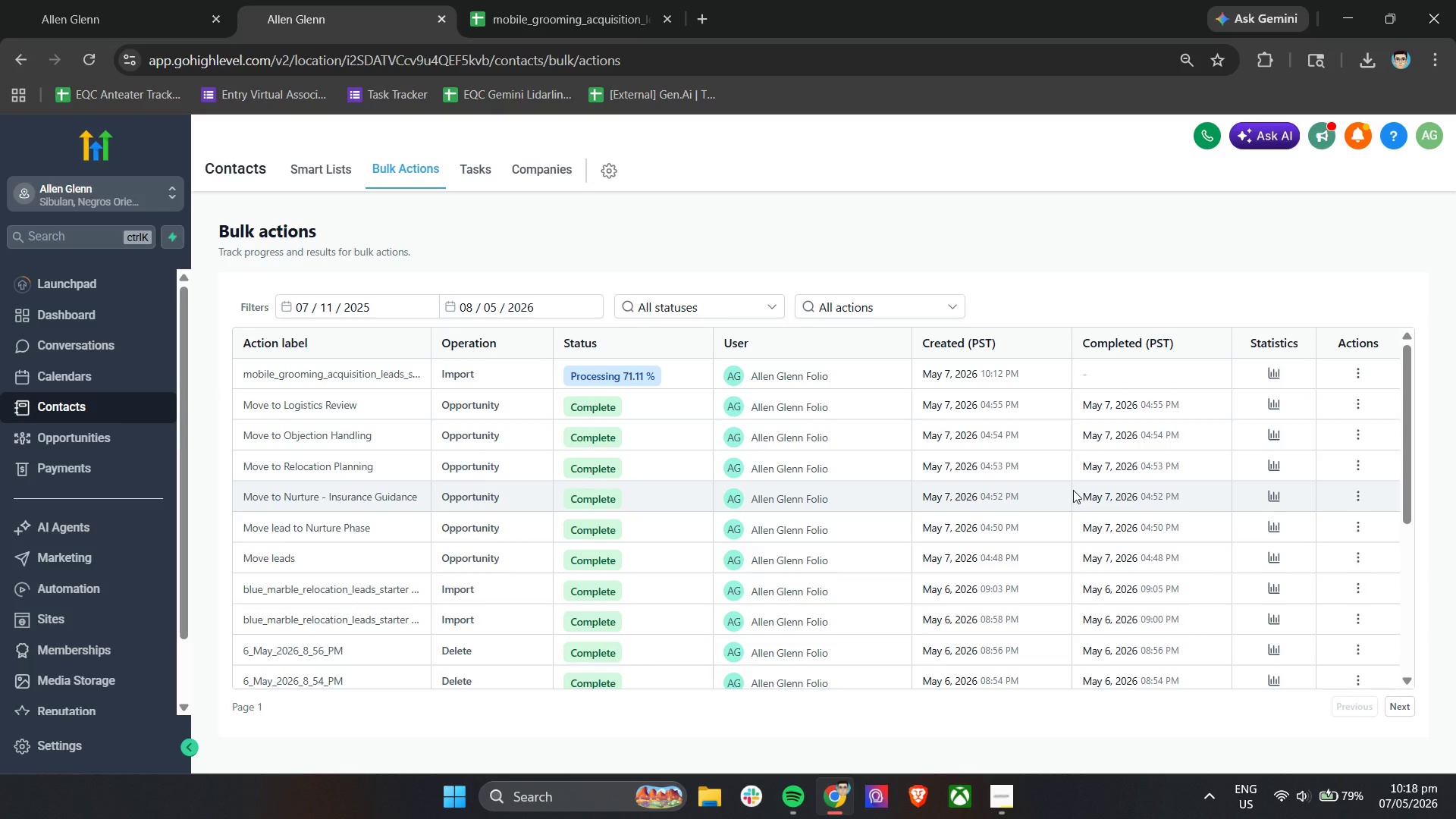 
left_click([1178, 213])
 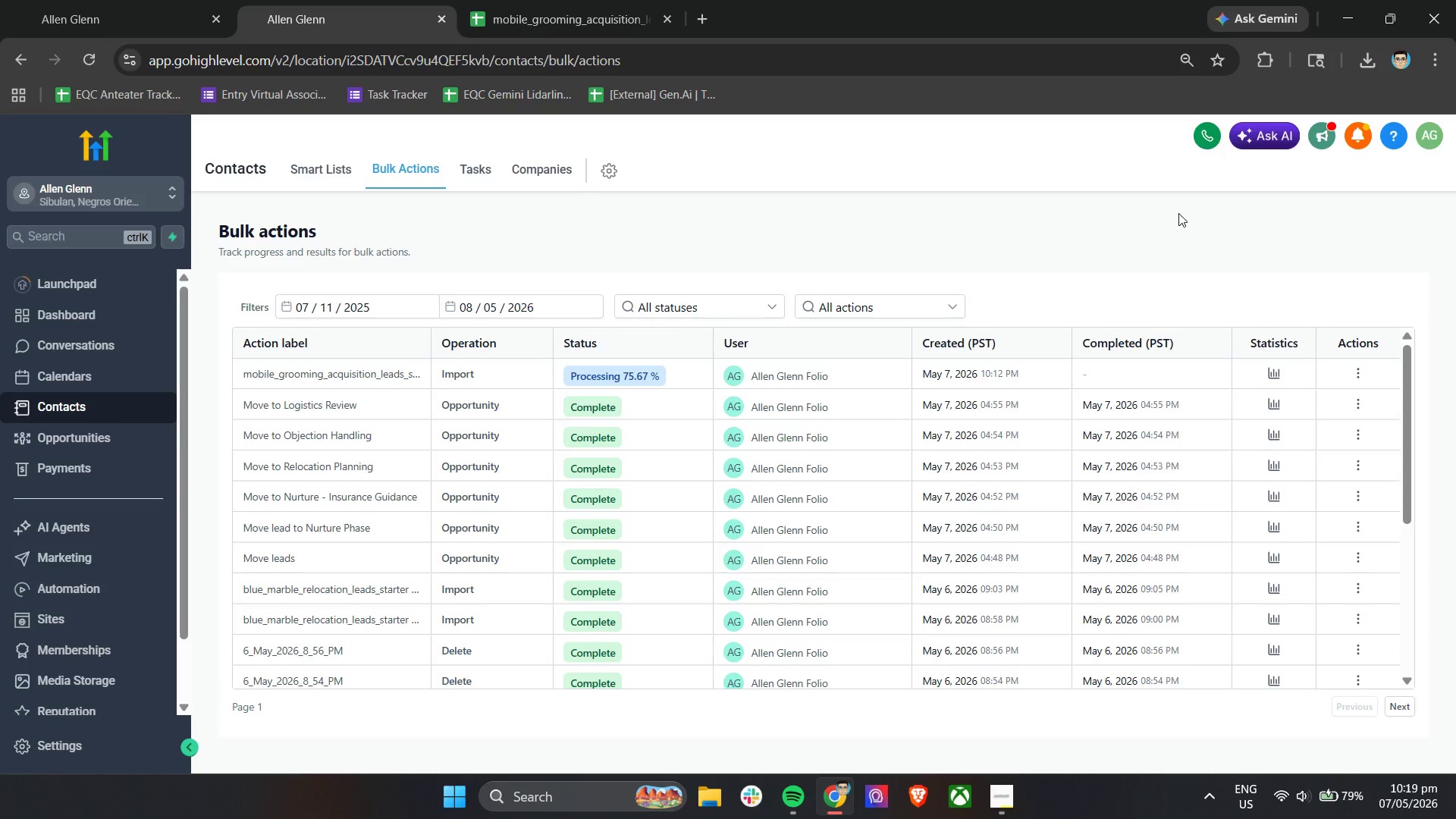 
wait(6.8)
 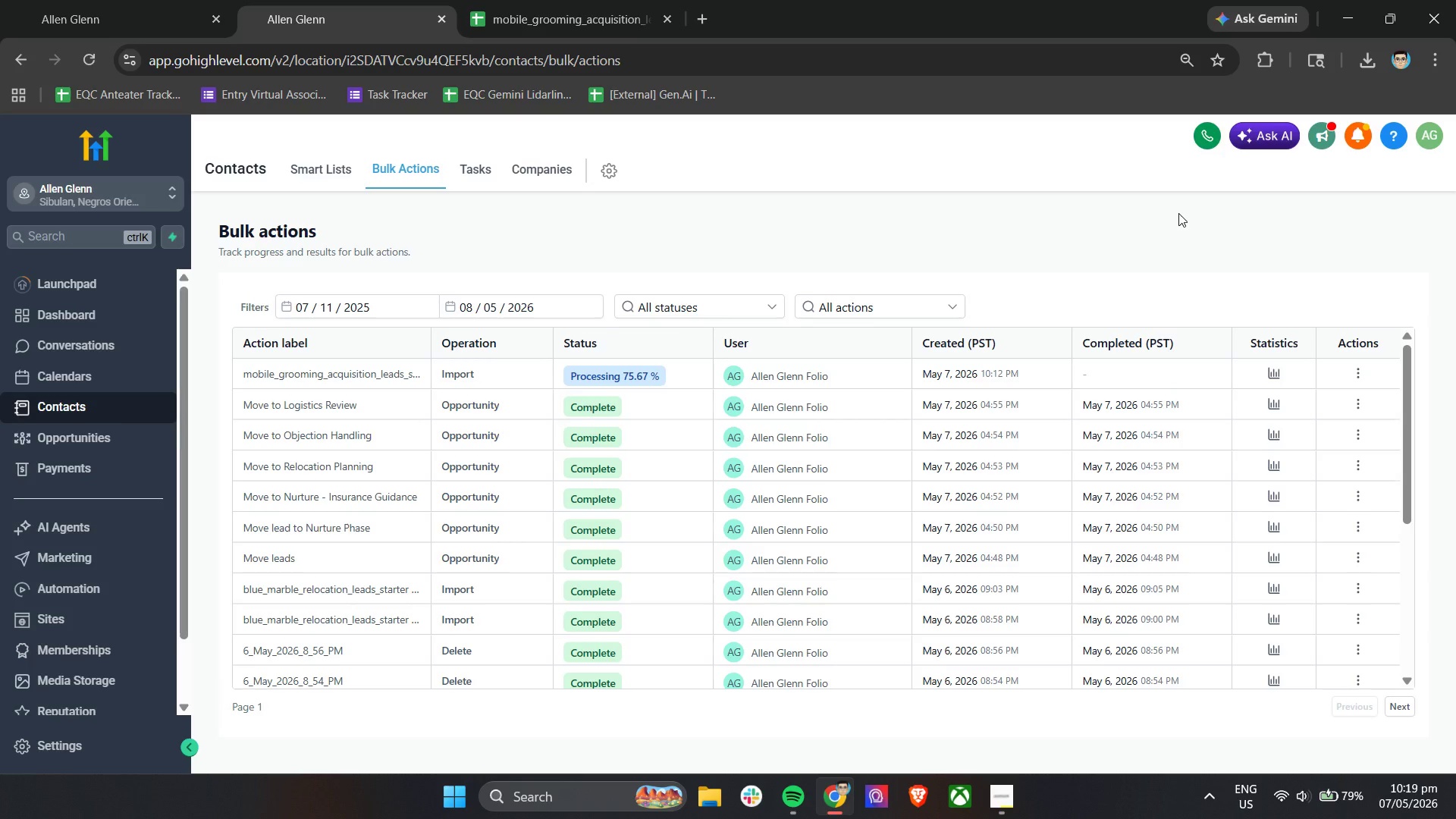 
left_click([1273, 374])
 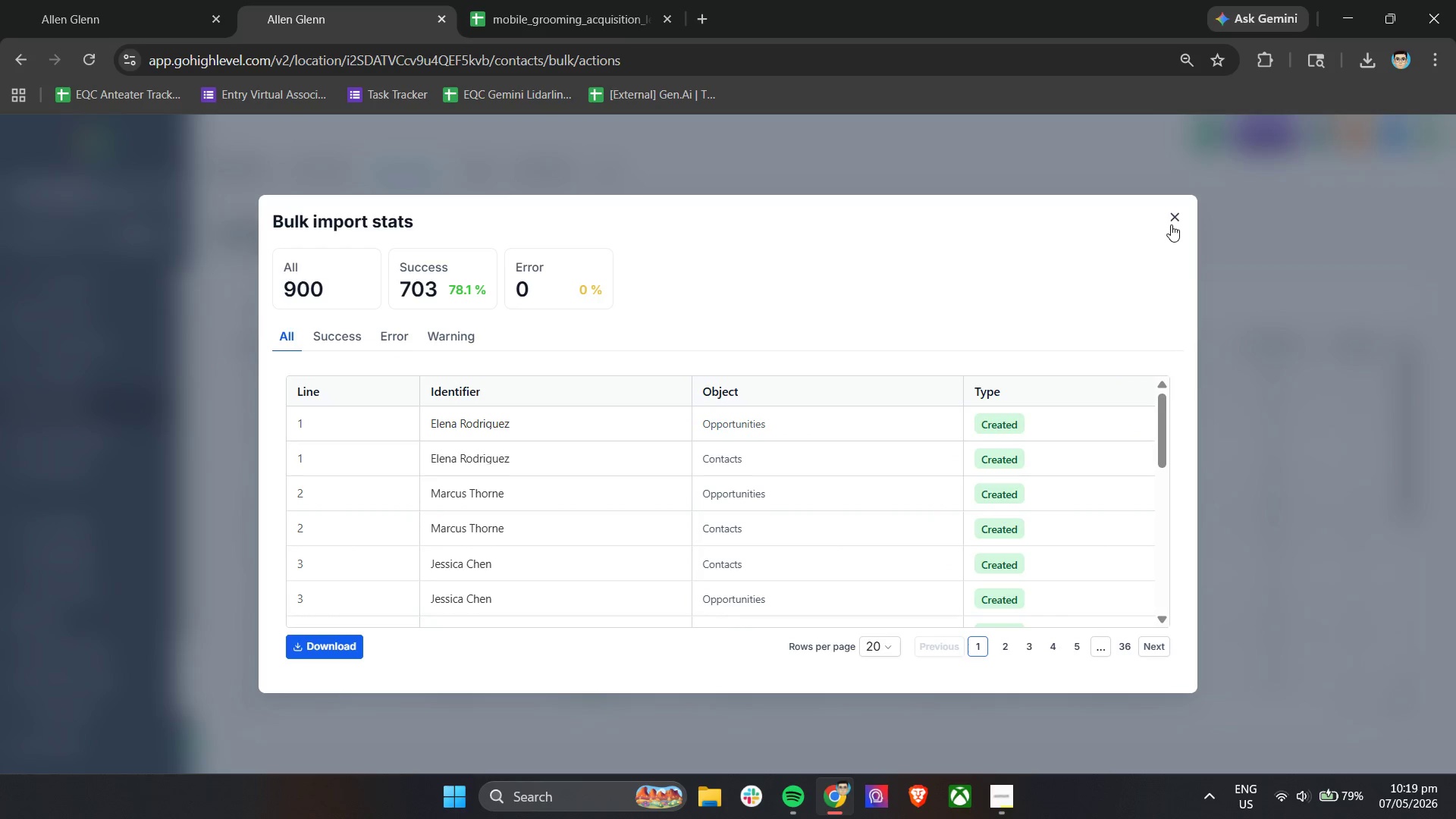 
left_click([1175, 210])
 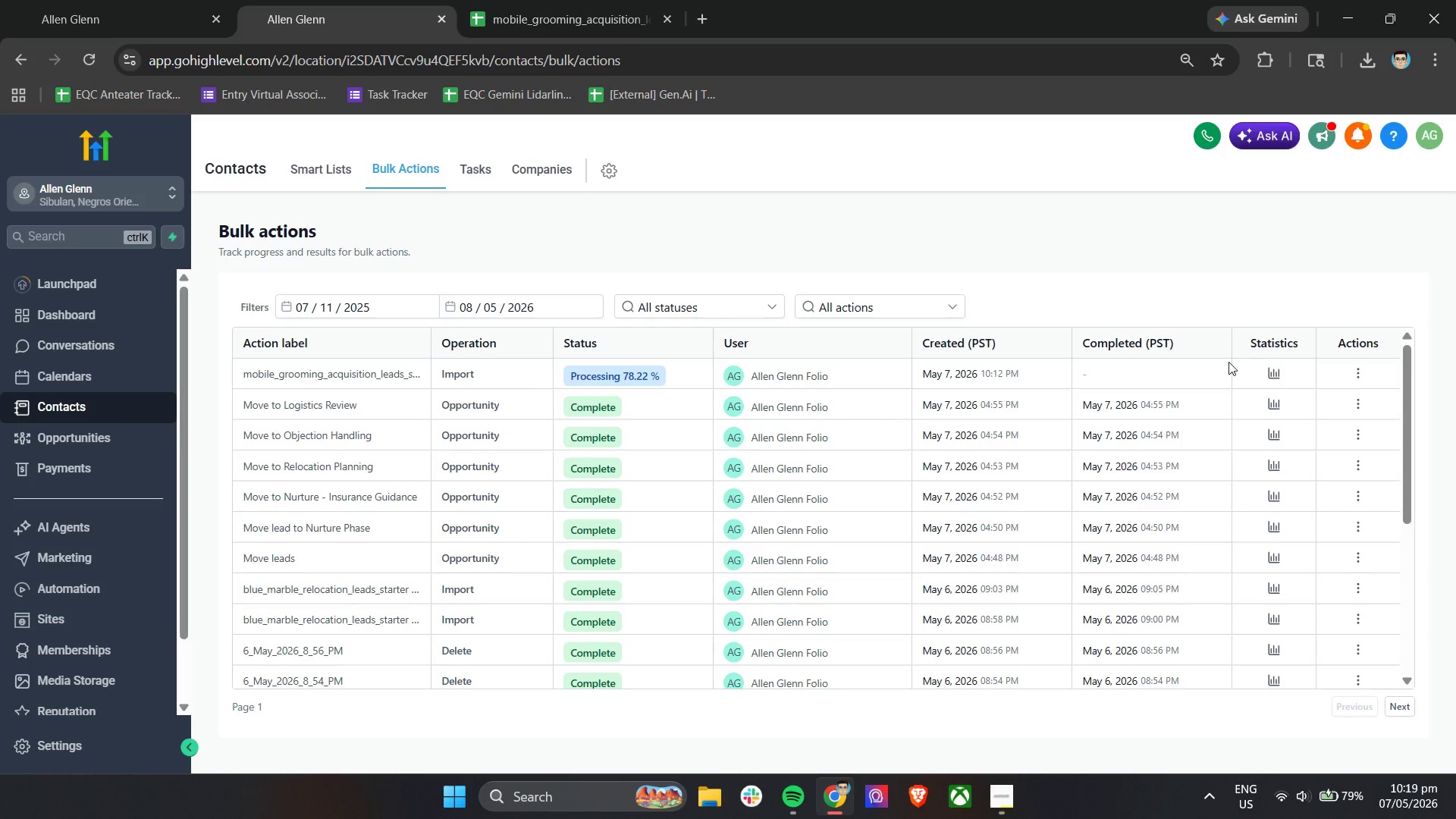 
left_click([1272, 371])
 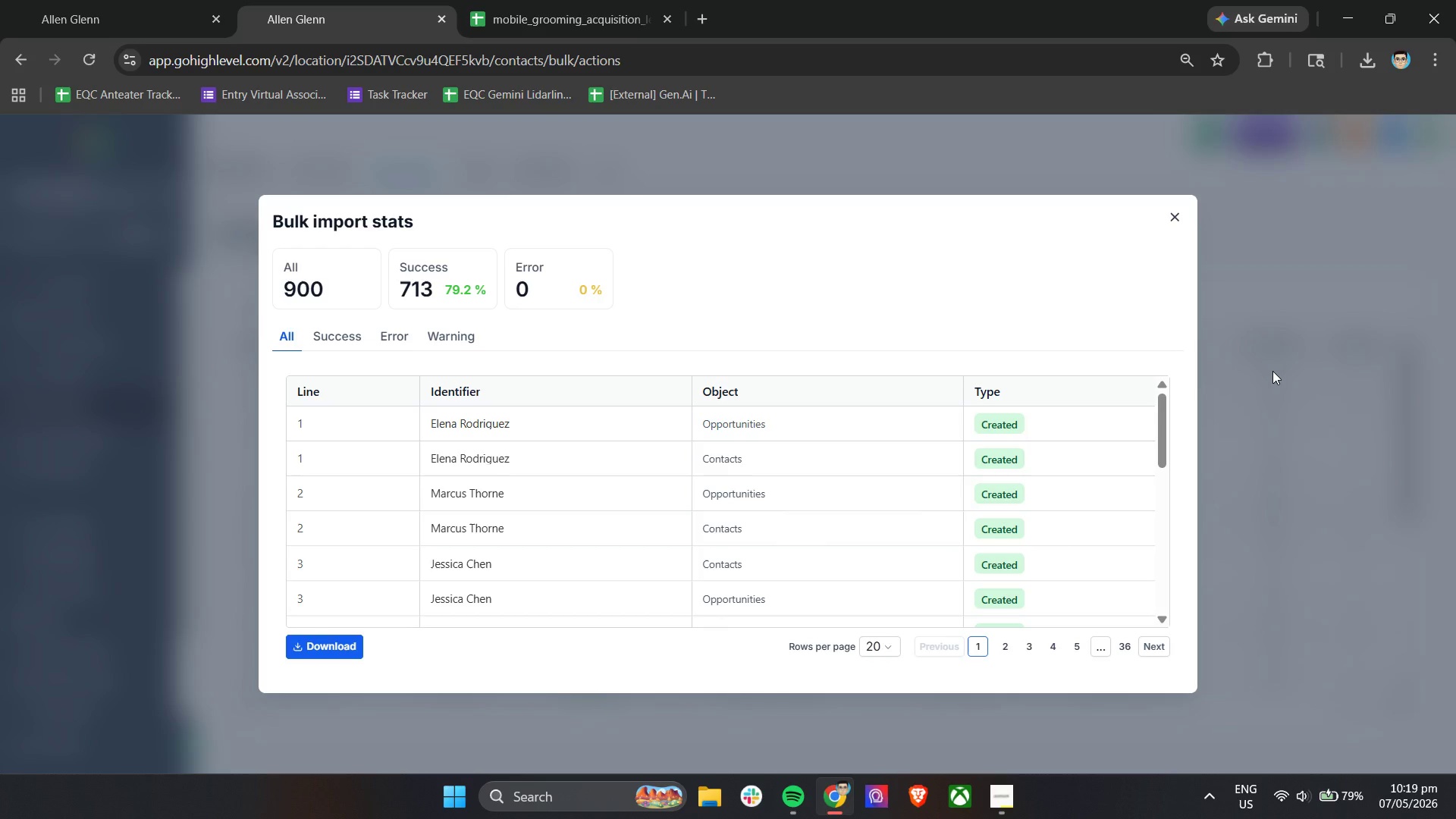 
wait(8.05)
 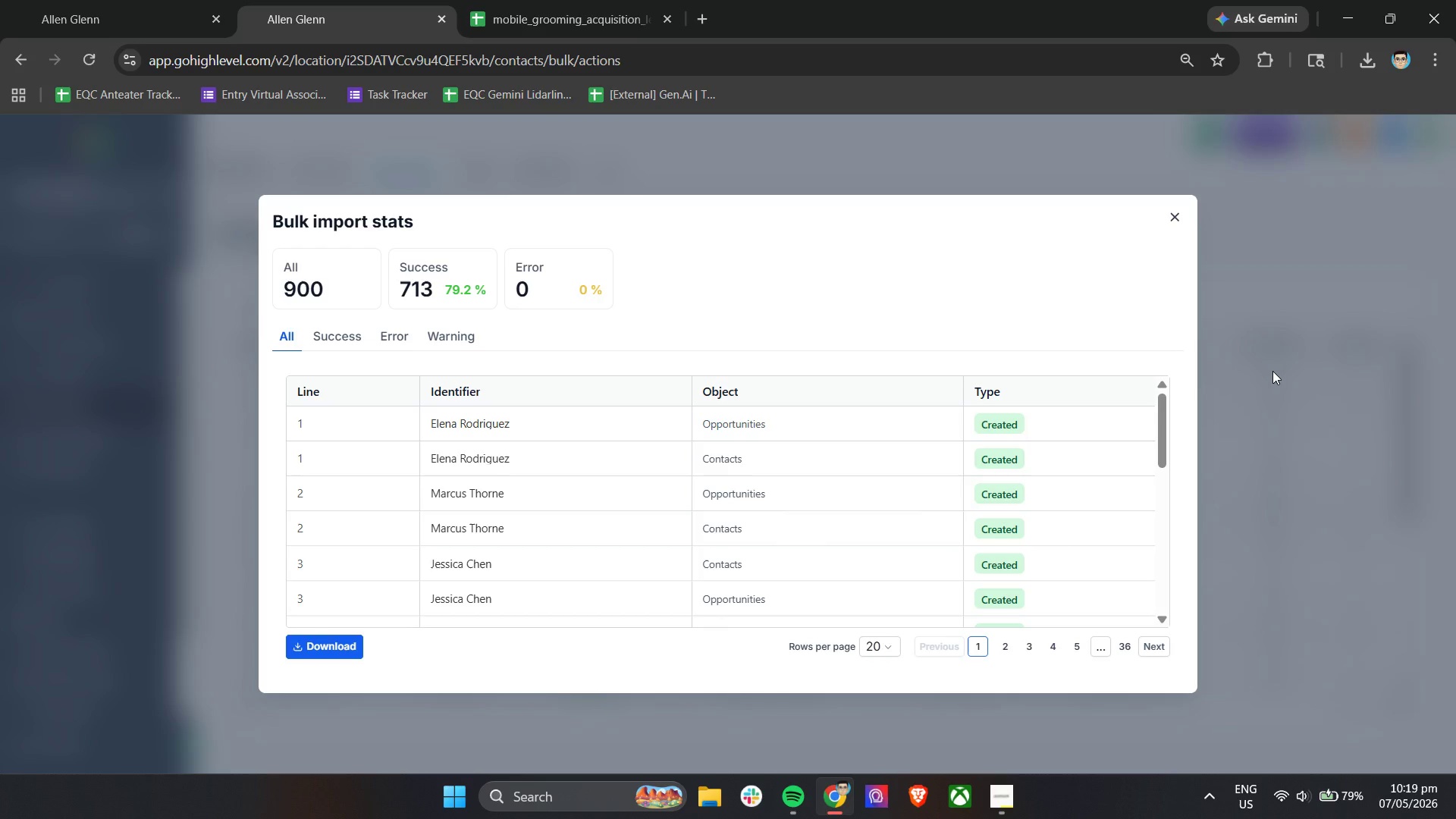 
left_click([1272, 370])
 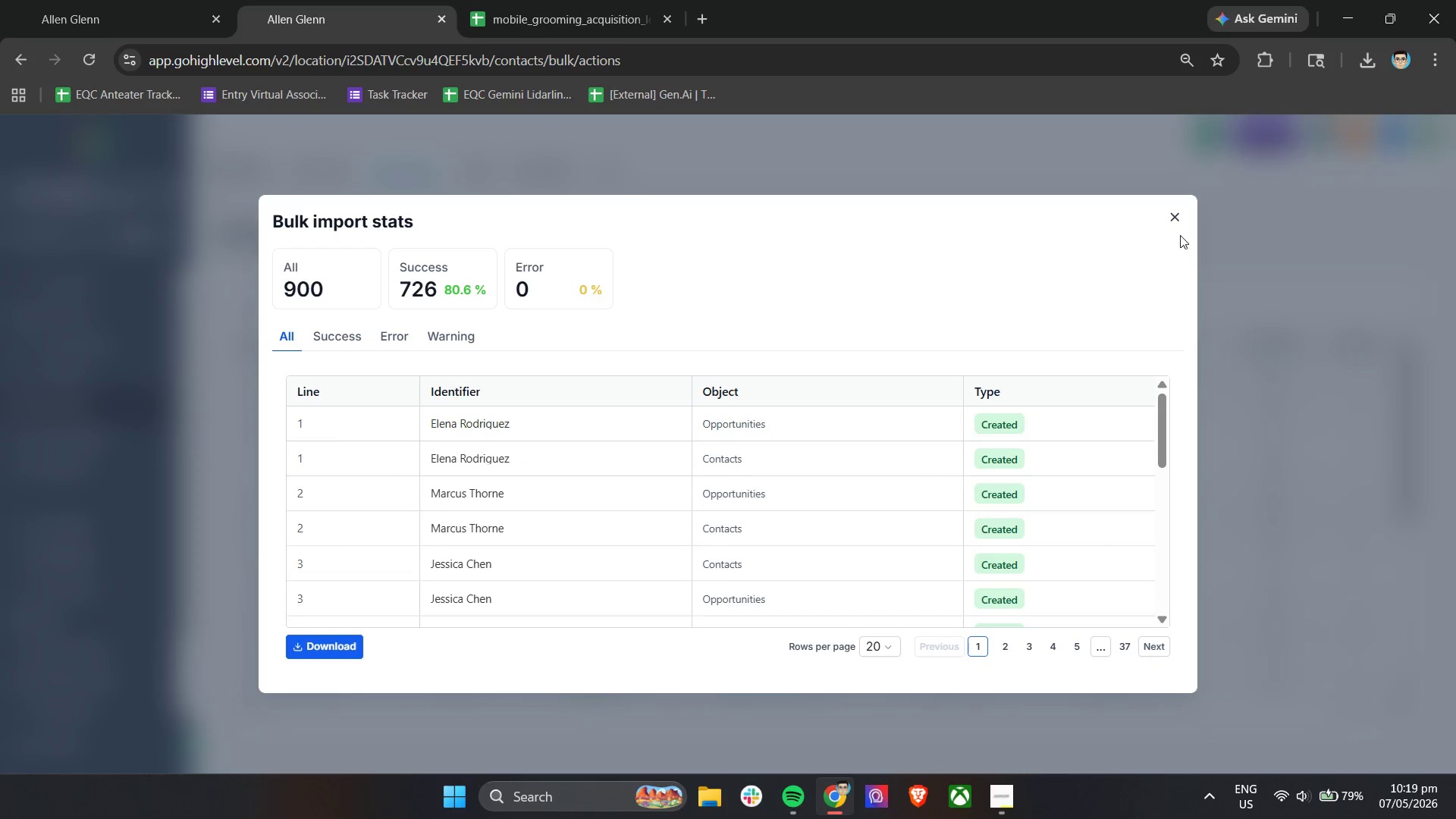 
left_click([1177, 216])
 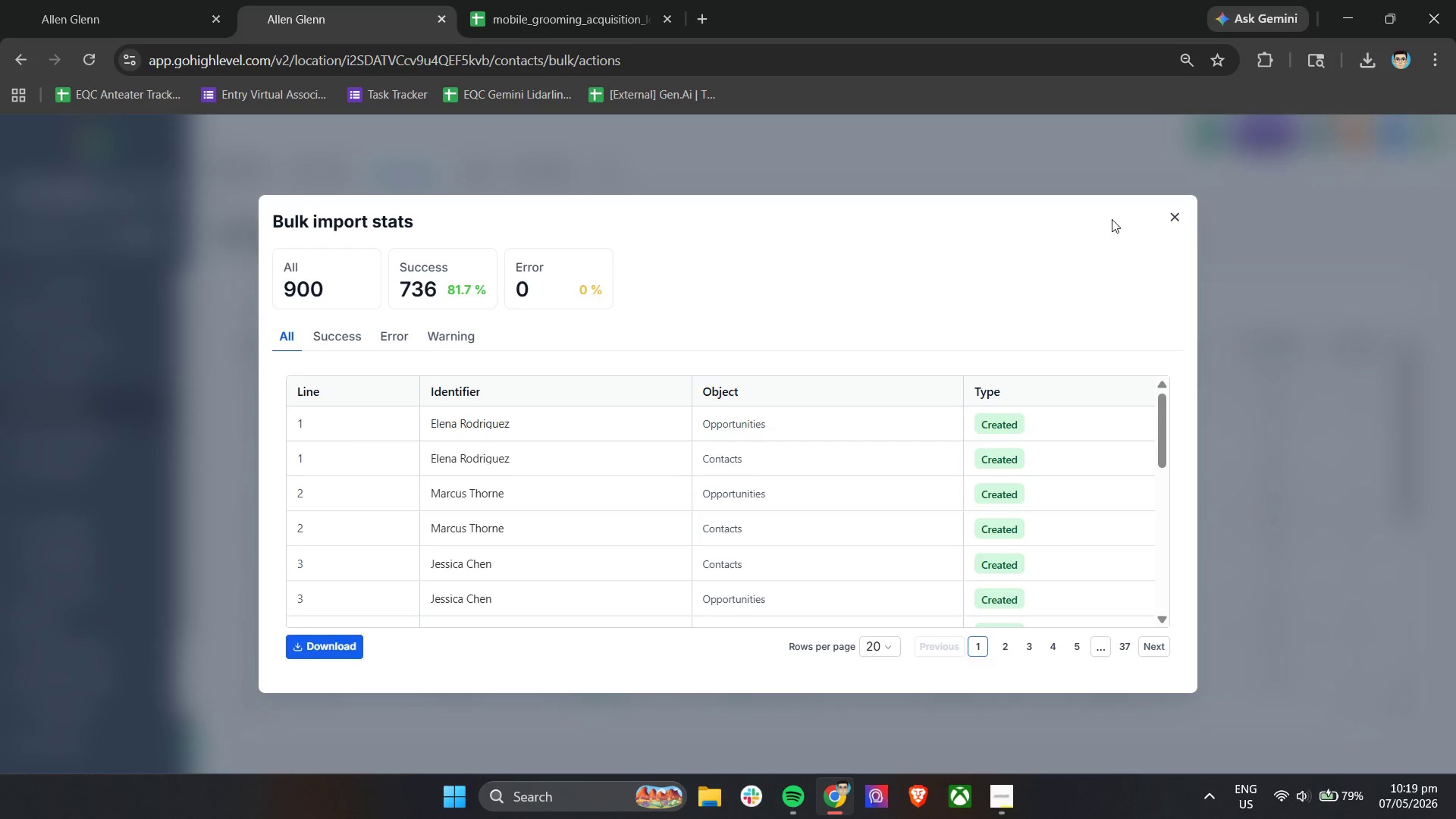 
left_click([1174, 217])
 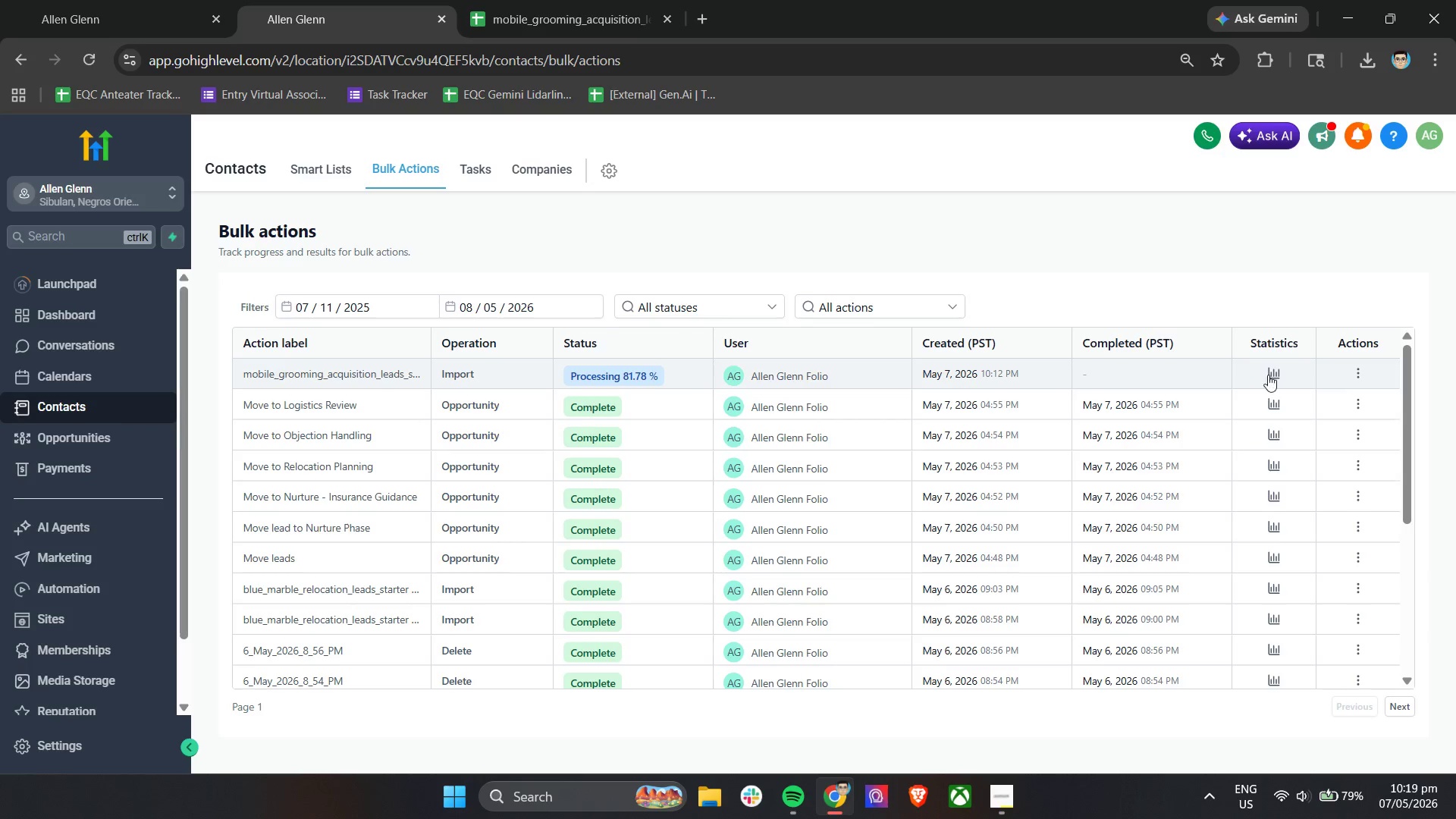 
left_click([1270, 375])
 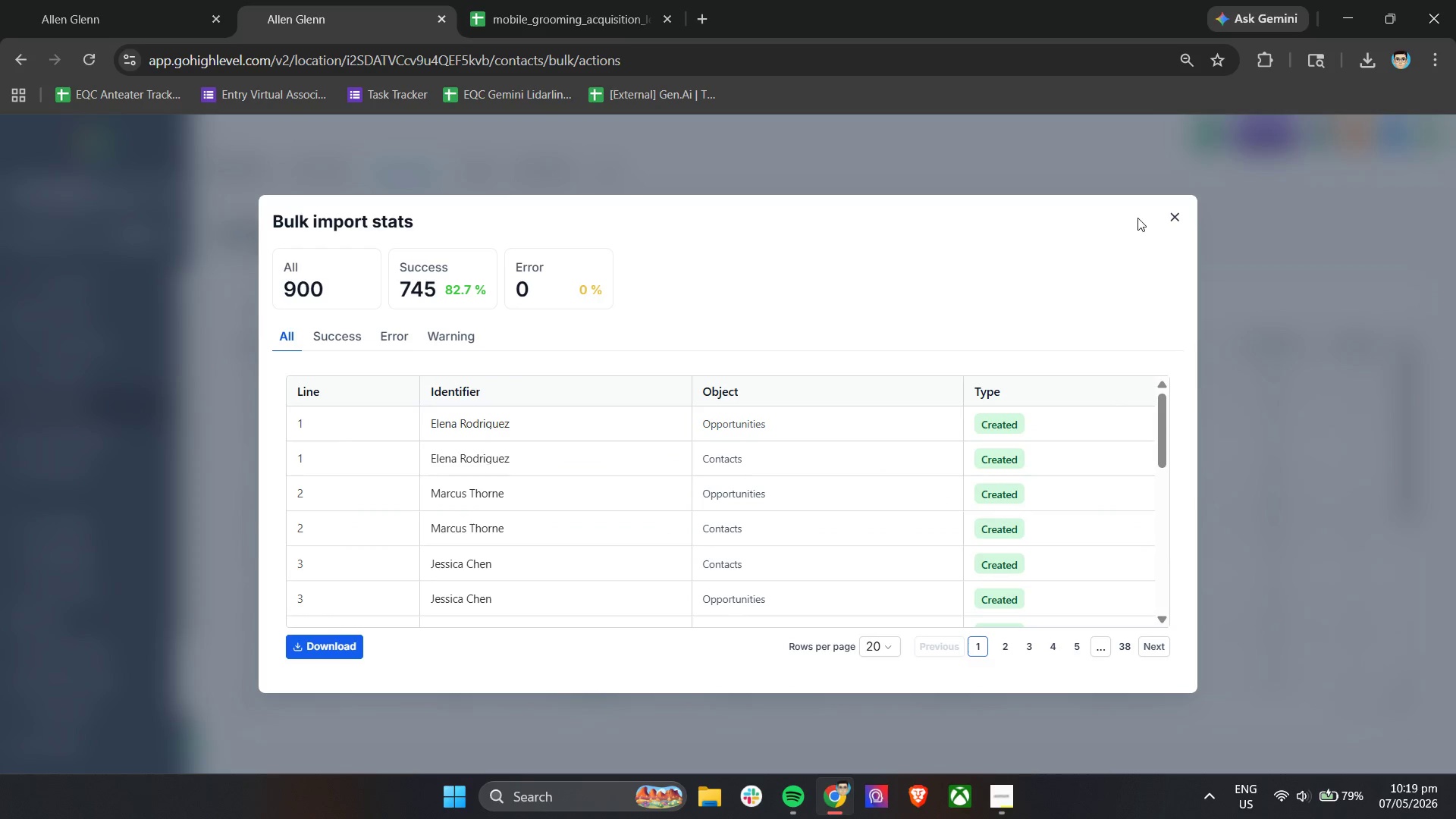 
left_click([1174, 217])
 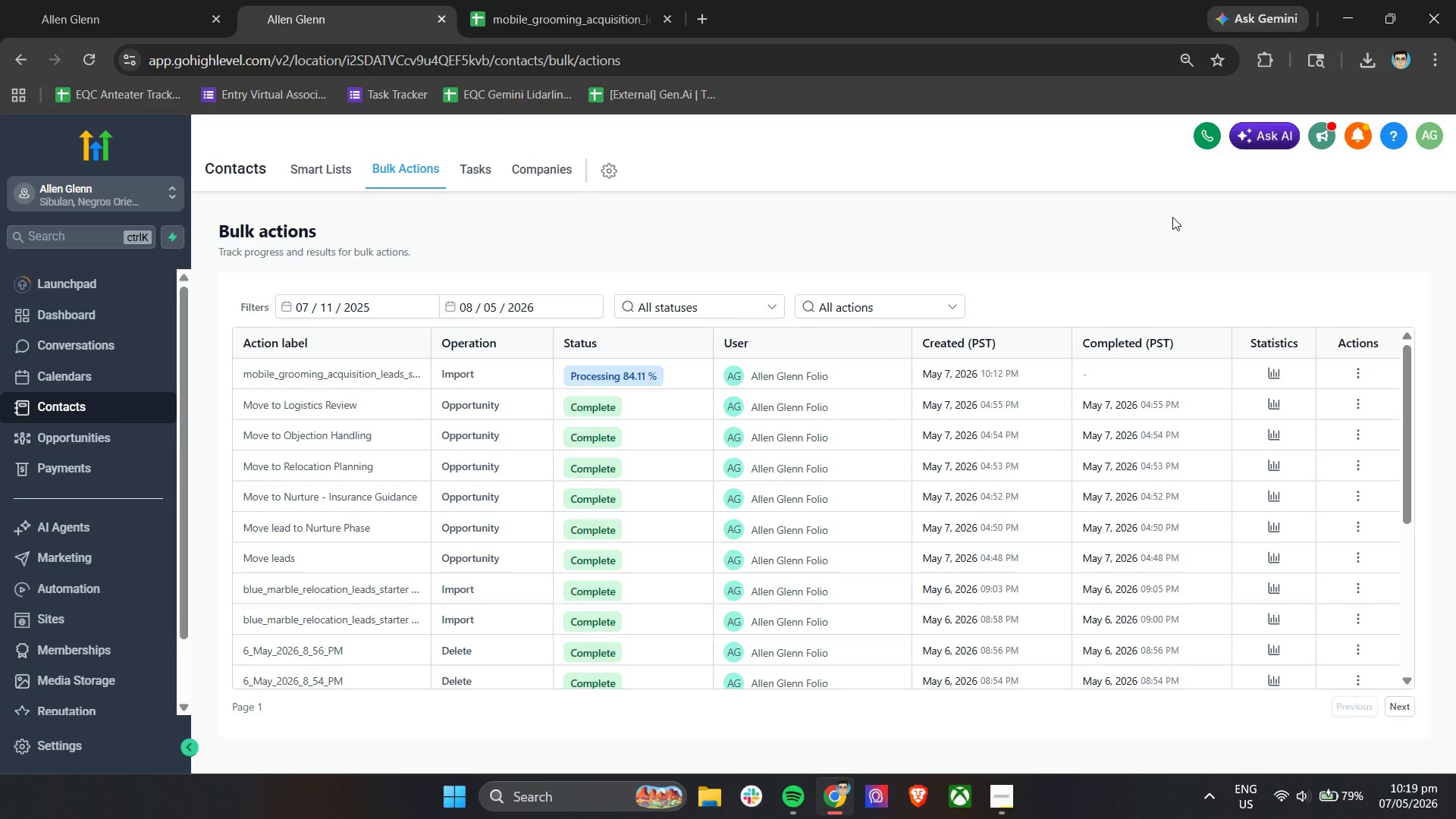 
wait(9.02)
 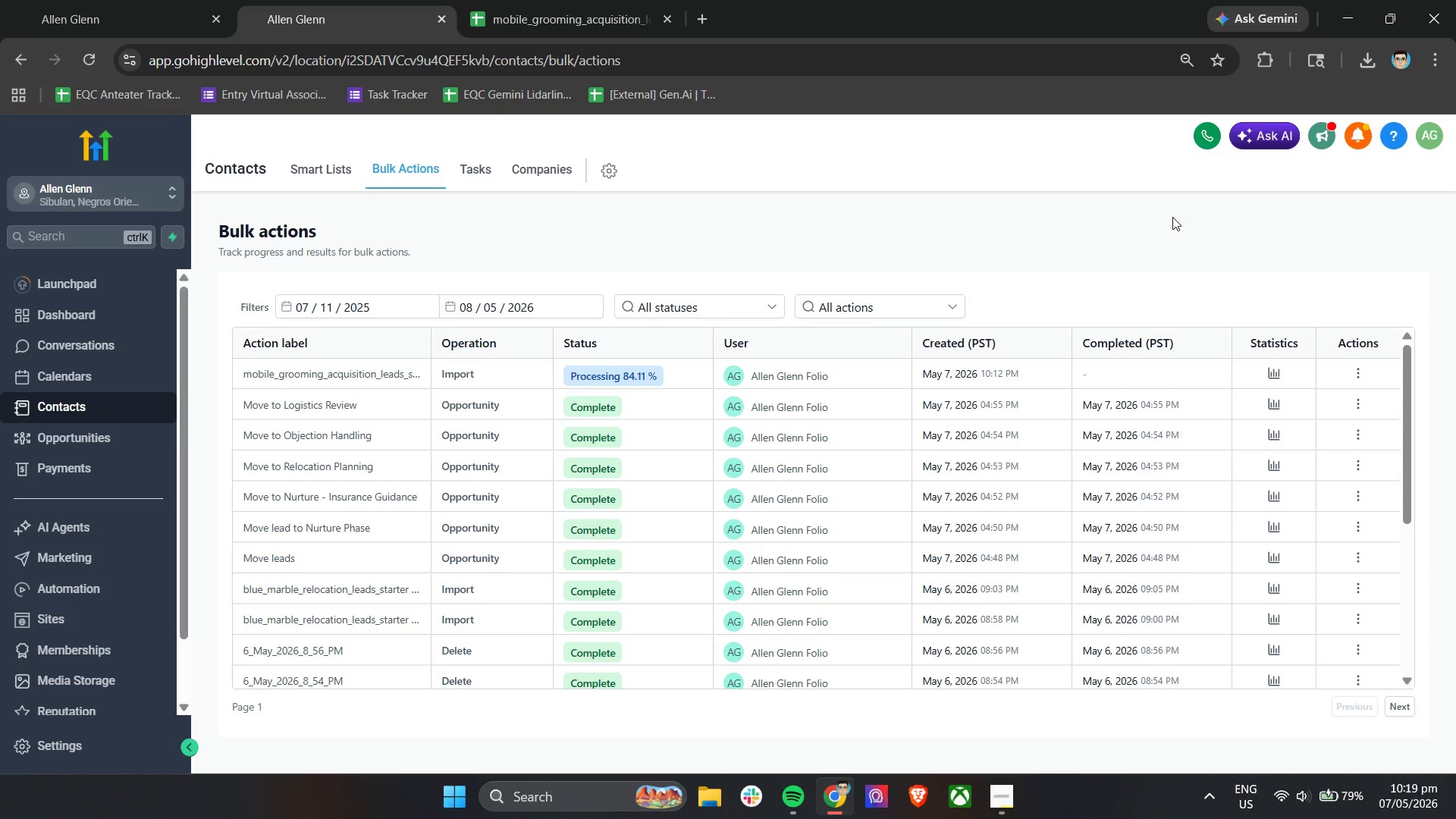 
left_click([1272, 376])
 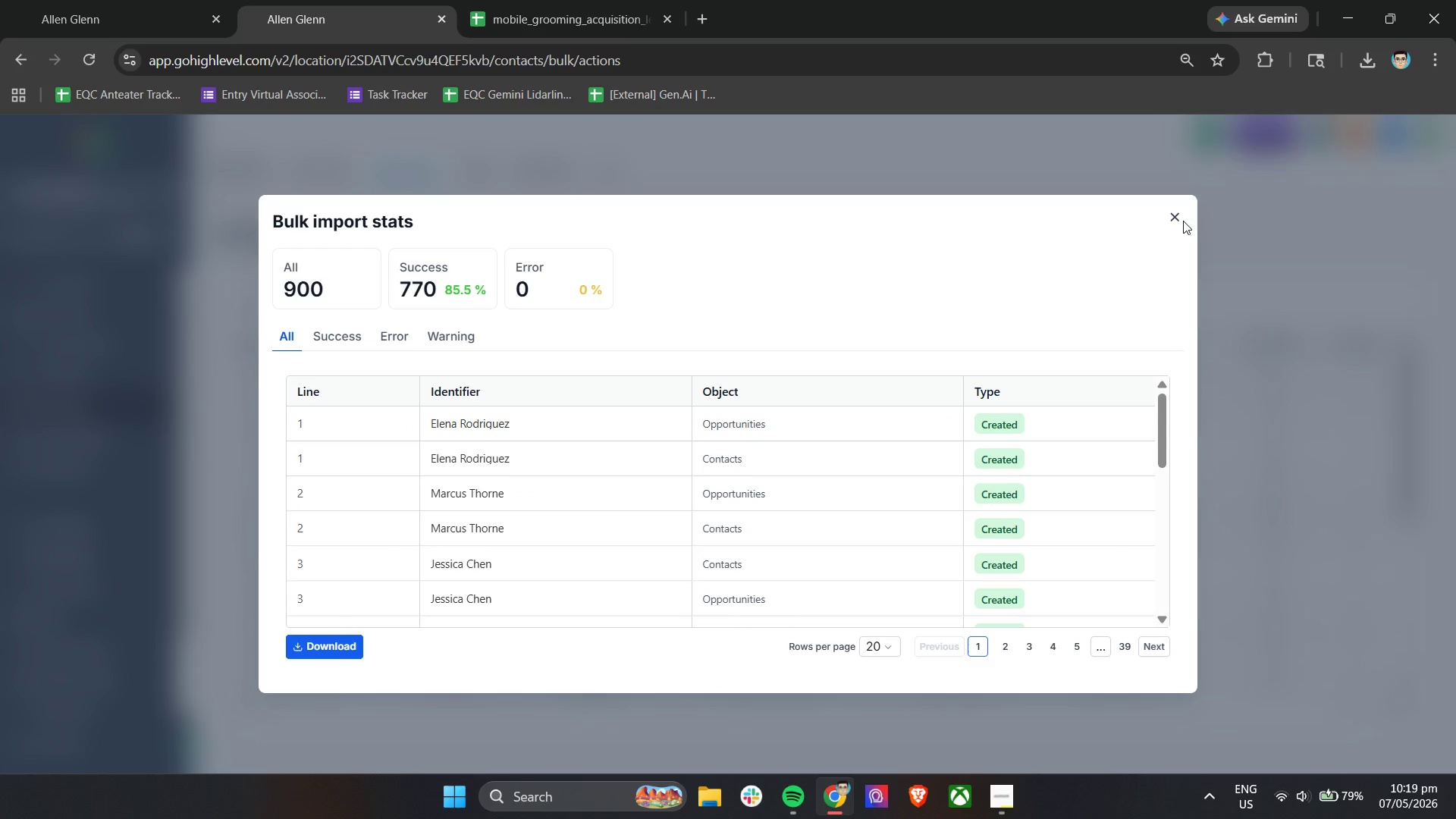 
left_click([1178, 217])
 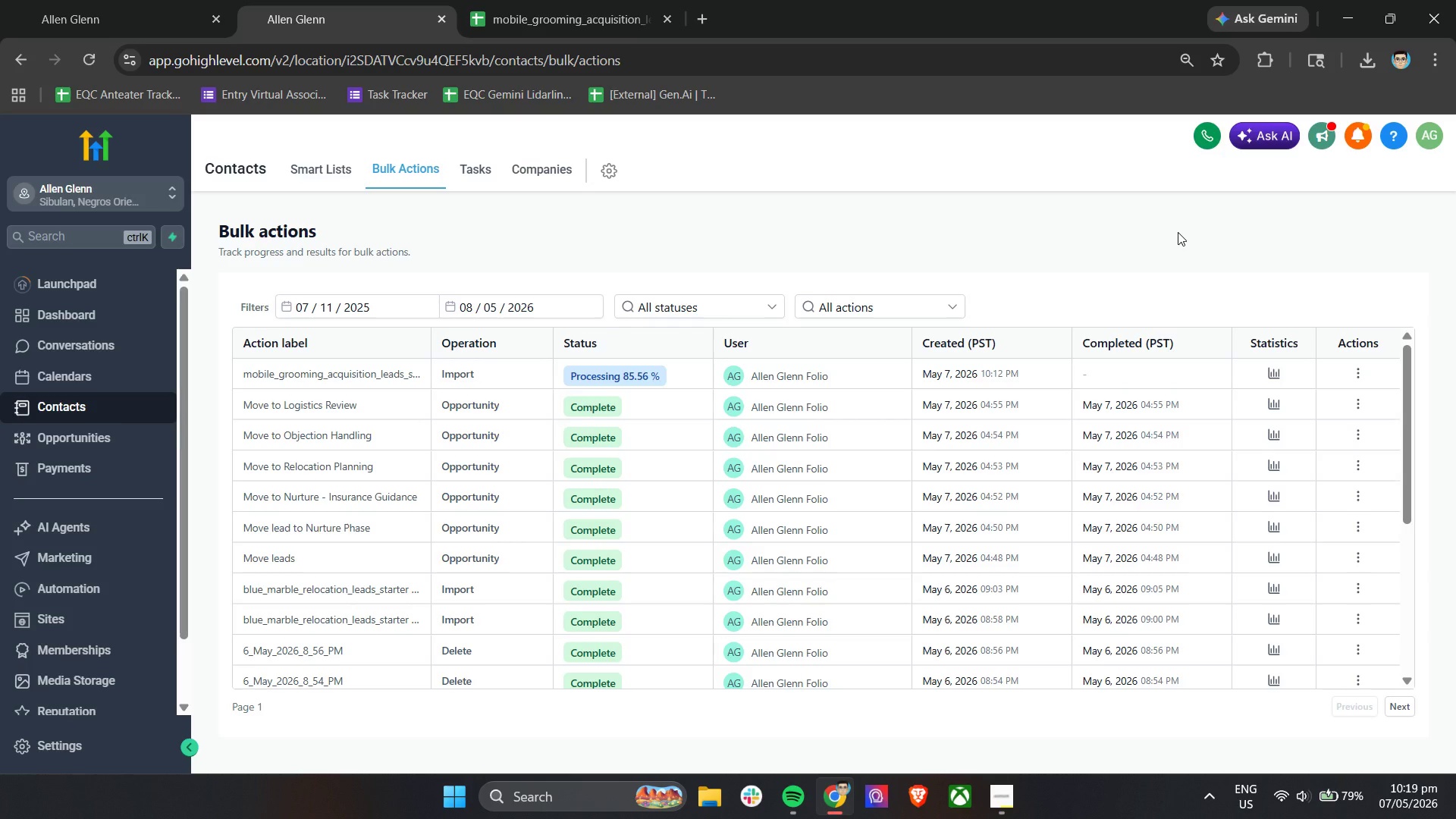 
wait(10.62)
 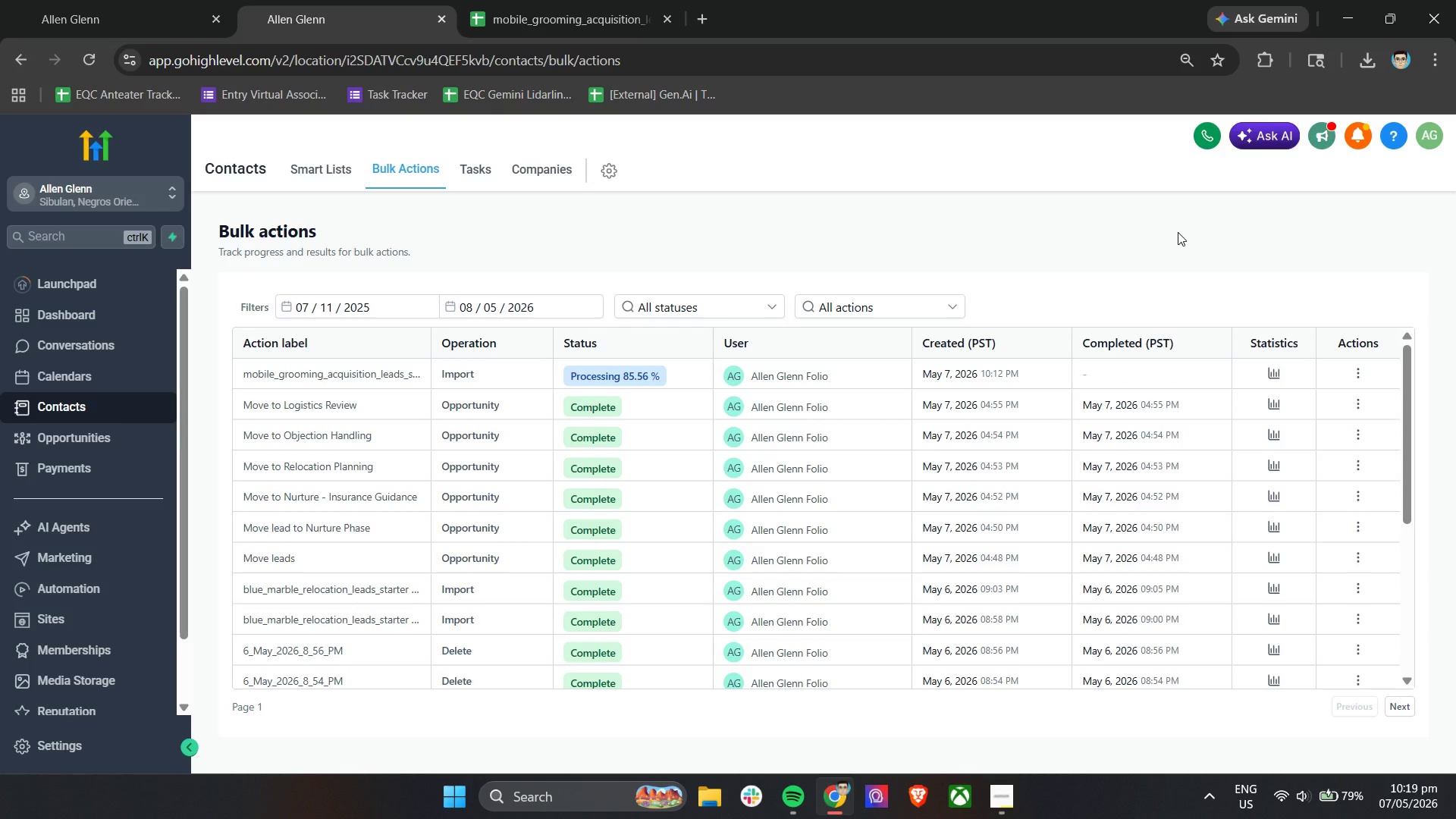 
left_click([1273, 375])
 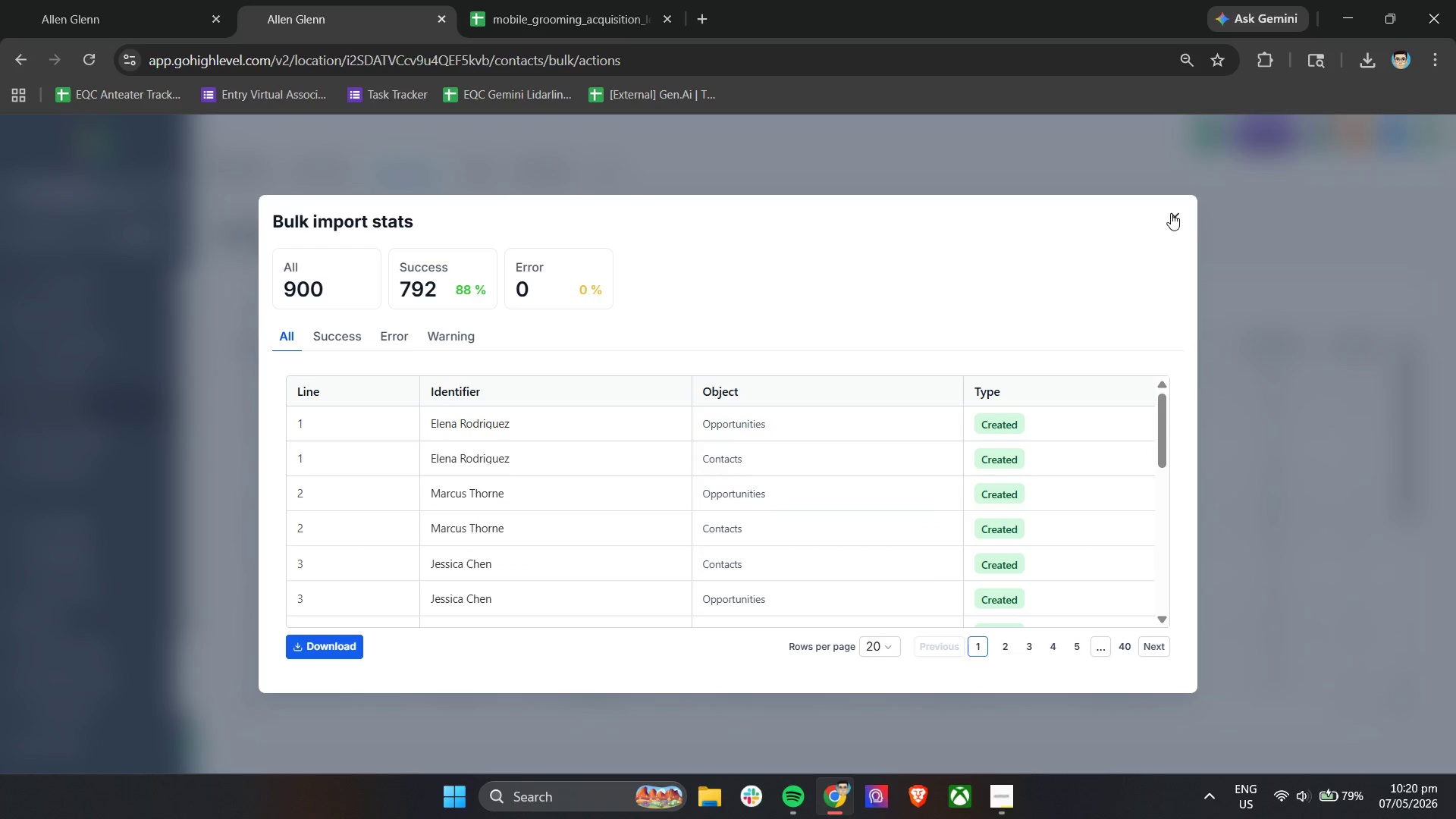 
wait(6.17)
 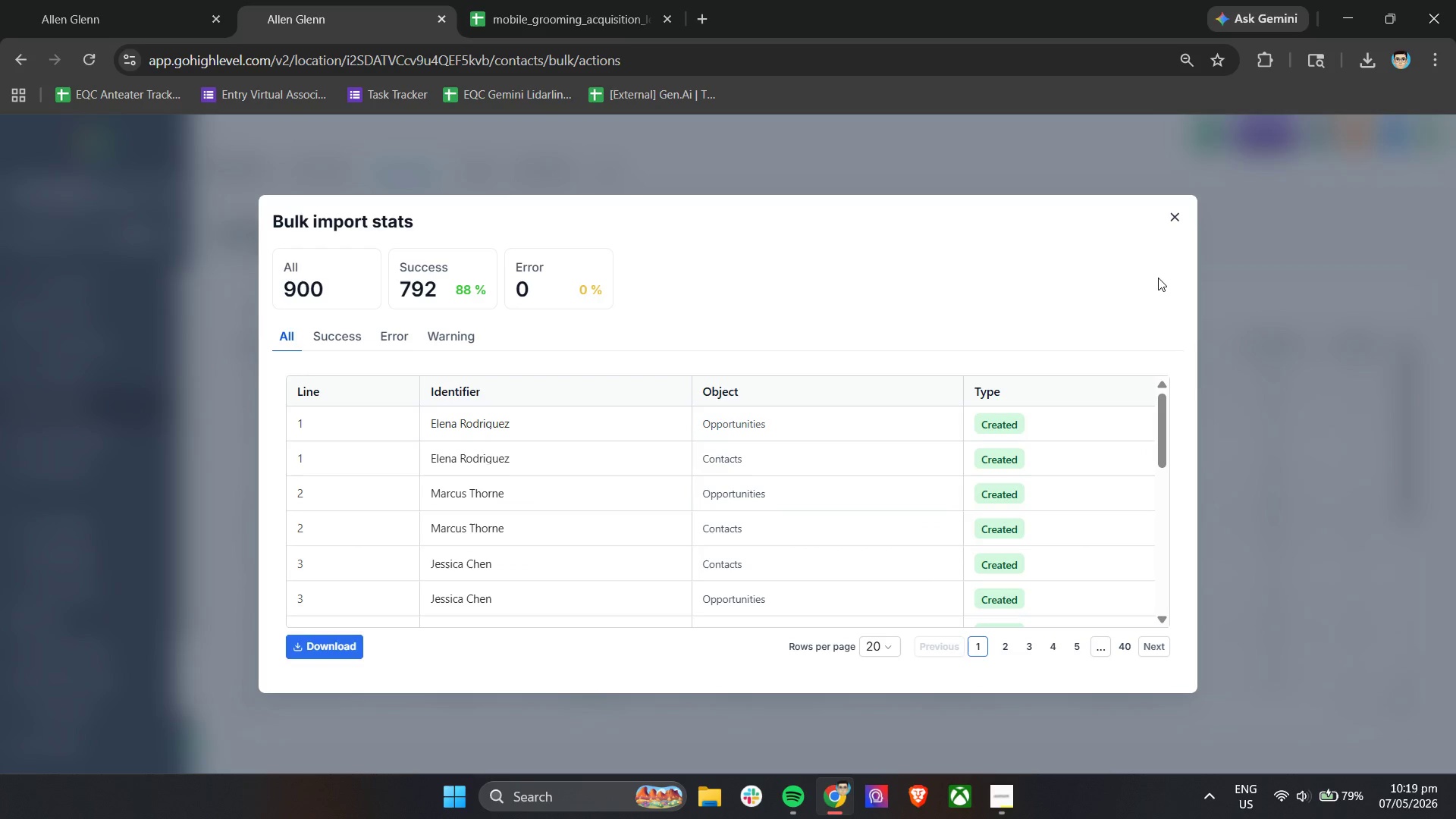 
left_click([1176, 211])
 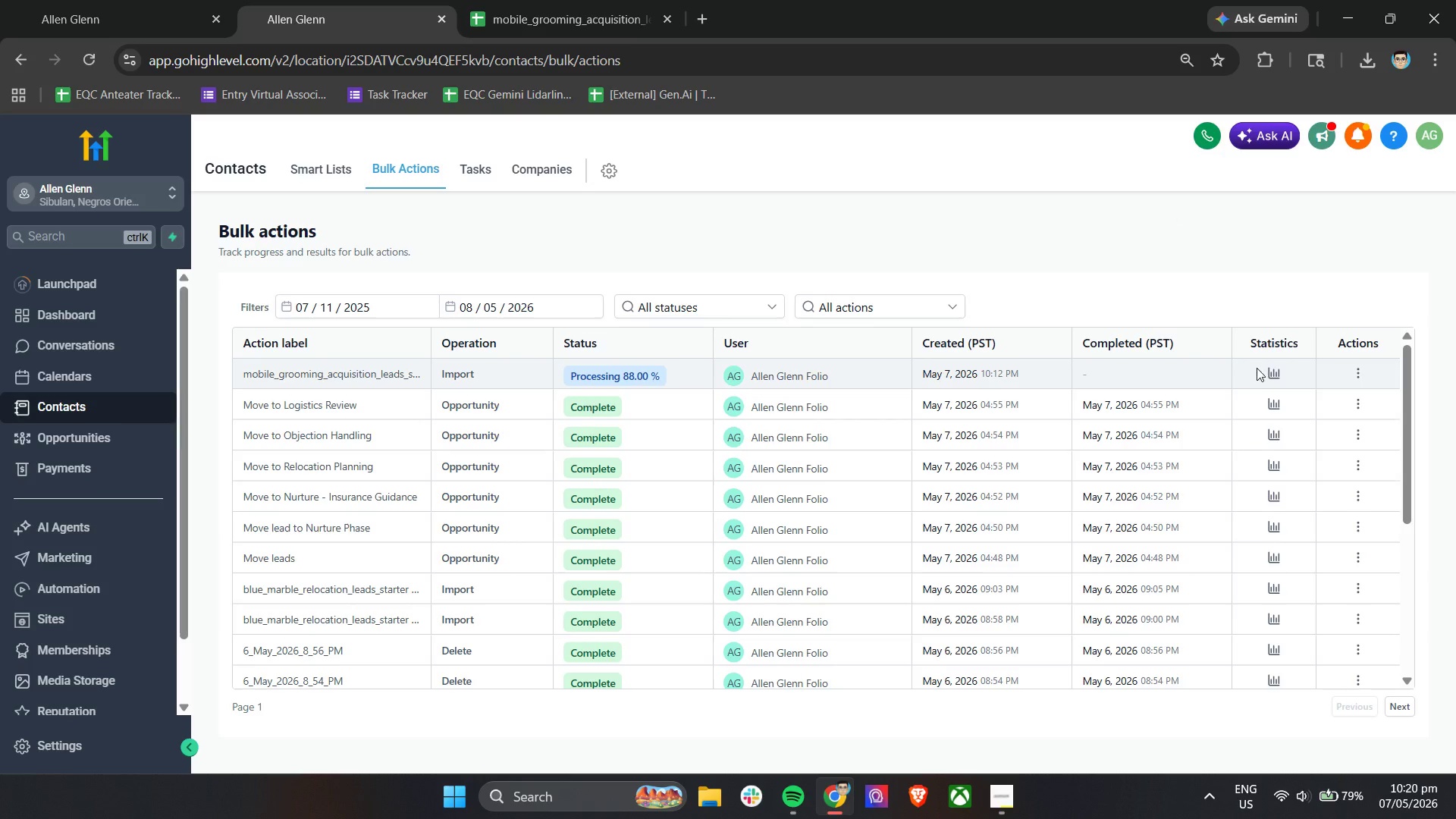 
left_click([1272, 375])
 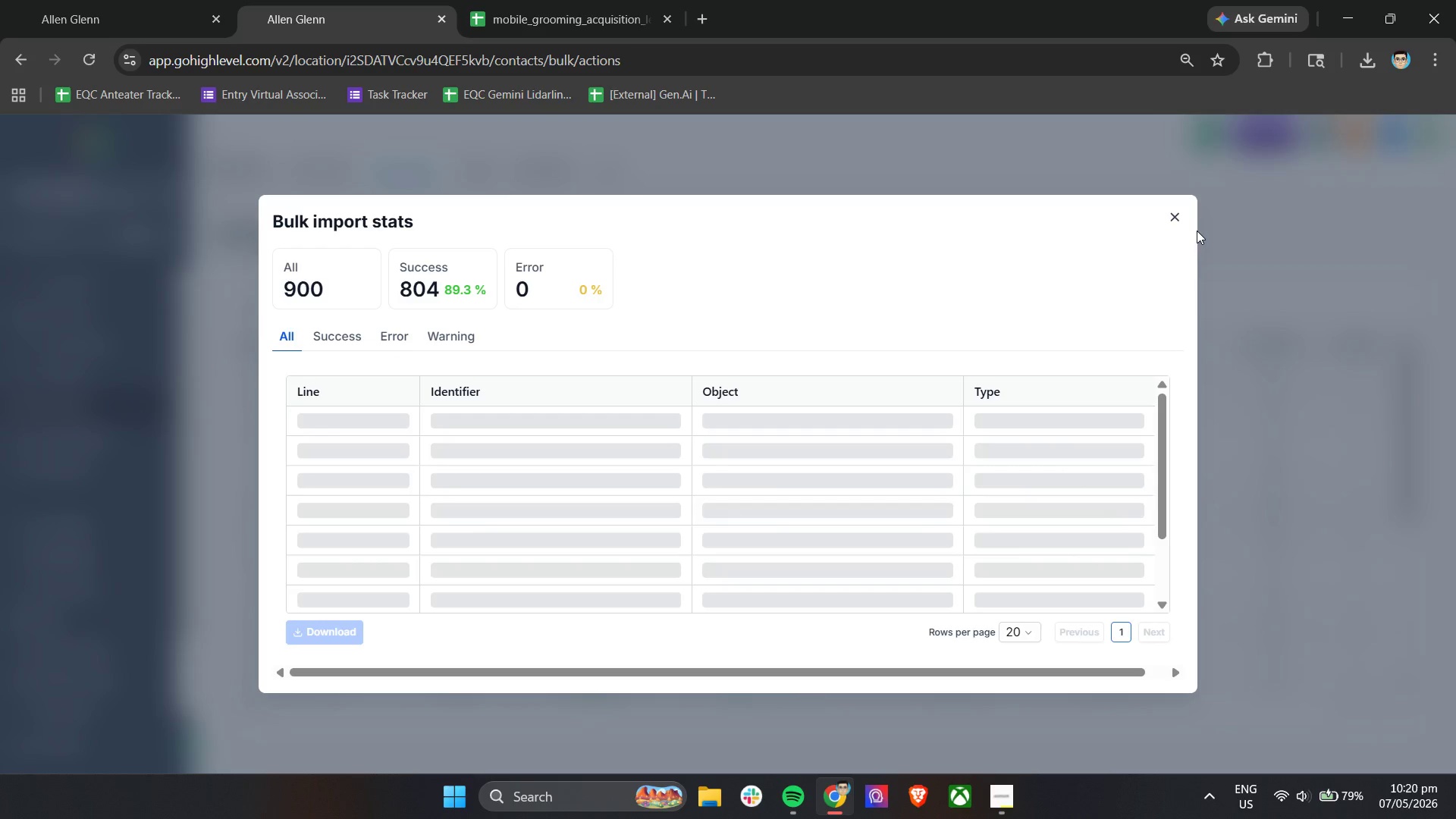 
left_click([1173, 218])
 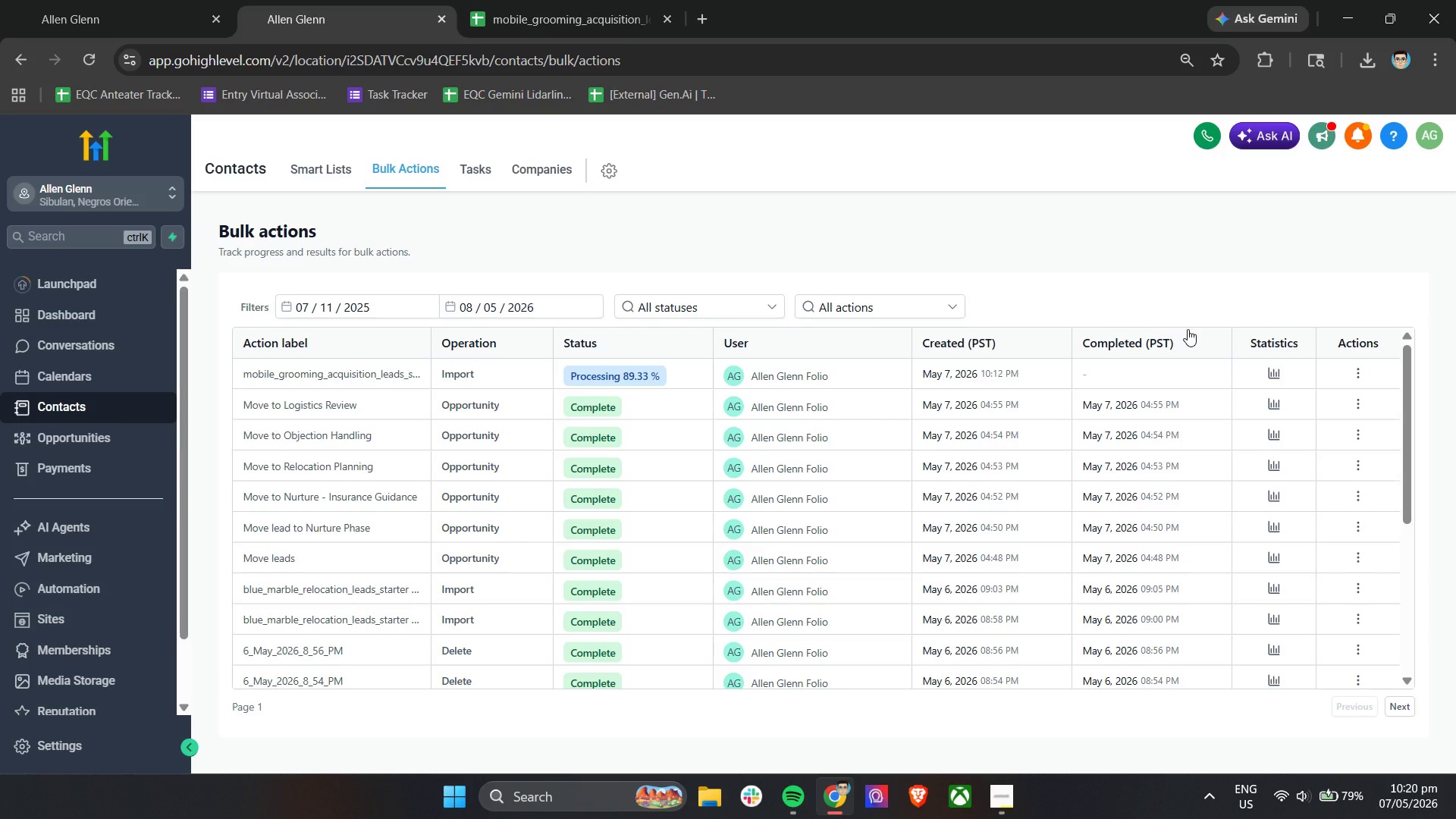 
wait(7.38)
 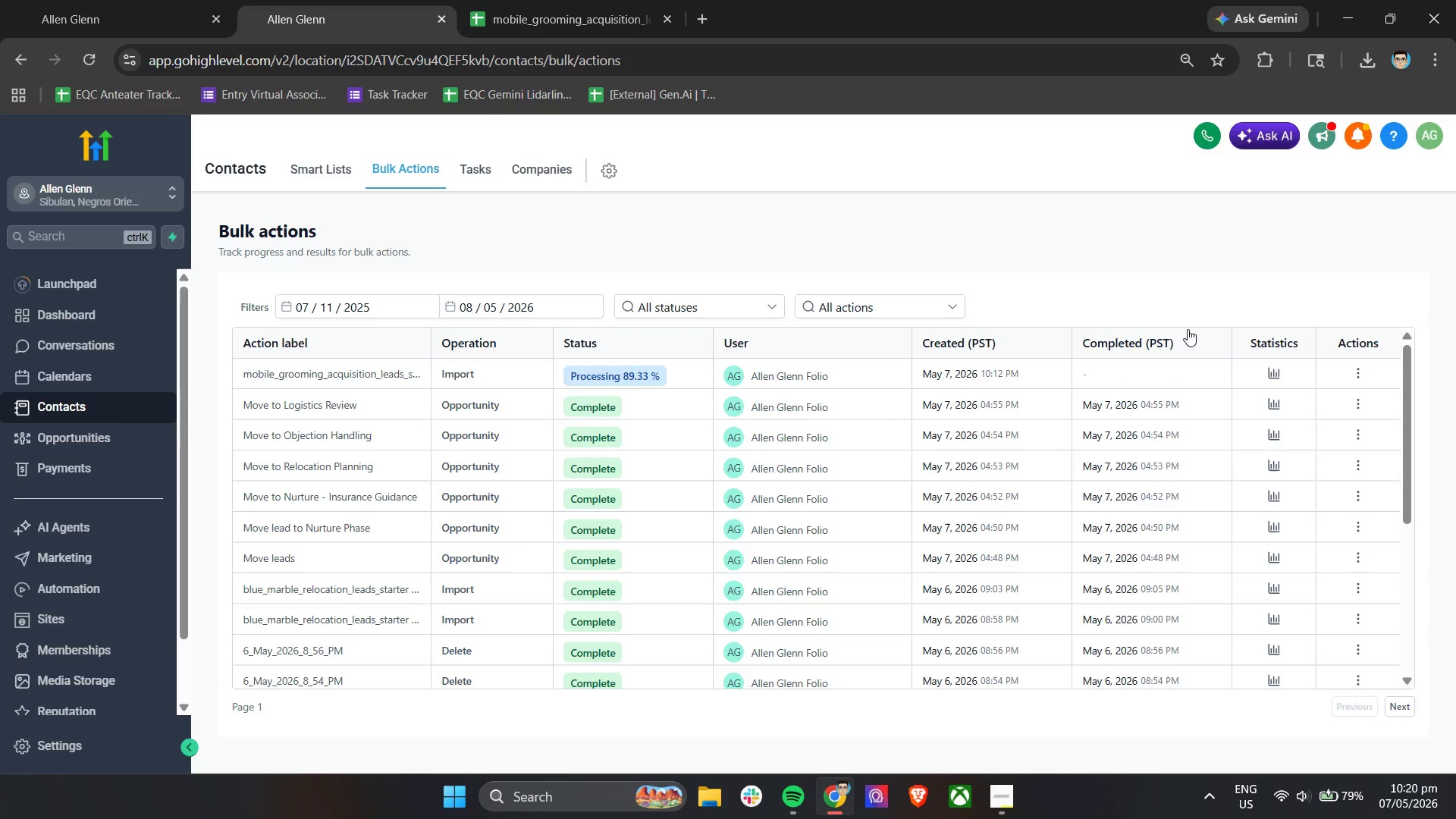 
left_click([1279, 377])
 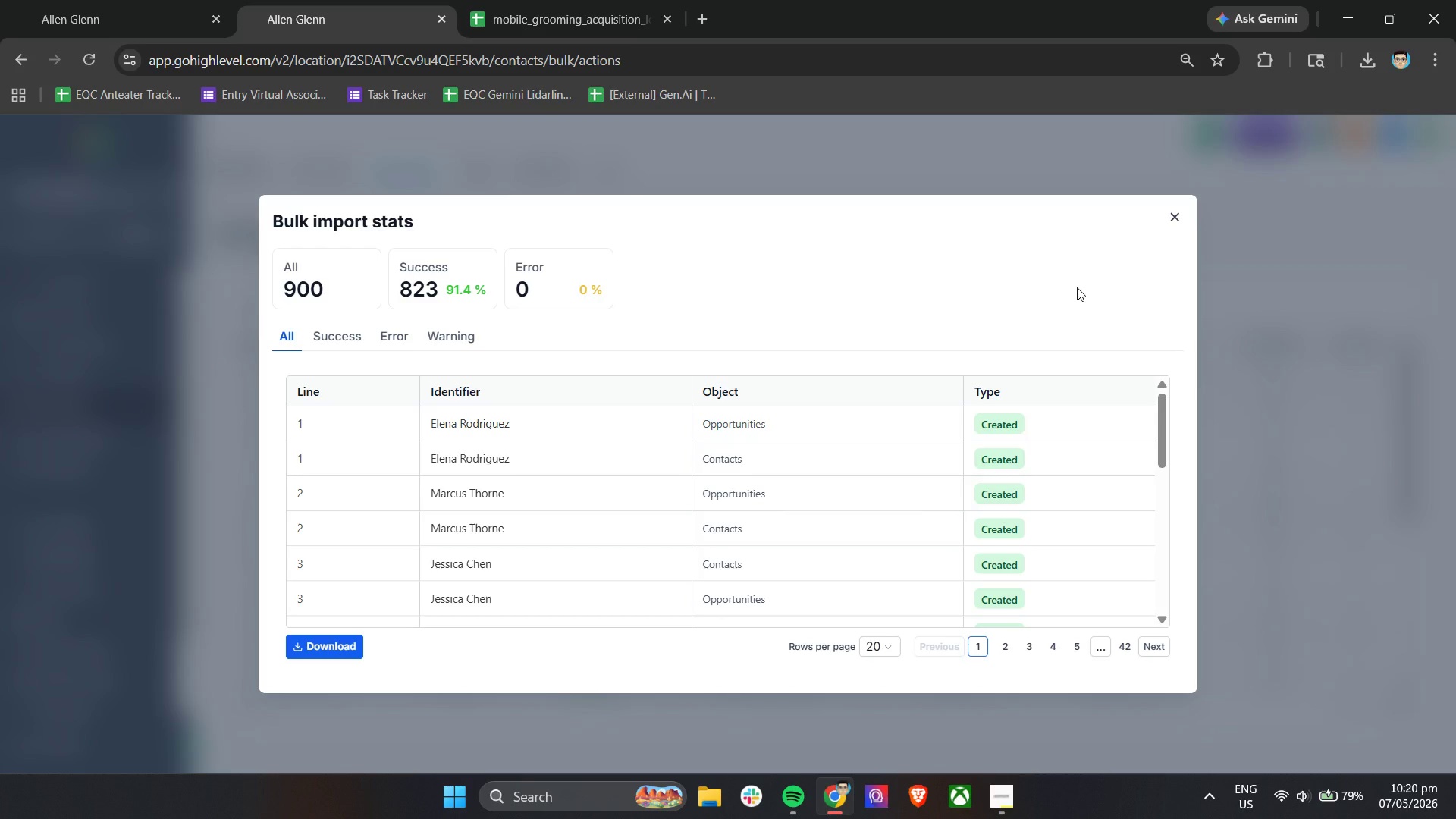 
wait(13.91)
 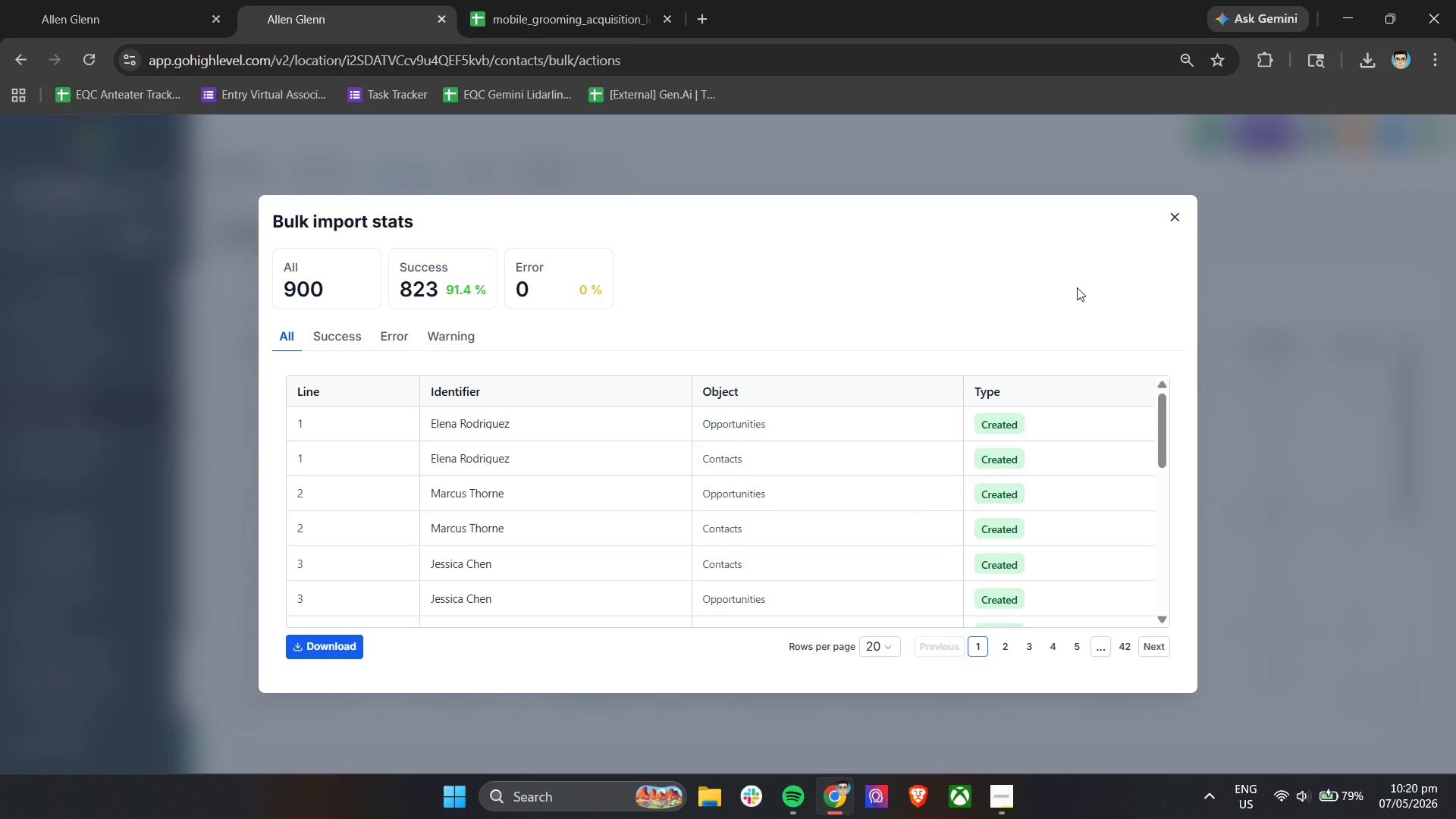 
left_click([1169, 218])
 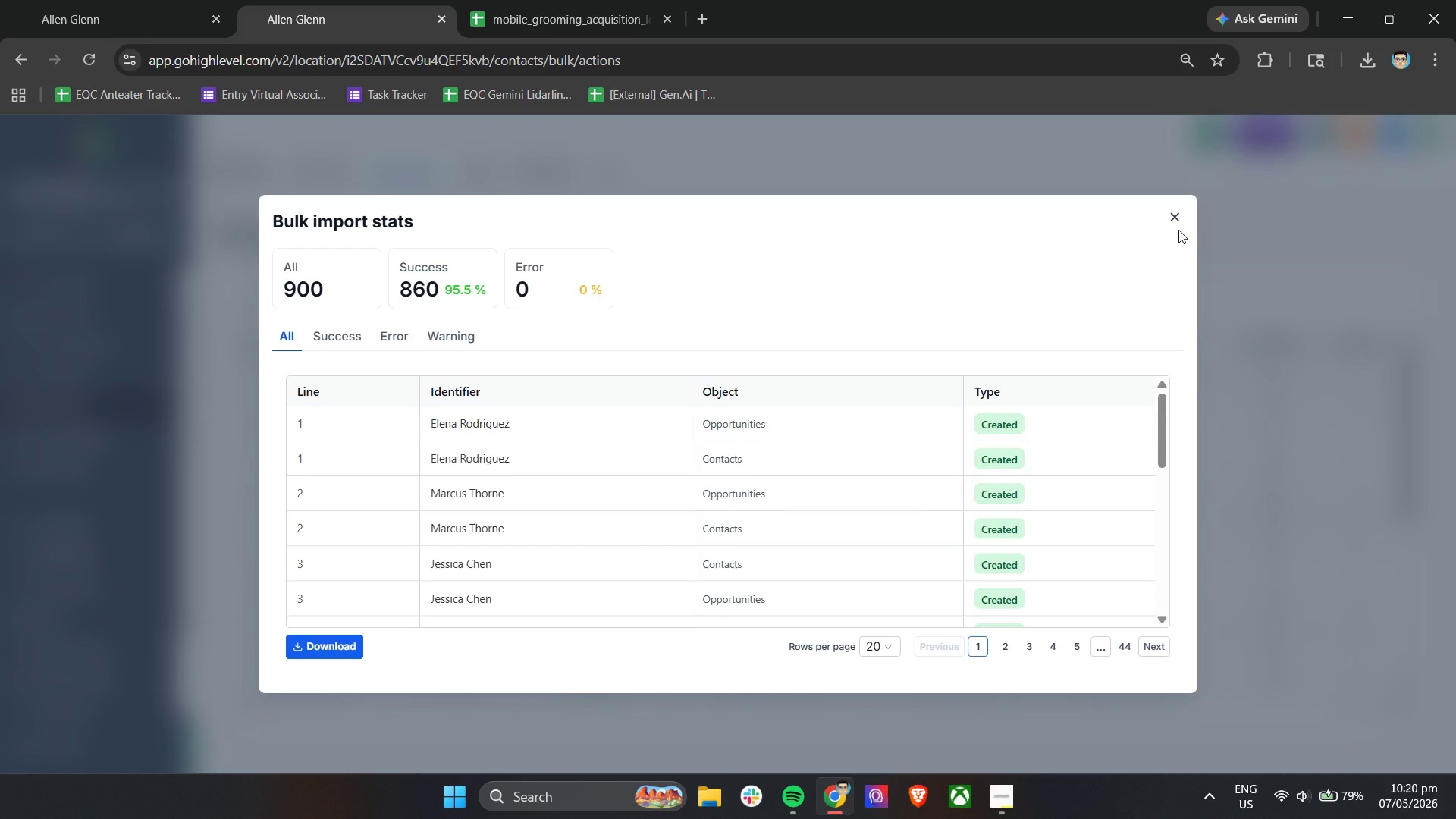 
wait(23.02)
 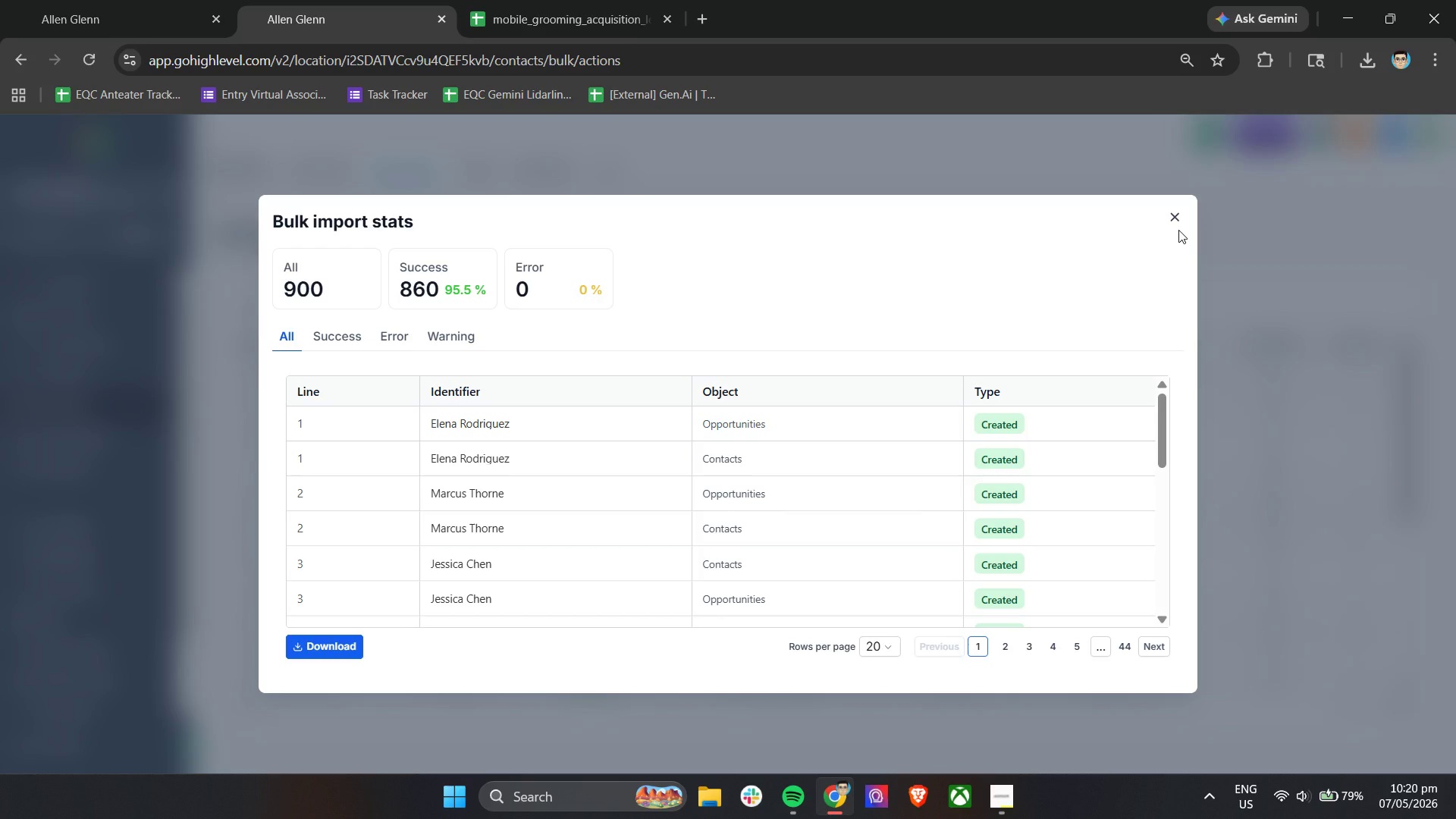 
left_click([1176, 216])
 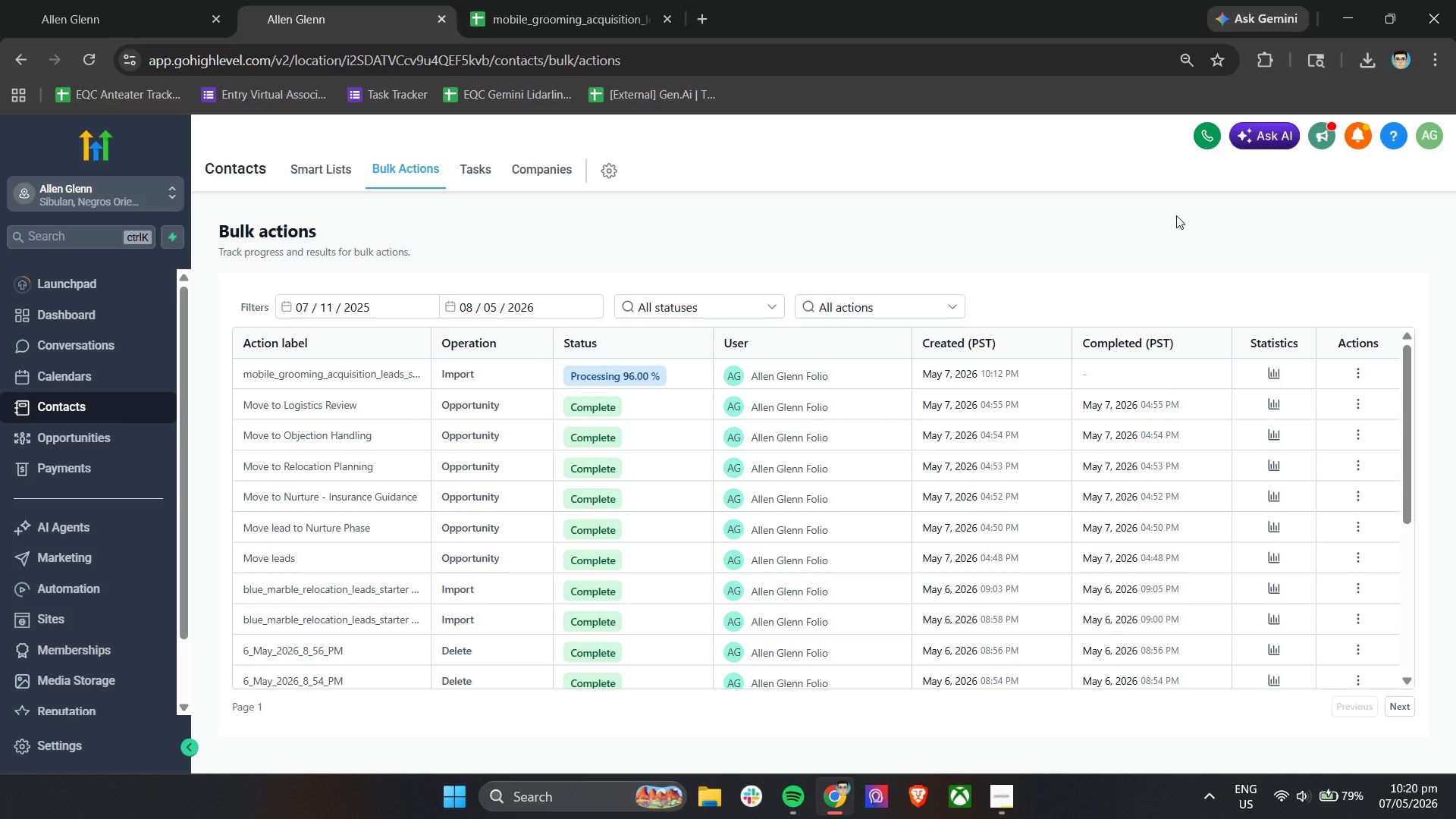 
wait(8.41)
 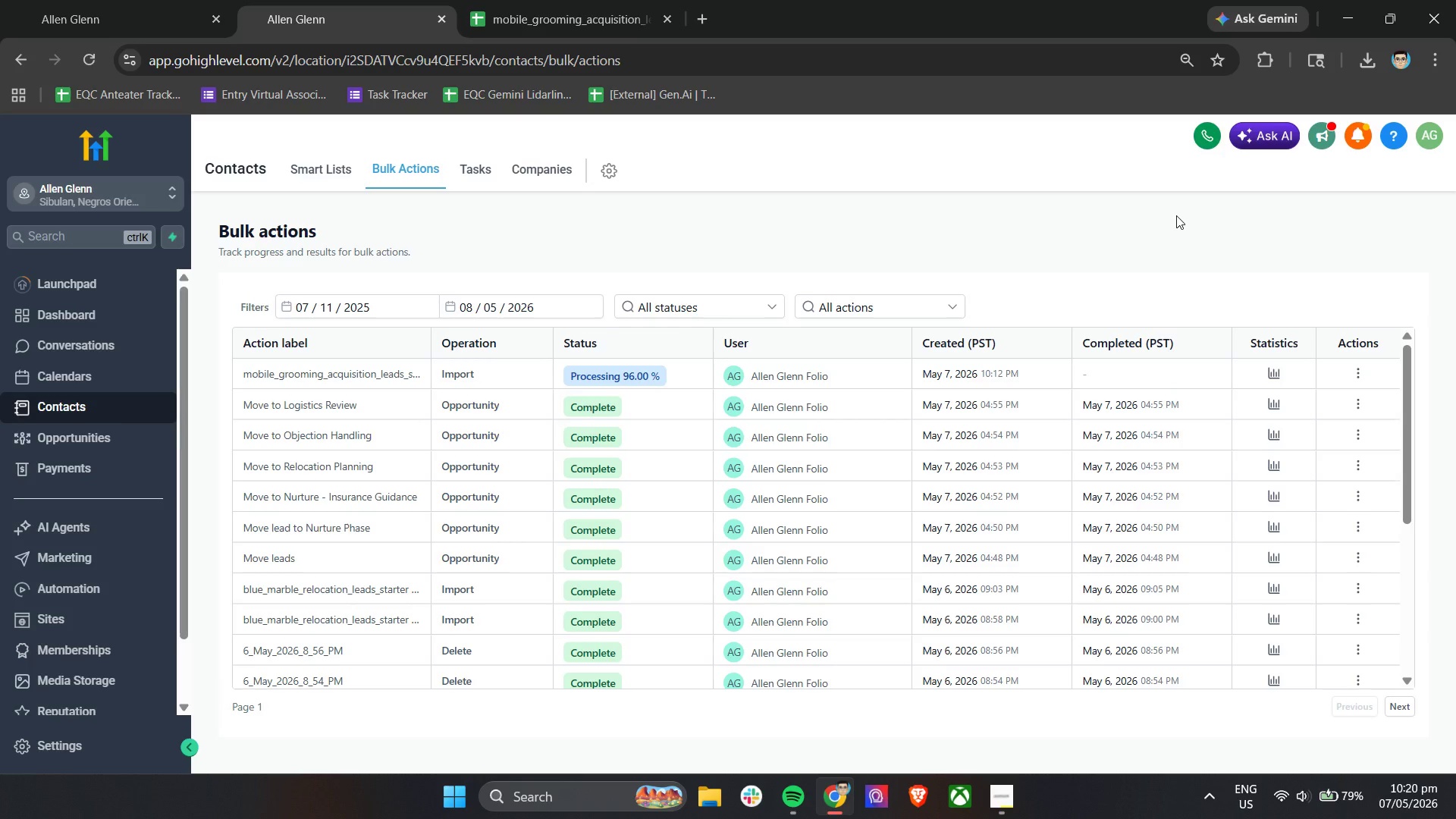 
left_click([1170, 211])
 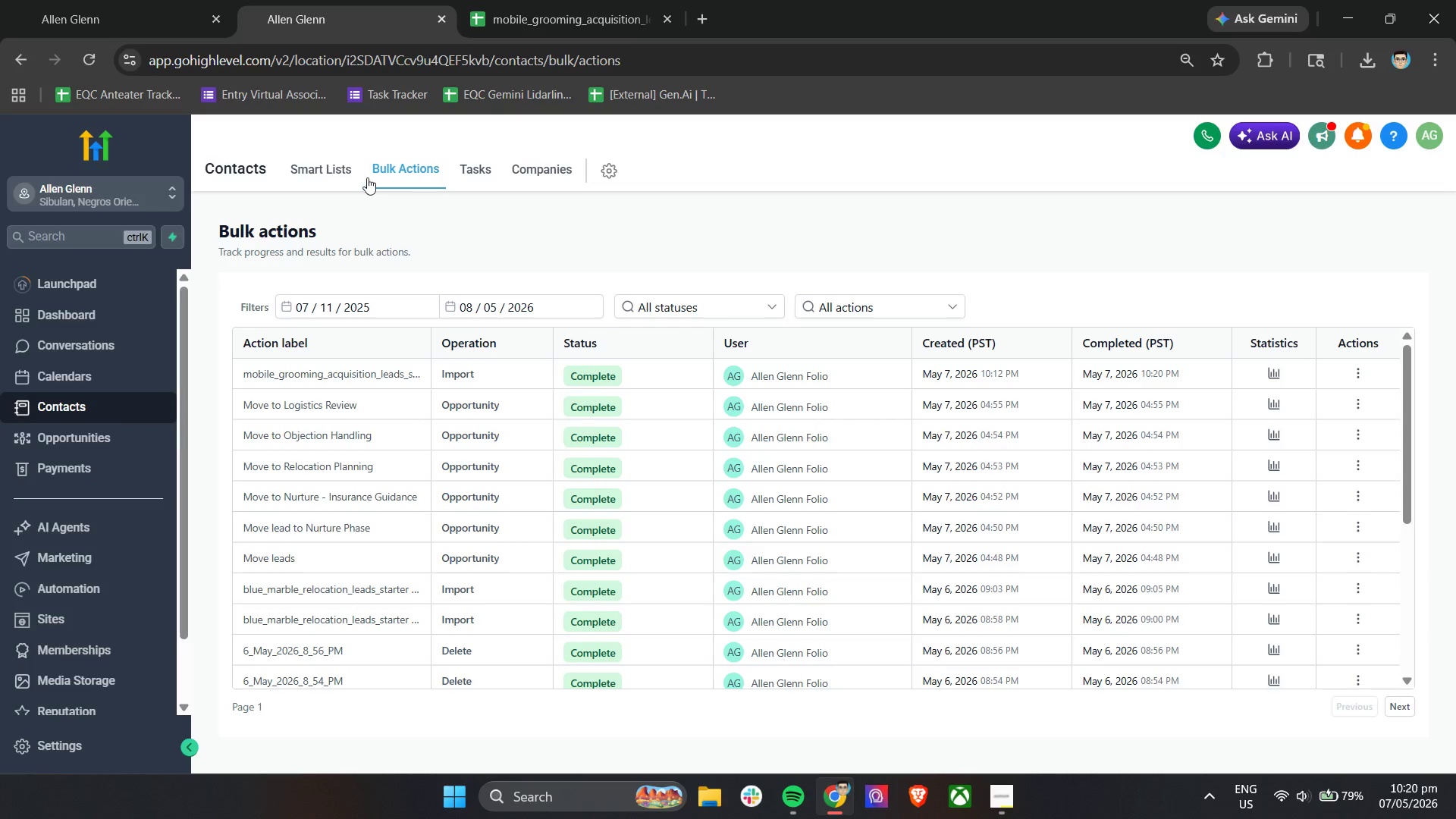 
left_click([342, 168])
 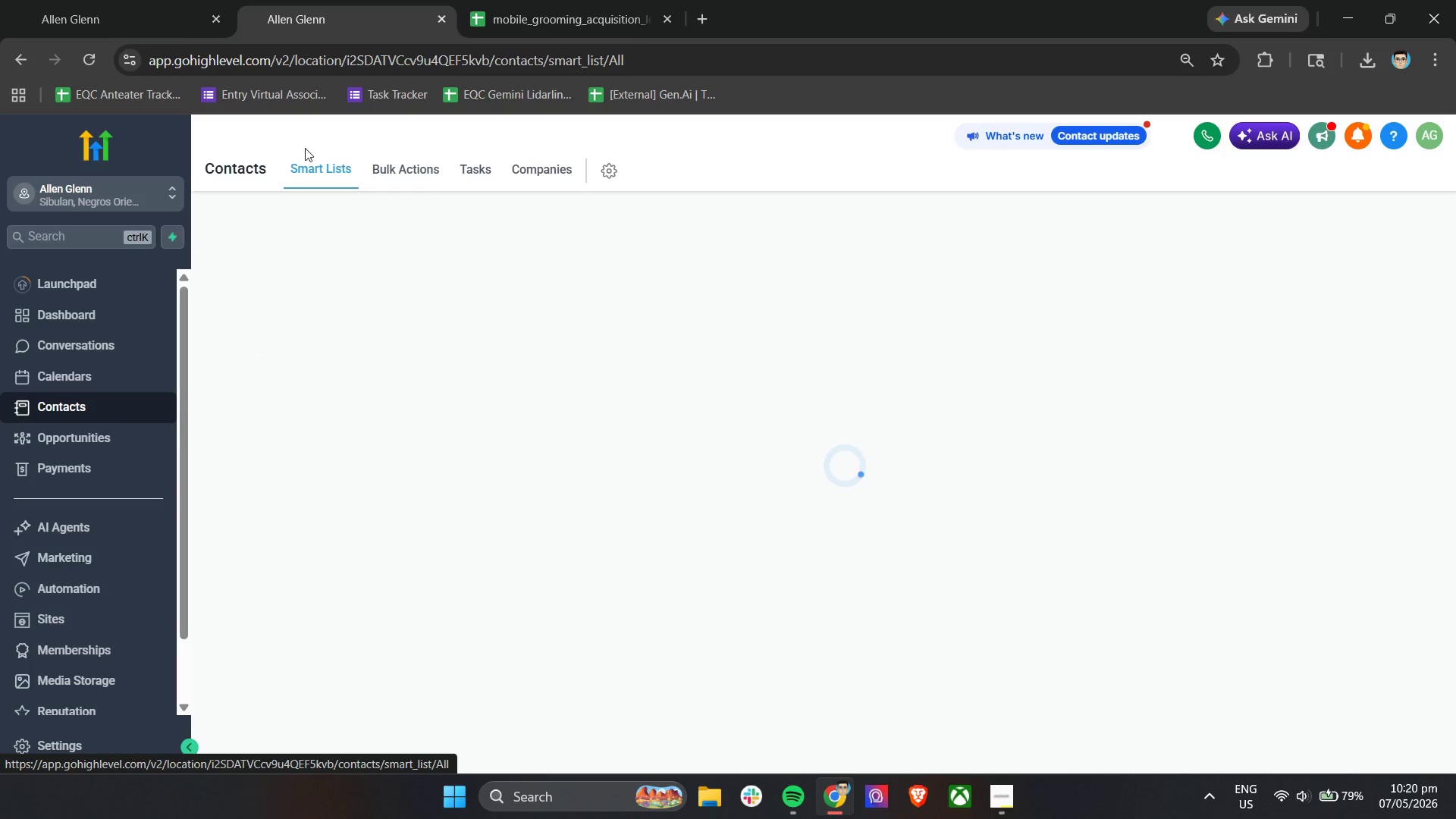 
left_click([155, 0])
 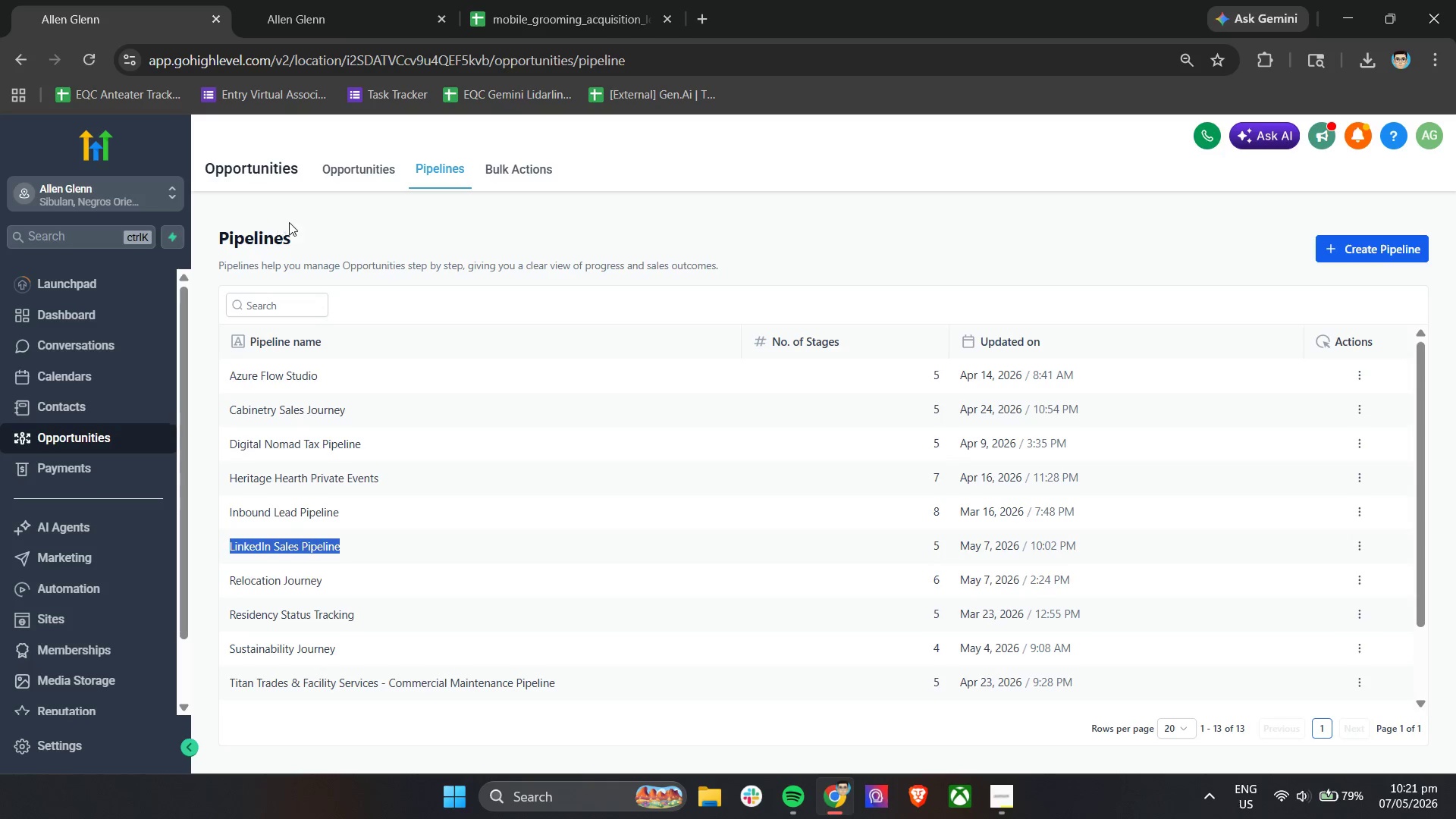 
left_click([341, 173])
 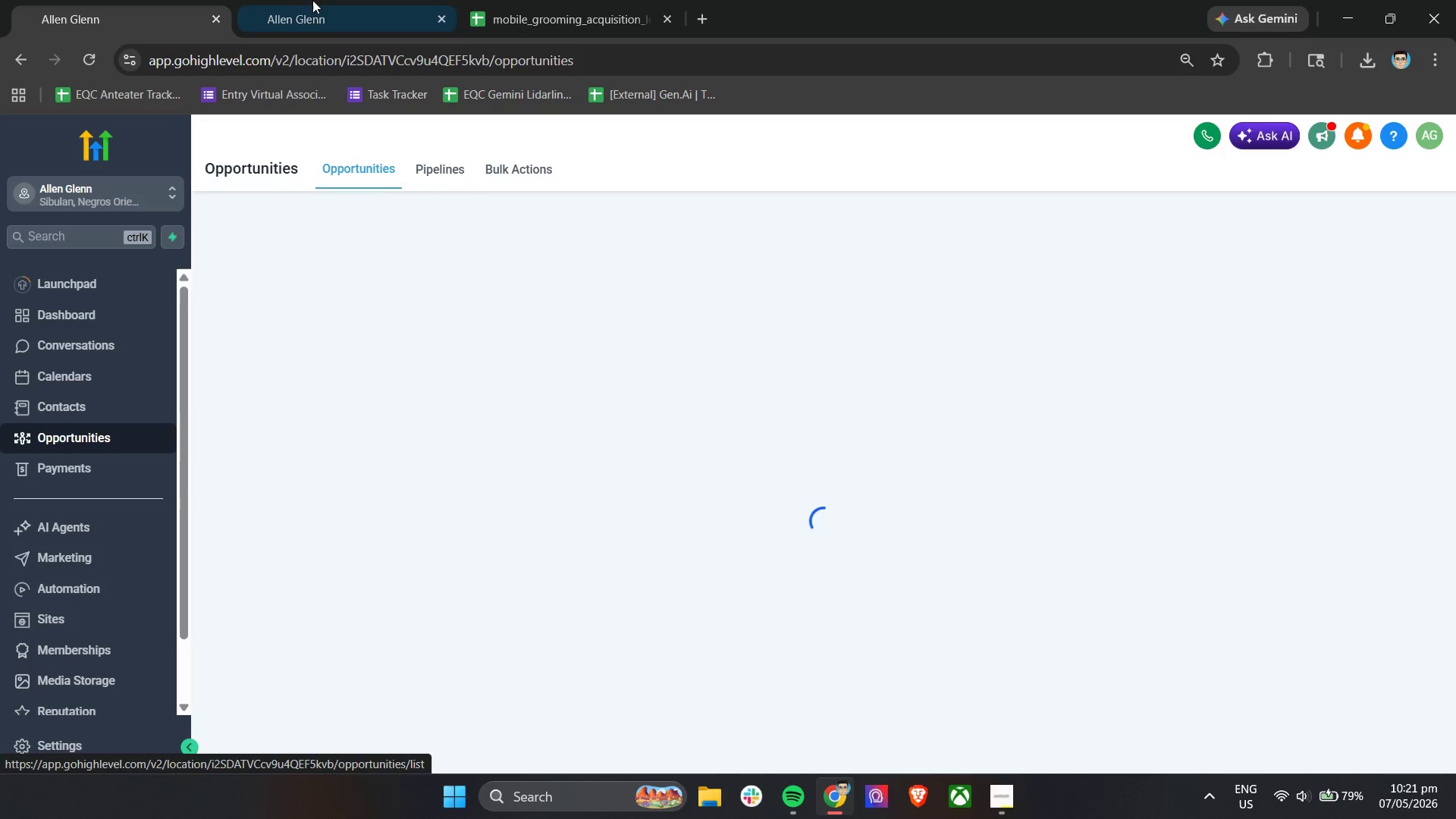 
left_click([312, 0])
 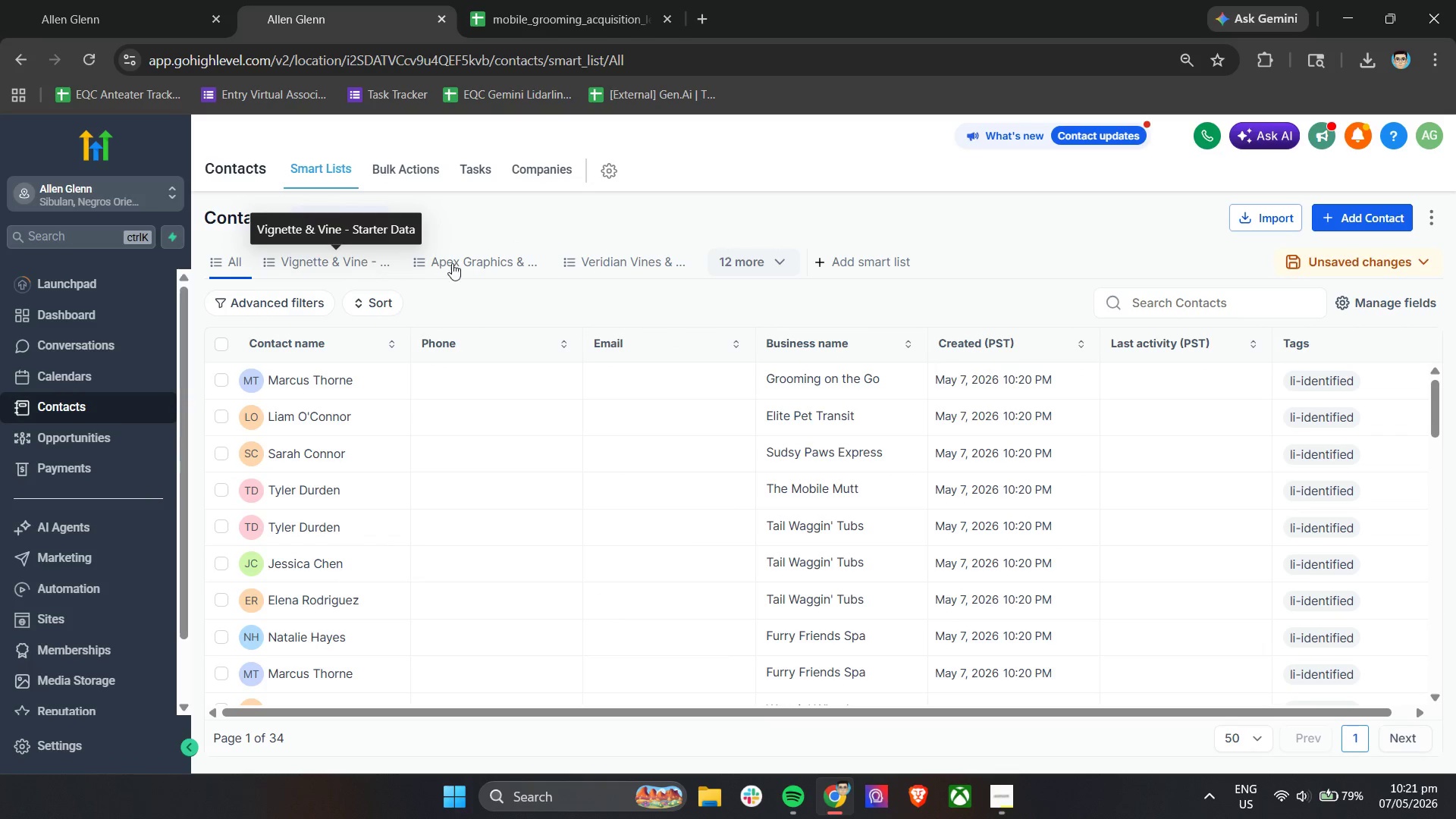 
left_click([728, 263])
 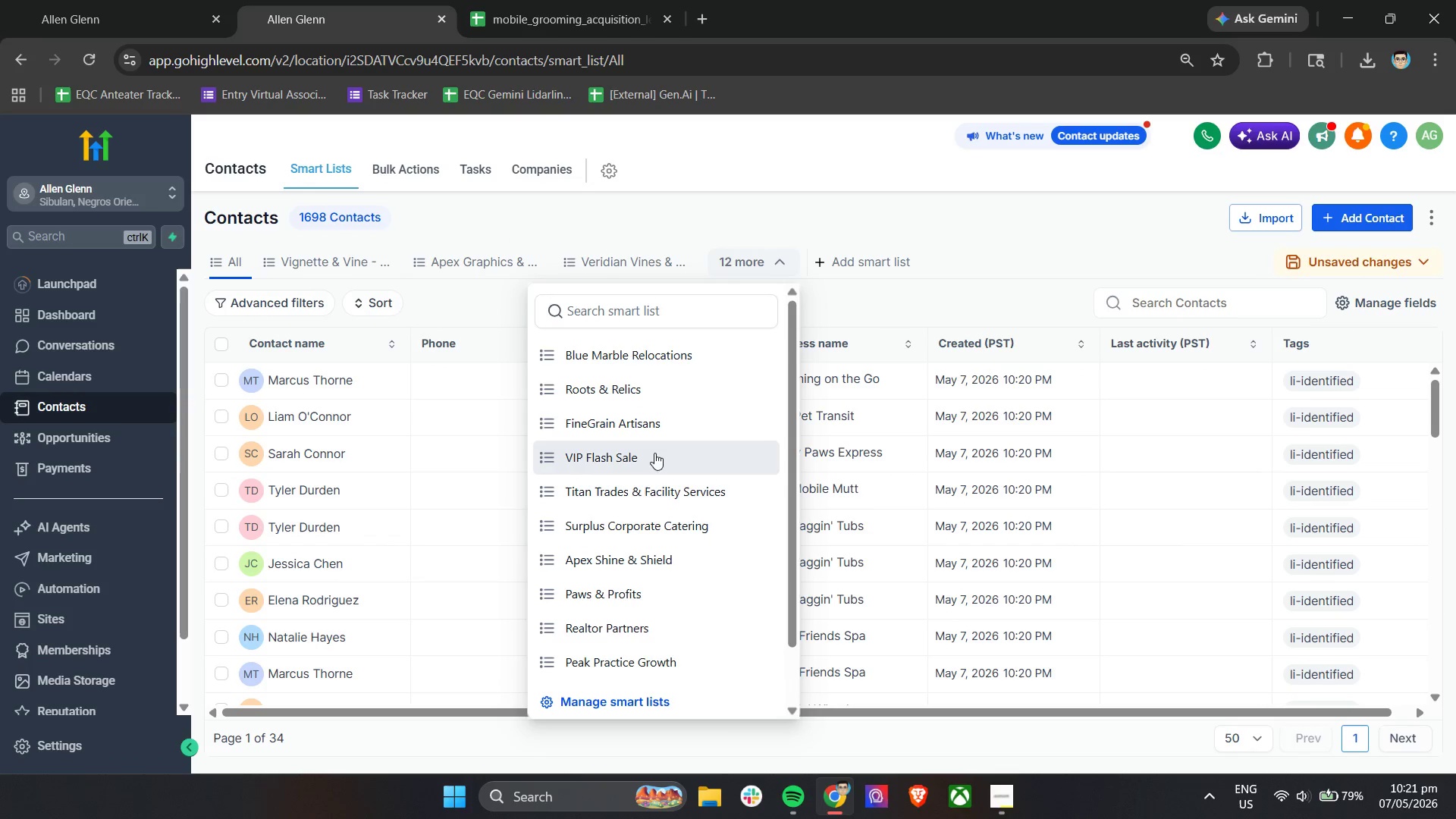 
left_click([632, 588])
 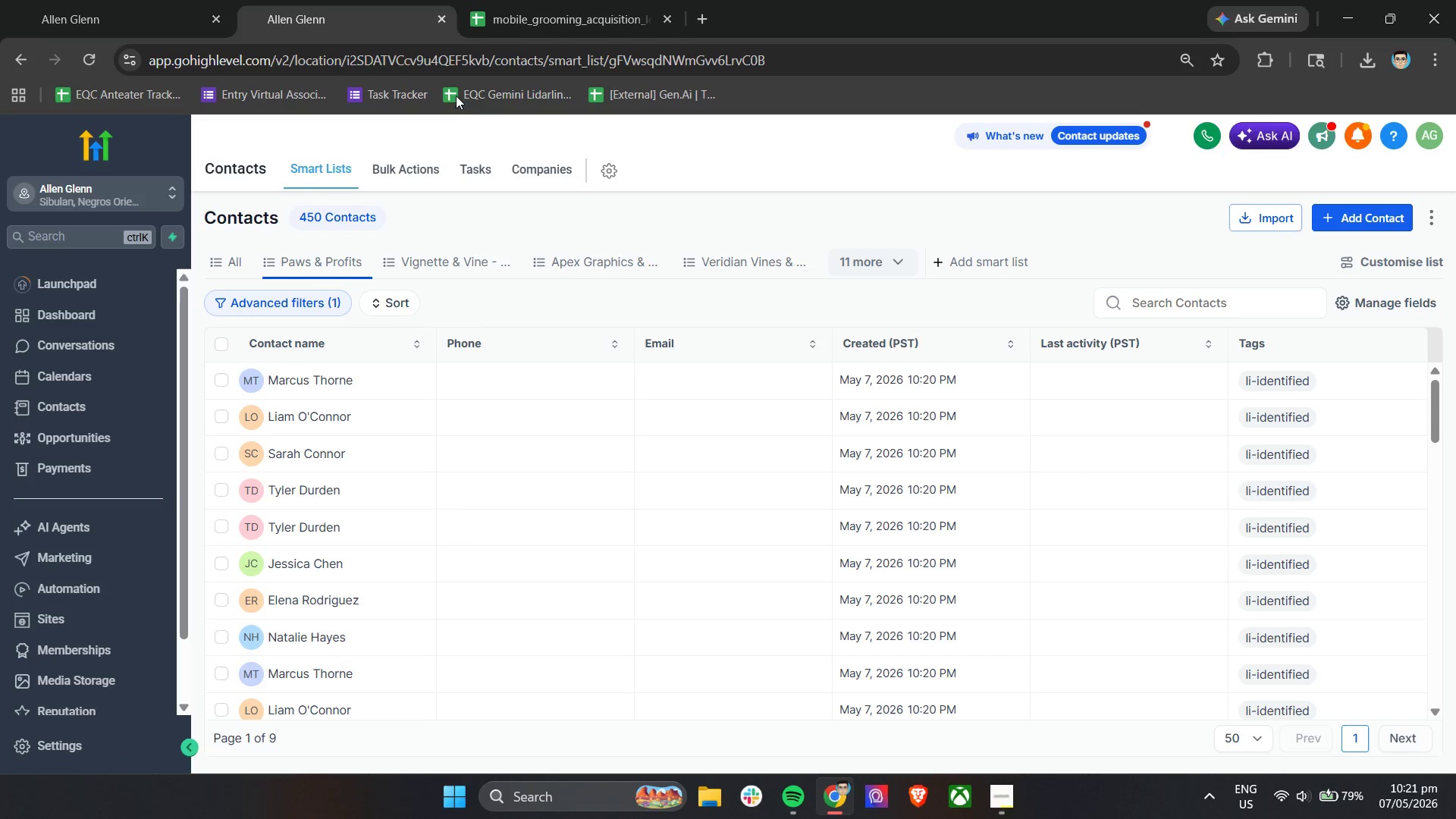 
left_click([72, 0])
 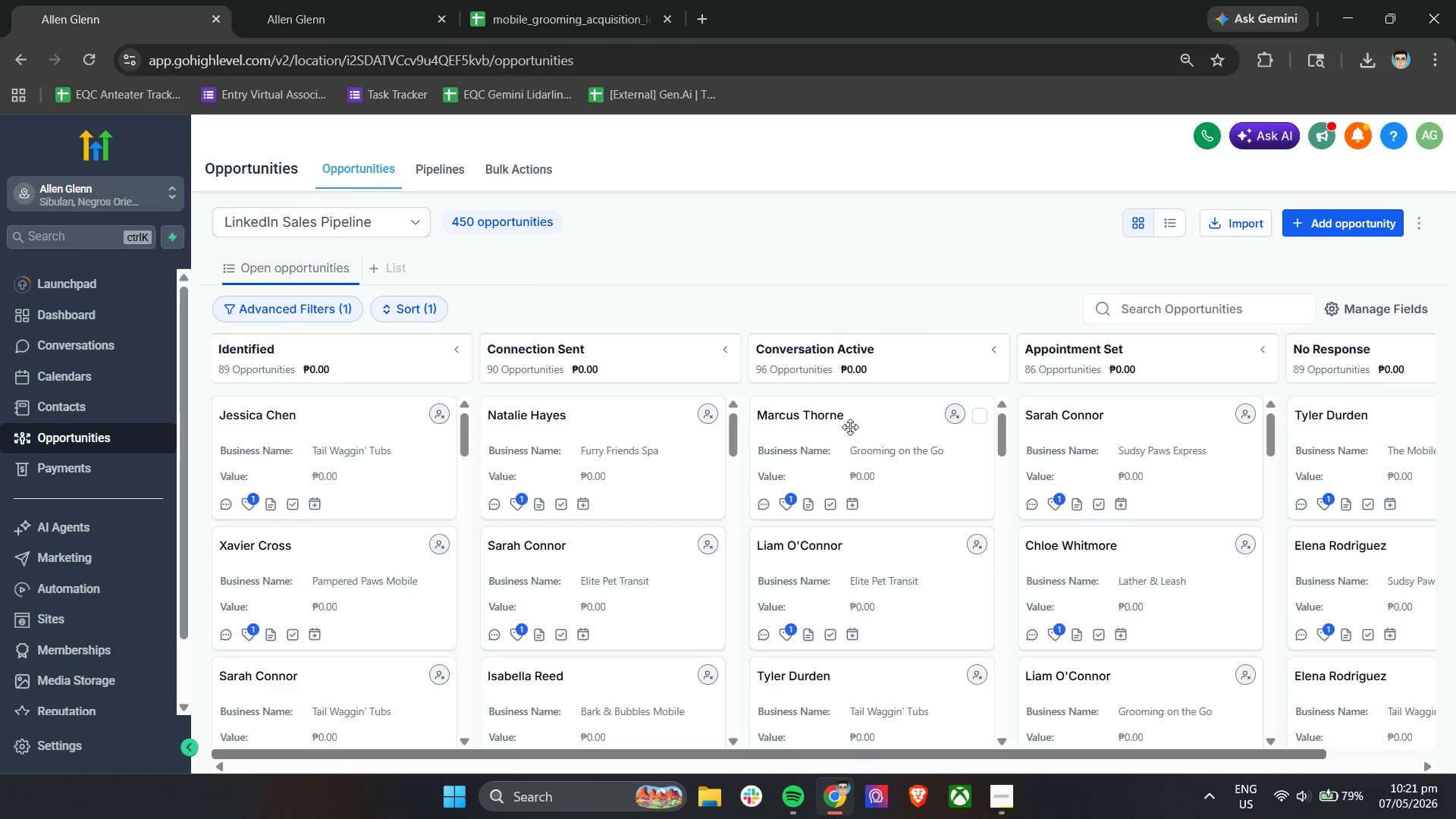 
wait(11.28)
 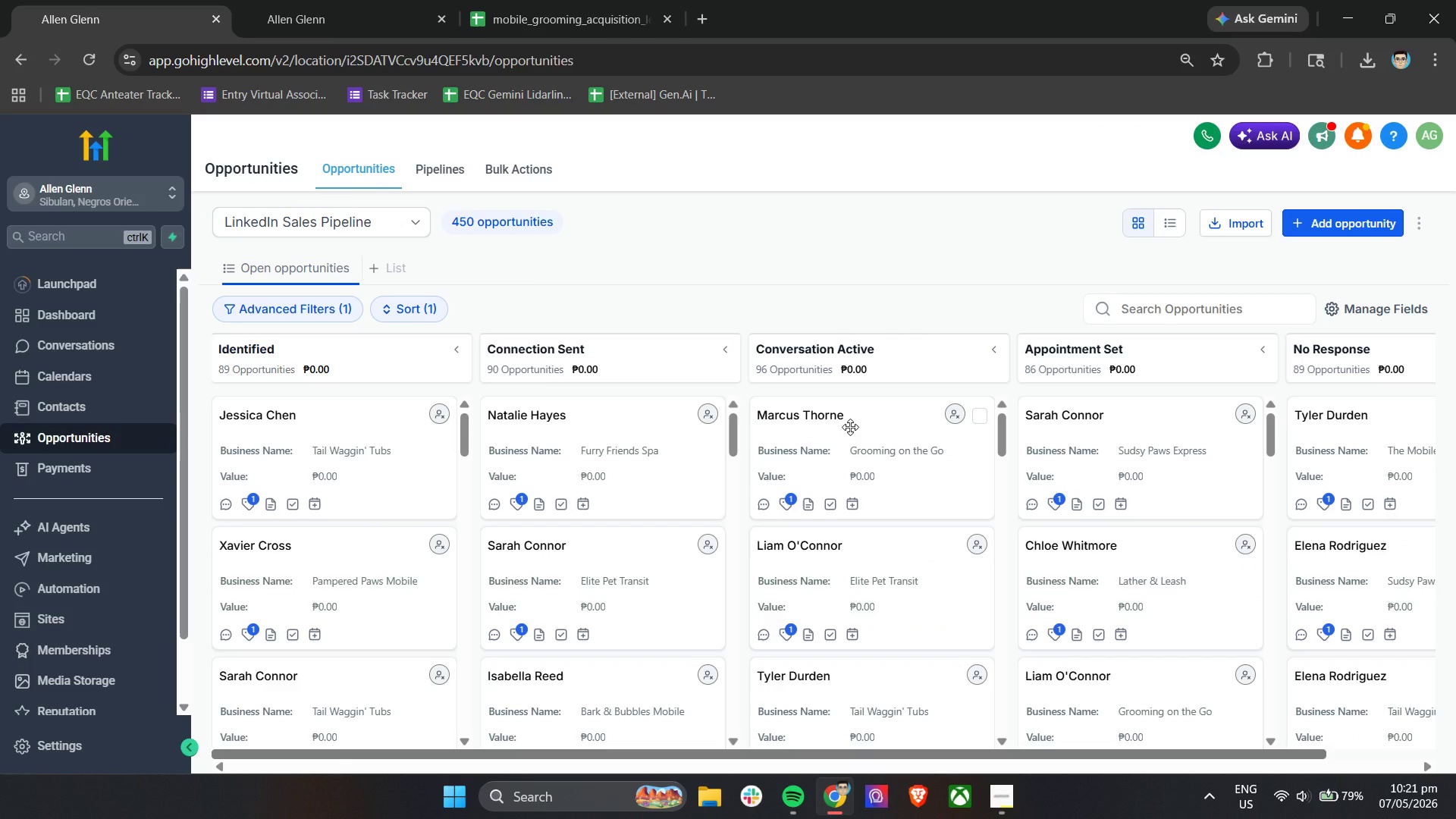 
left_click([1354, 303])
 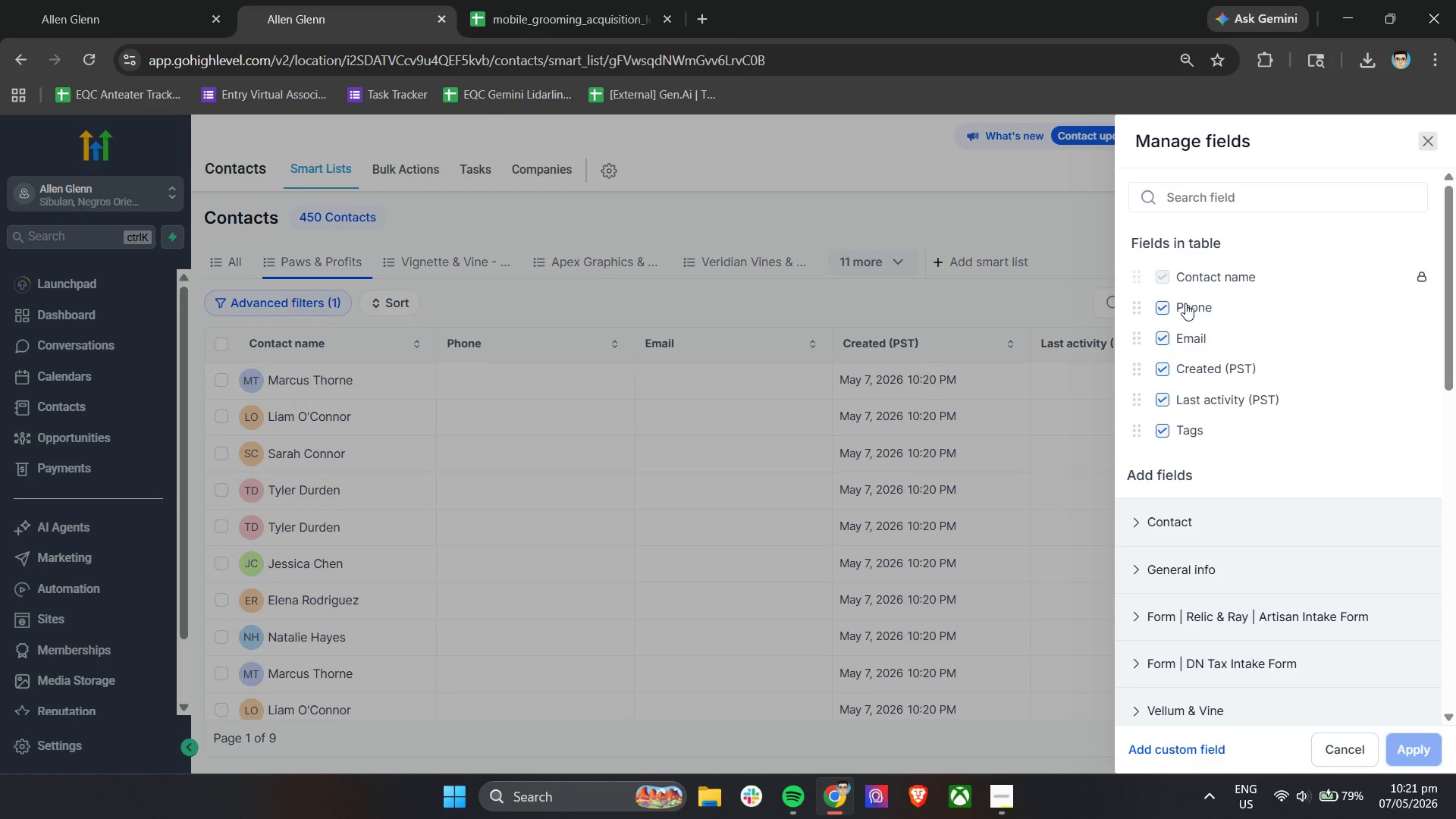 
double_click([1185, 303])
 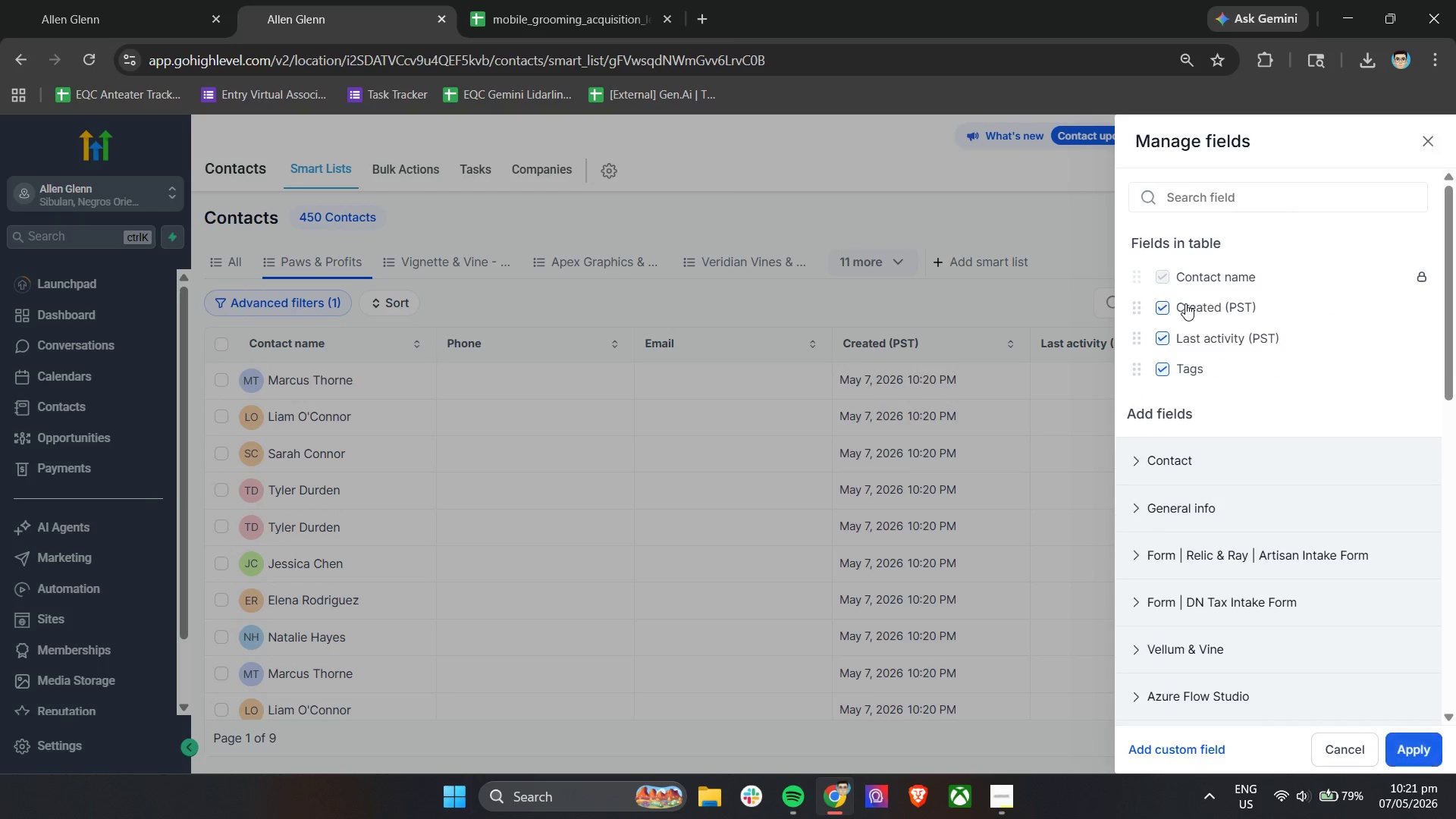 
triple_click([1185, 303])
 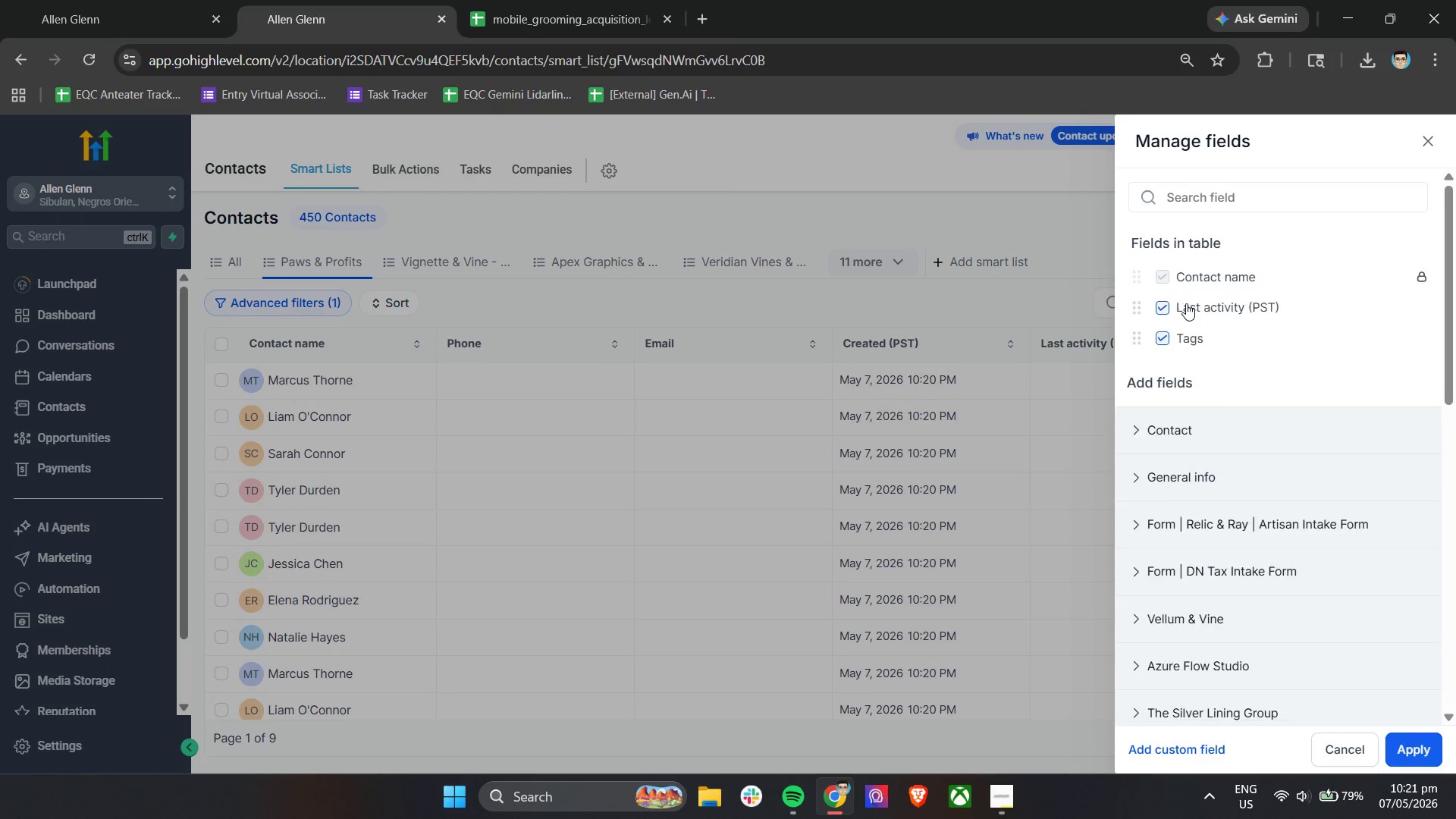 
triple_click([1186, 303])
 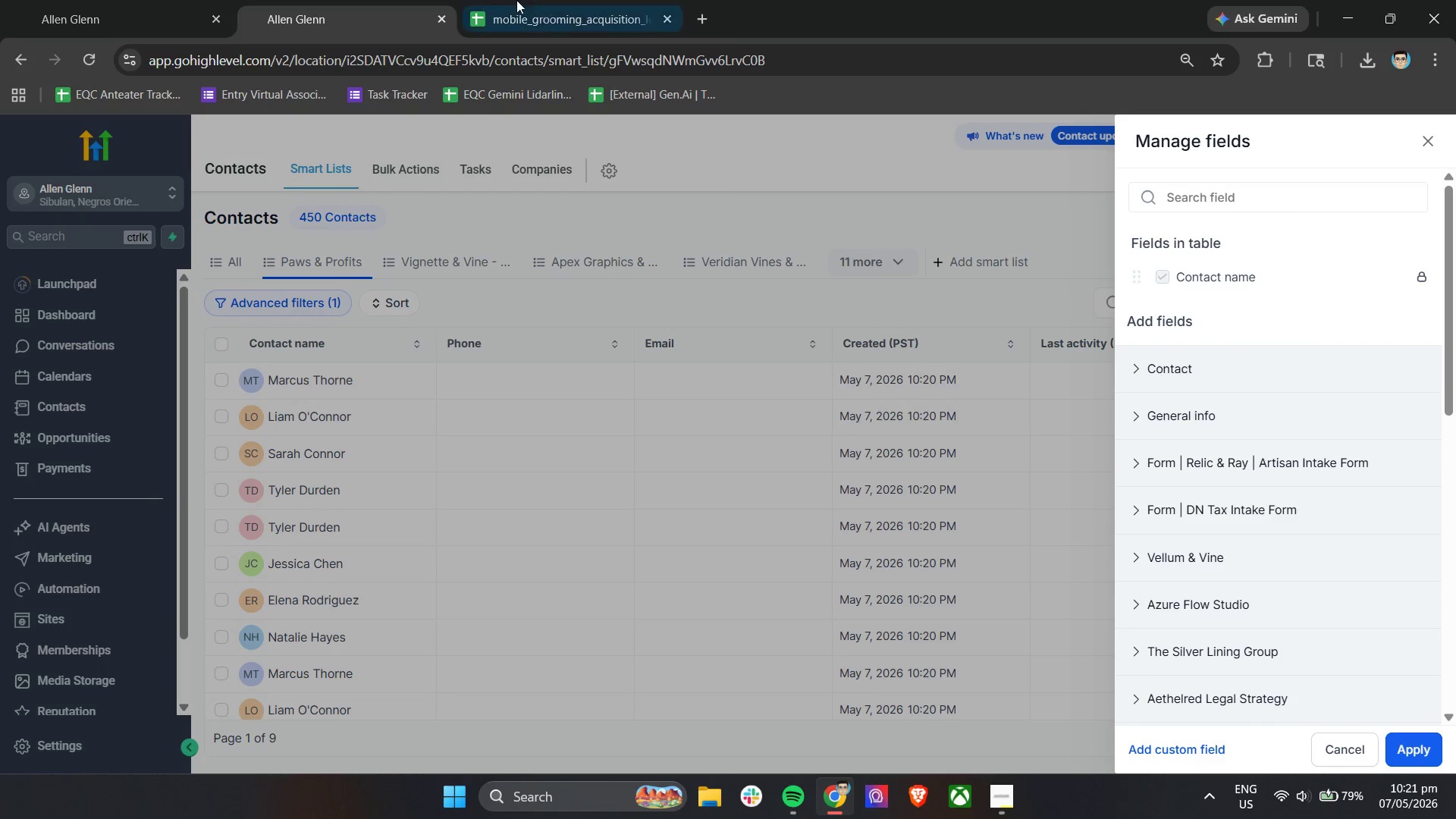 
left_click([506, 0])
 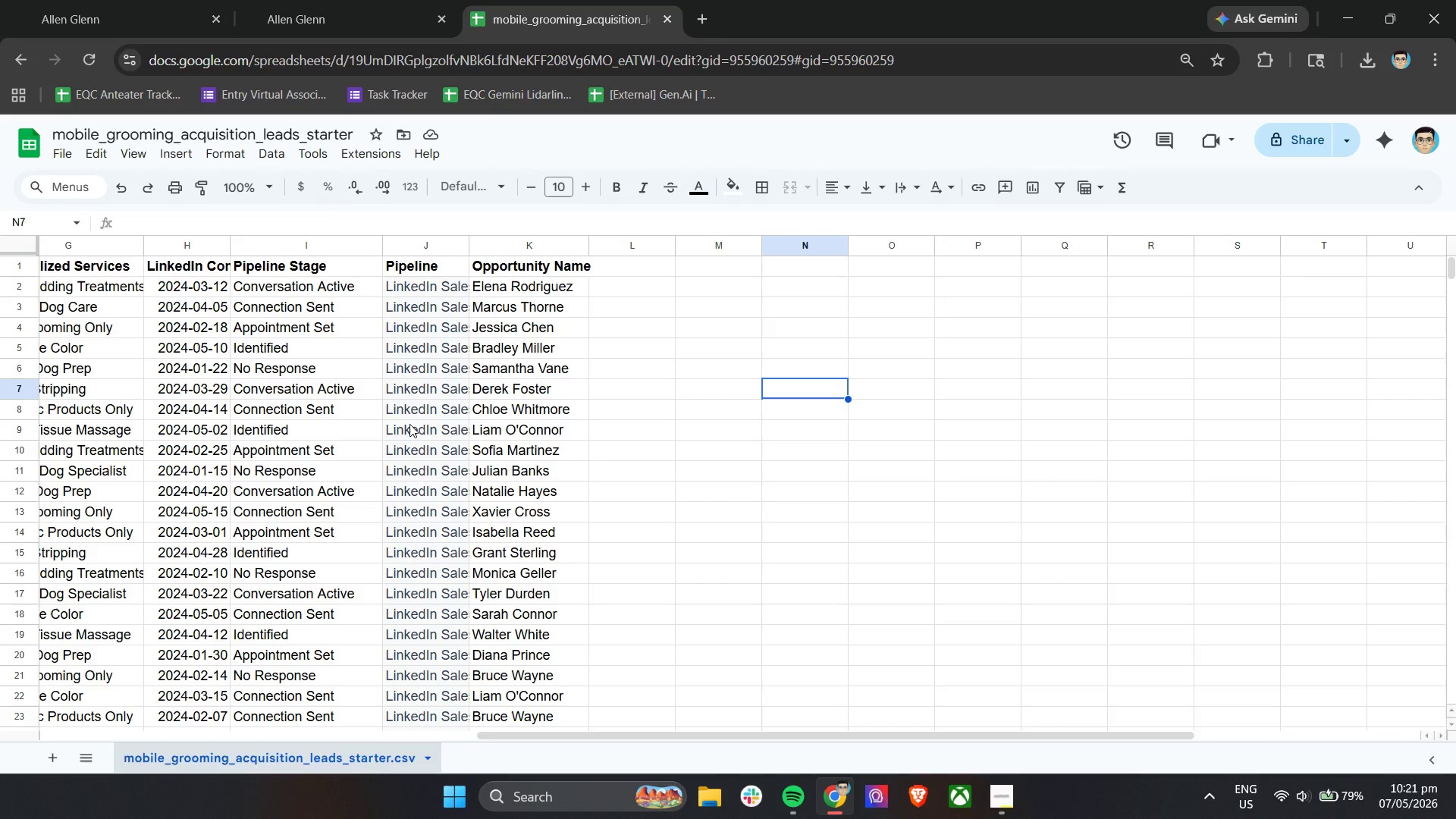 
hold_key(key=ShiftLeft, duration=1.03)
scroll: coordinate [413, 417], scroll_direction: up, amount: 16.0
 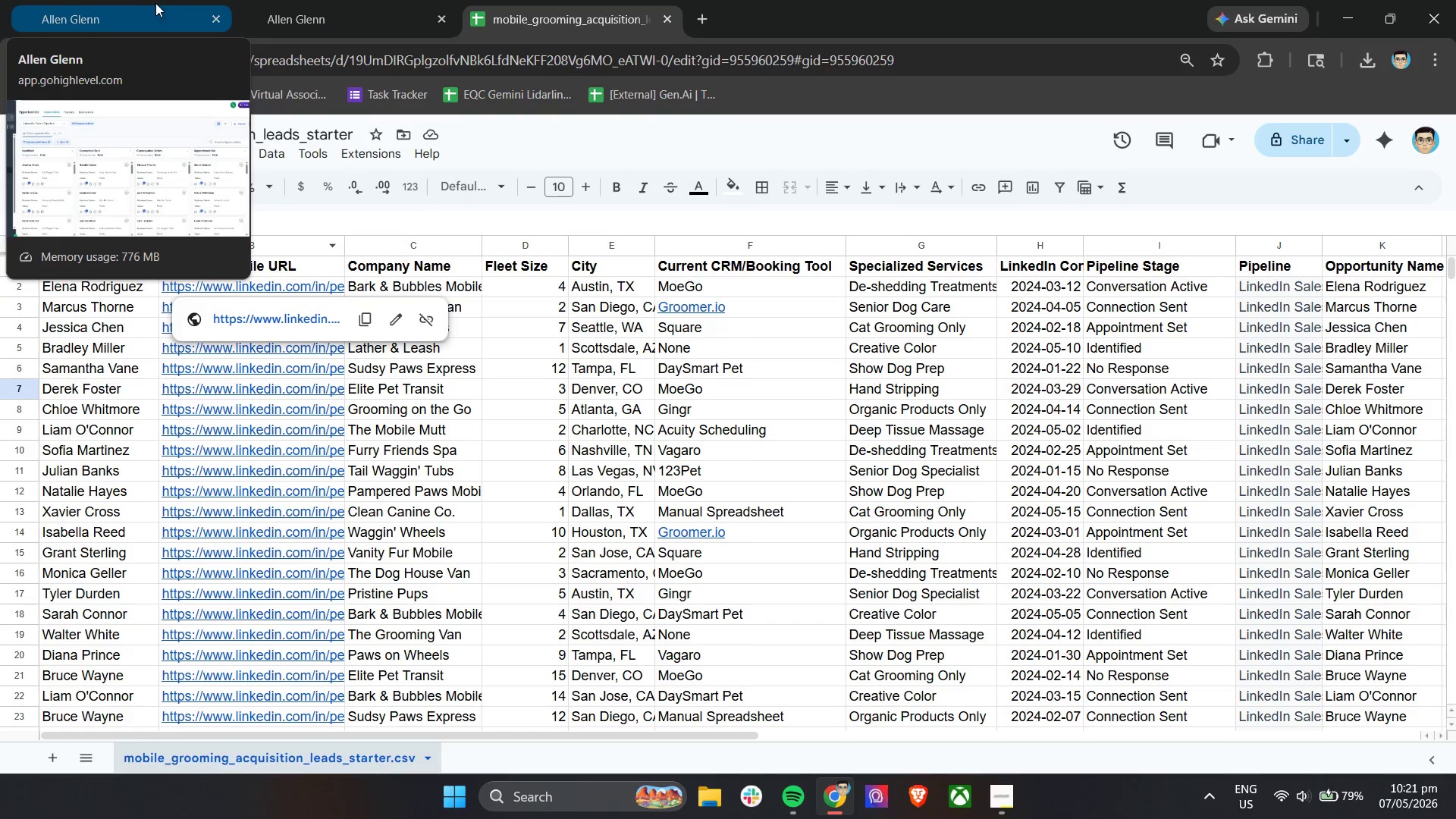 
left_click([162, 0])
 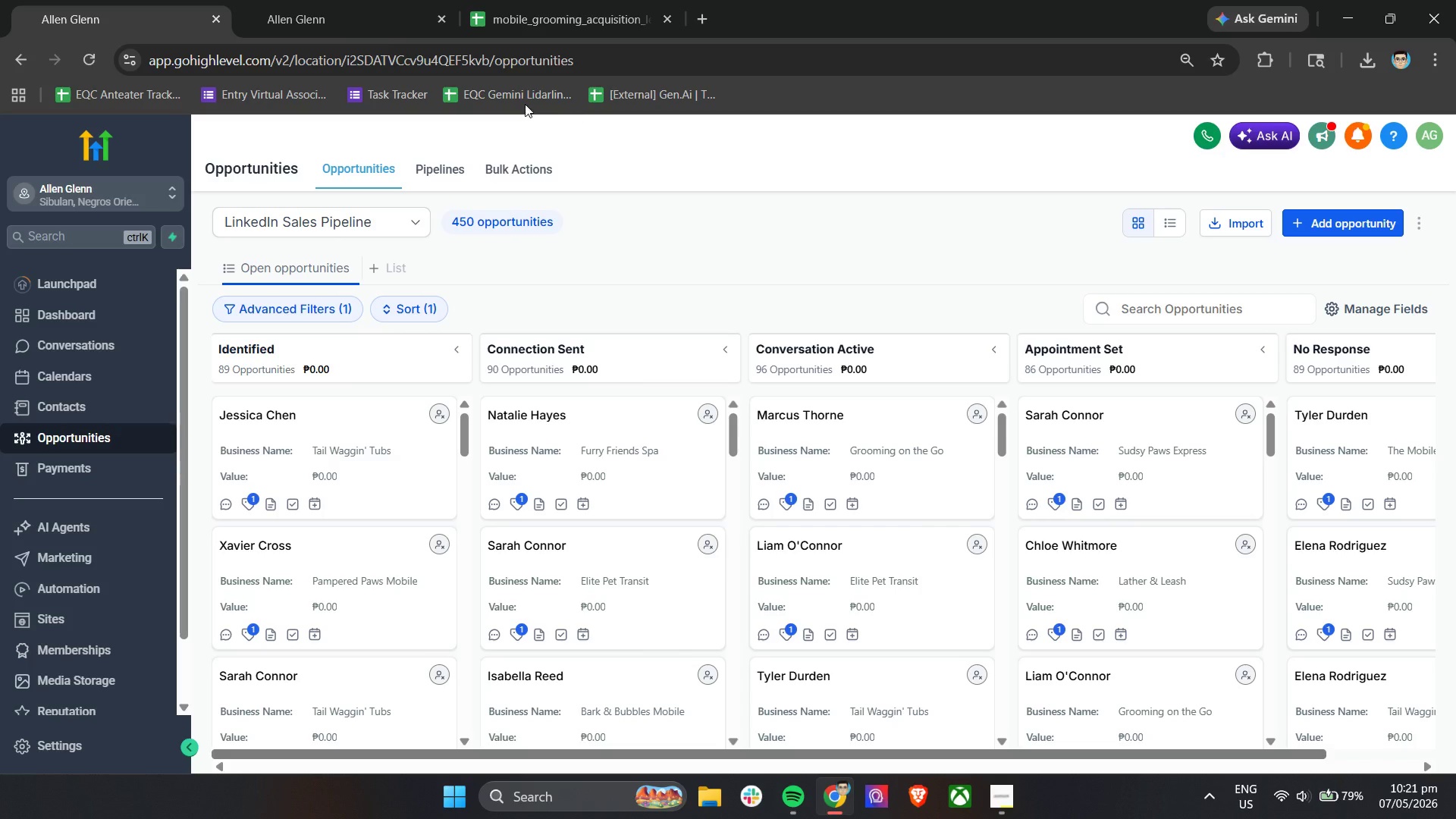 
left_click([353, 0])
 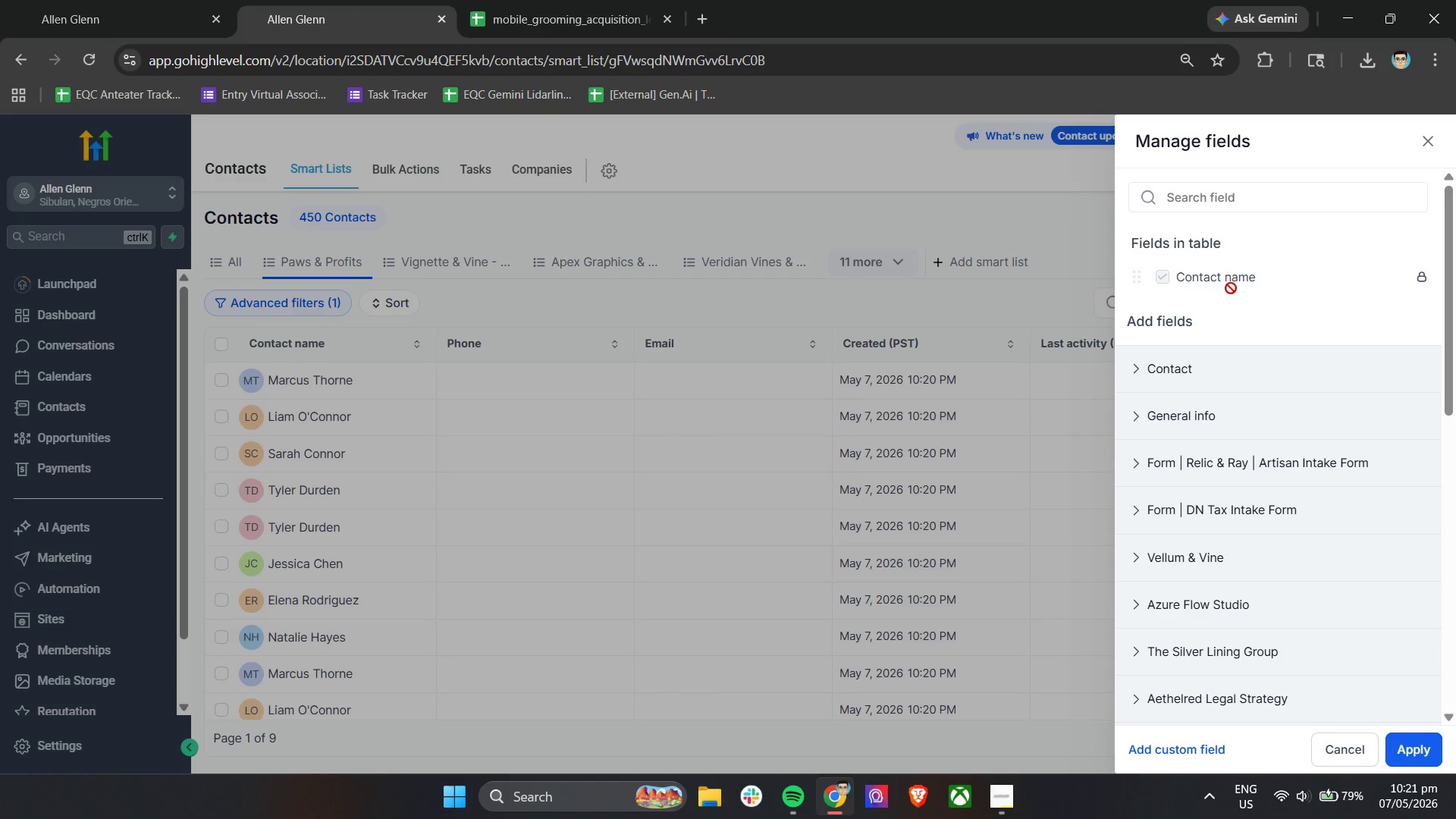 
left_click([1229, 204])
 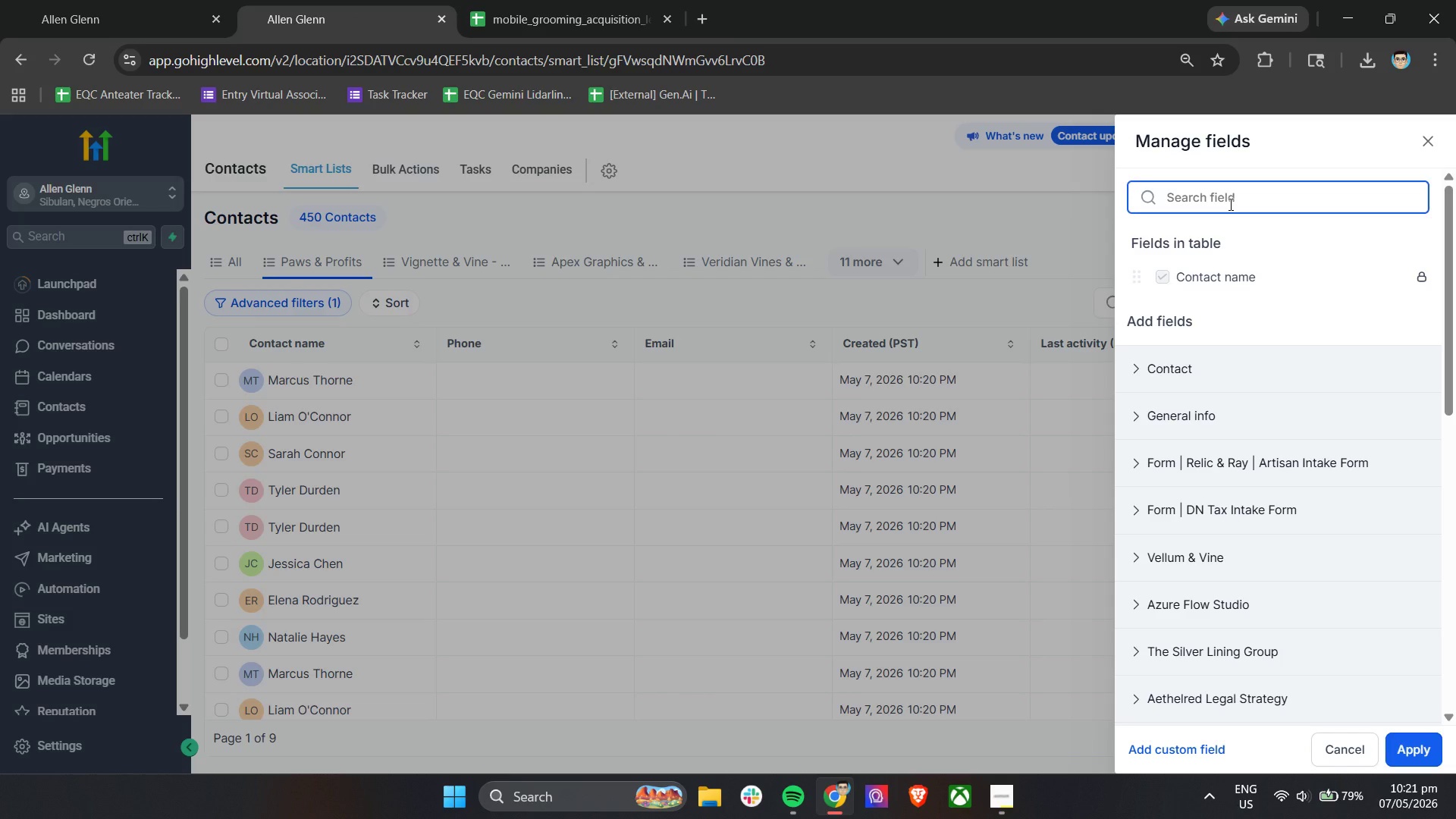 
type(URL)
 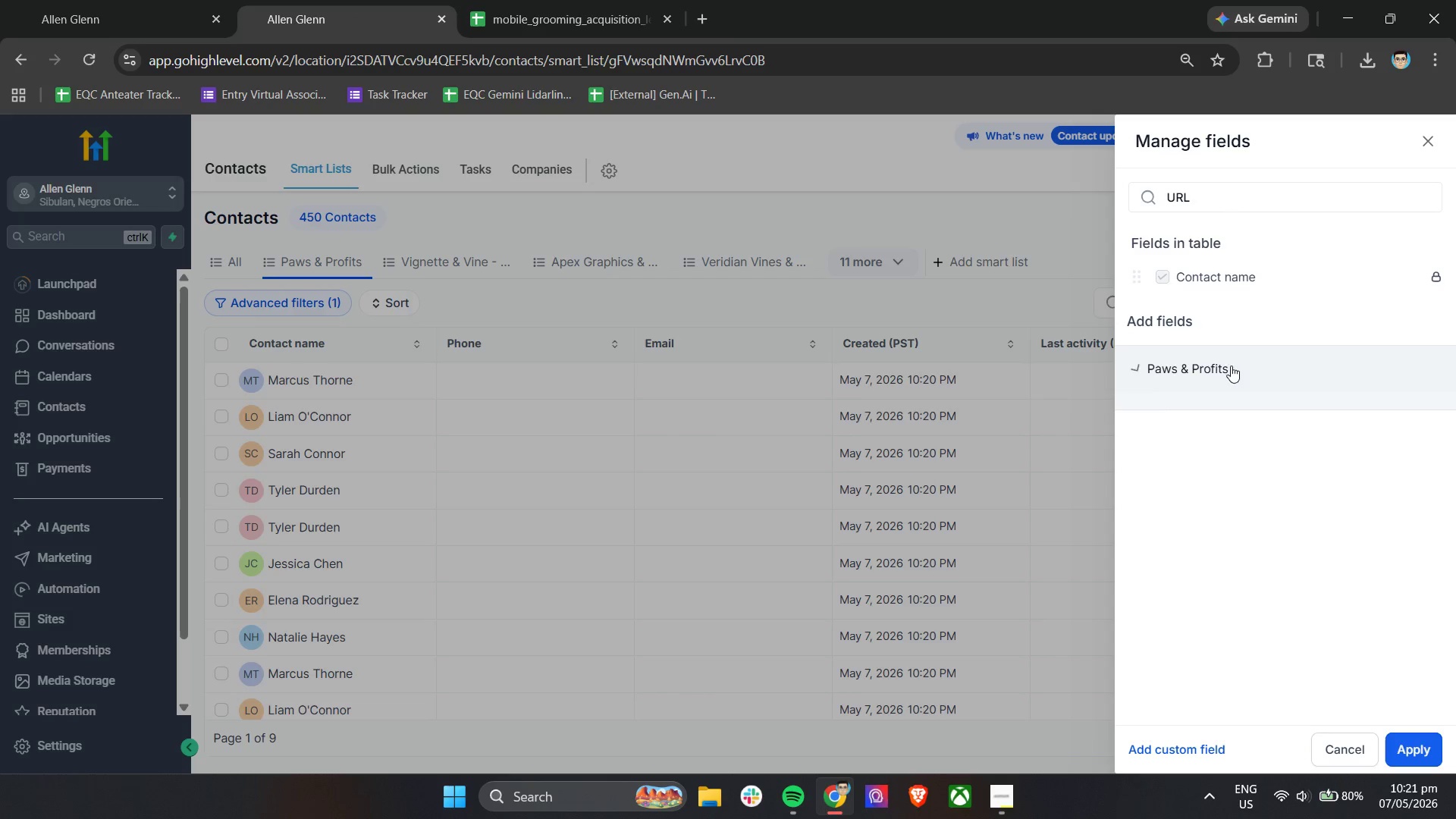 
left_click([1200, 425])
 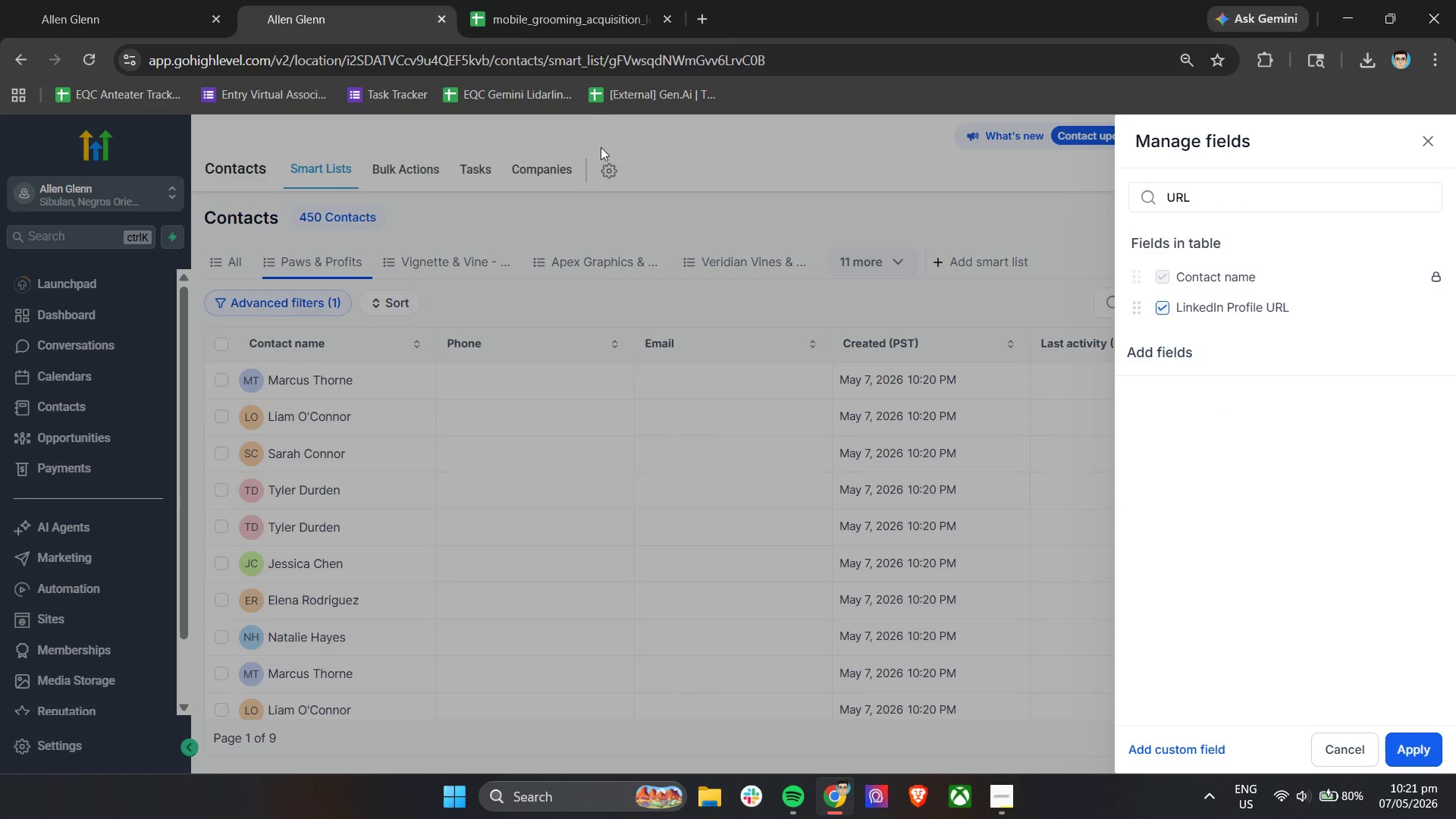 
left_click([467, 0])
 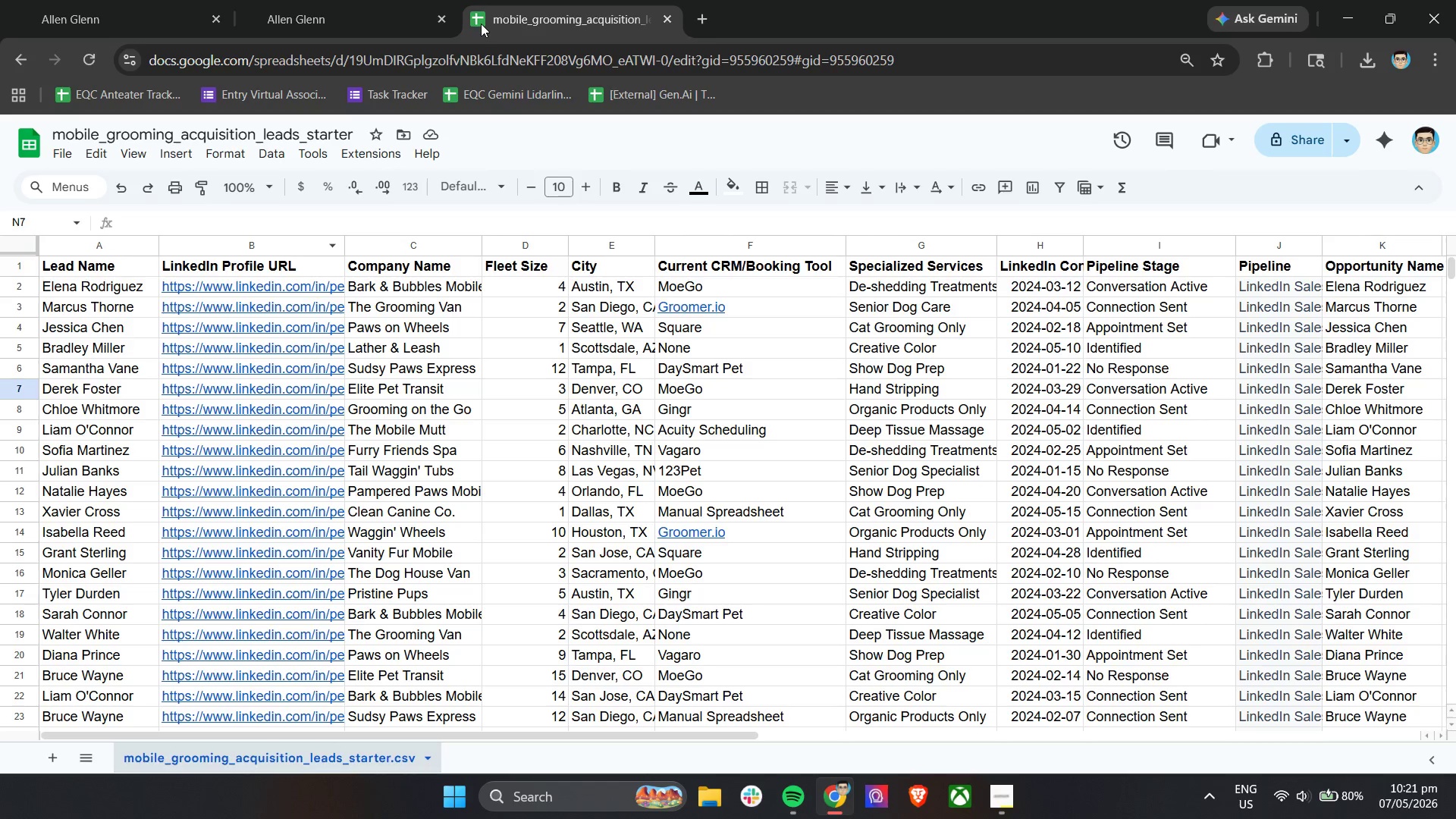 
left_click([391, 0])
 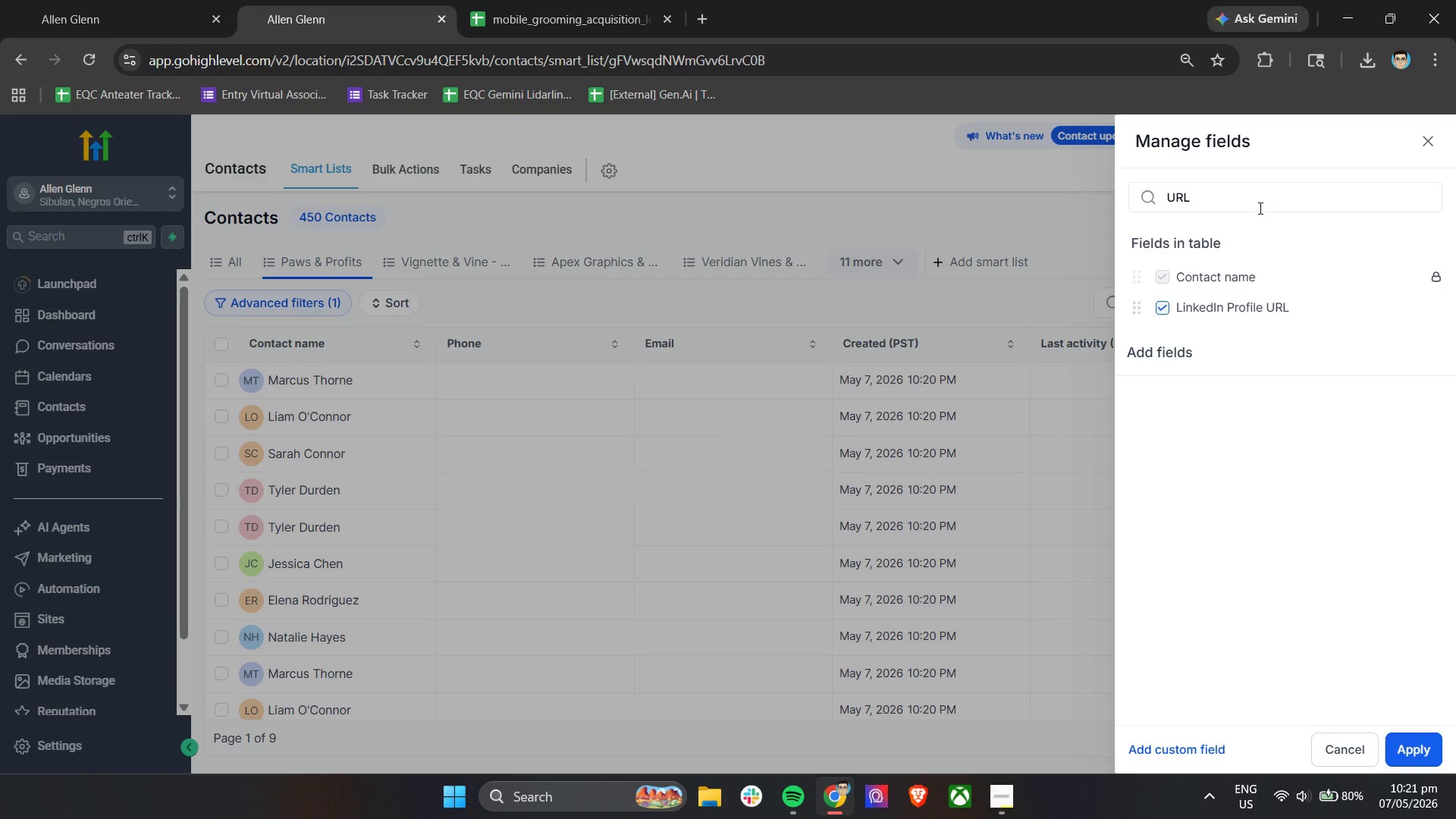 
left_click([1260, 208])
 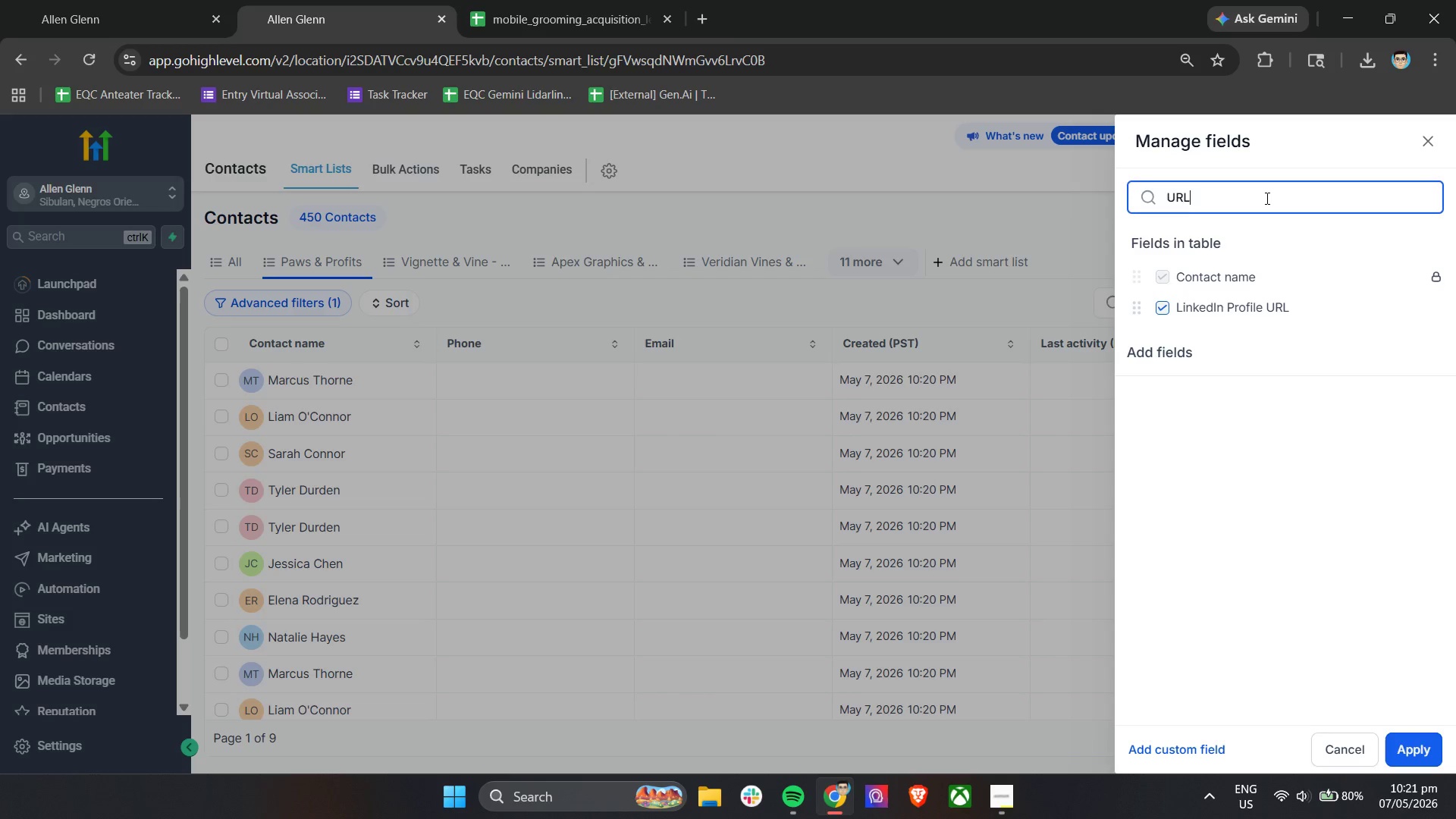 
triple_click([1266, 198])
 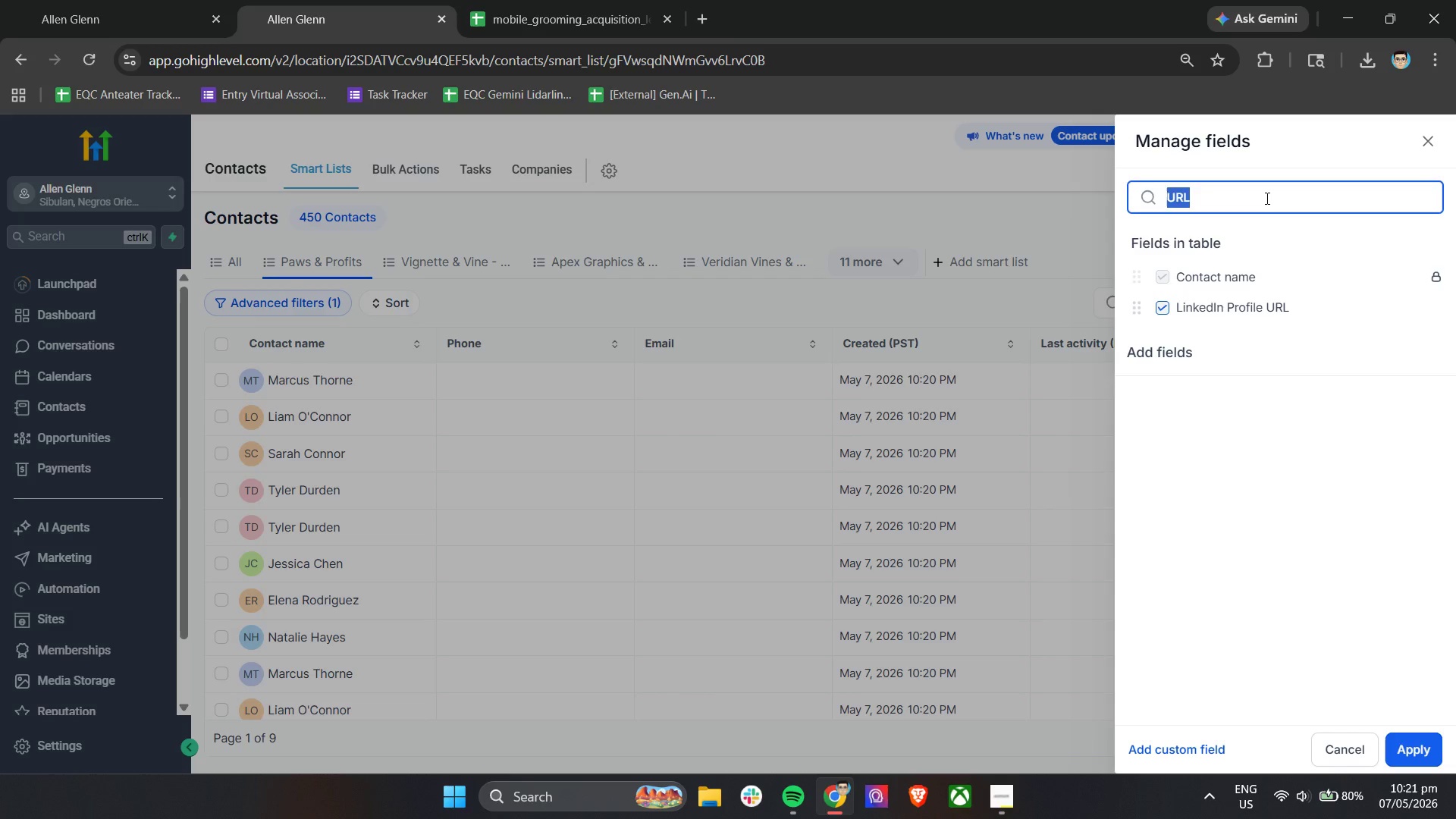 
type(busi)
 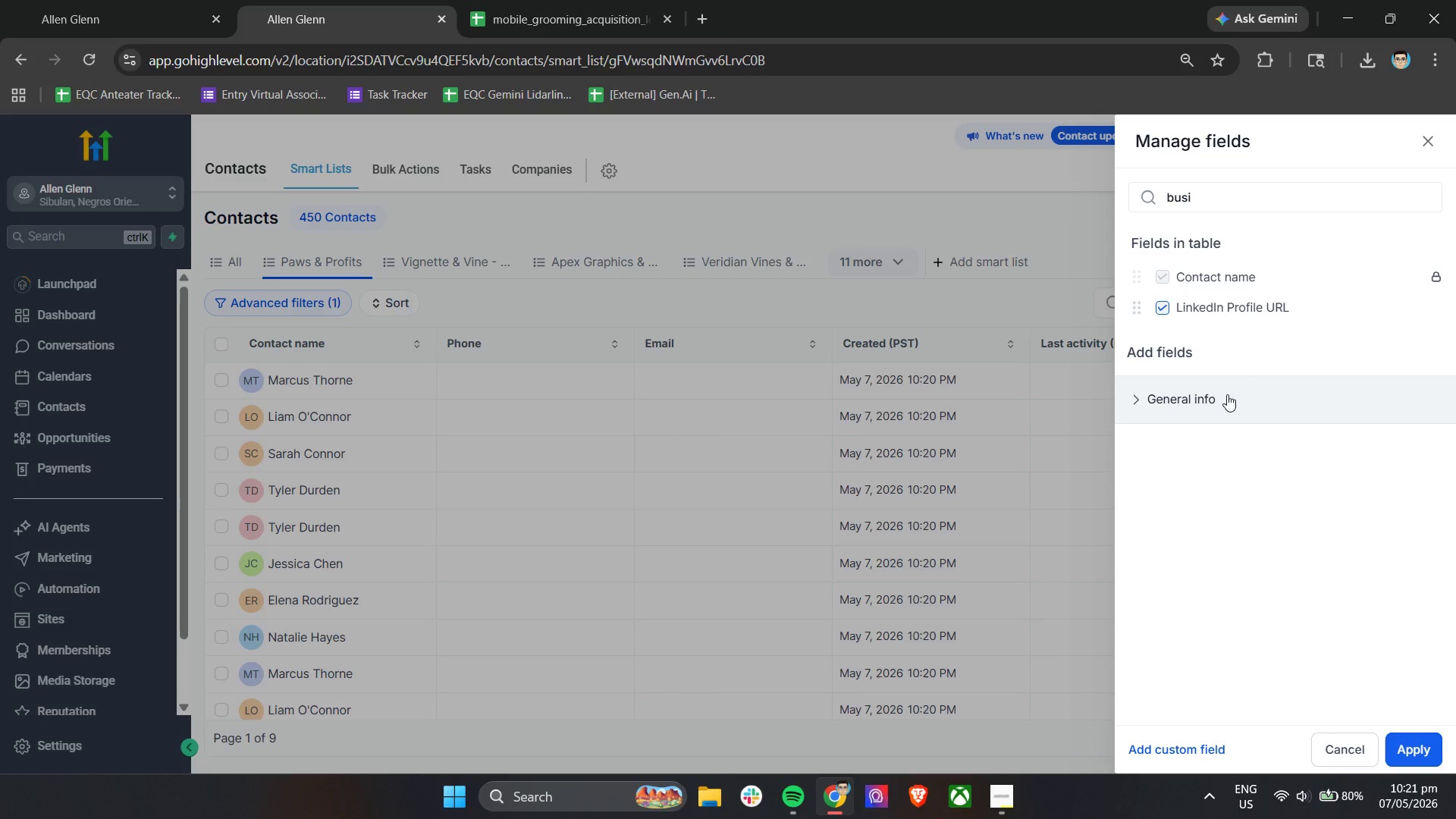 
double_click([1184, 449])
 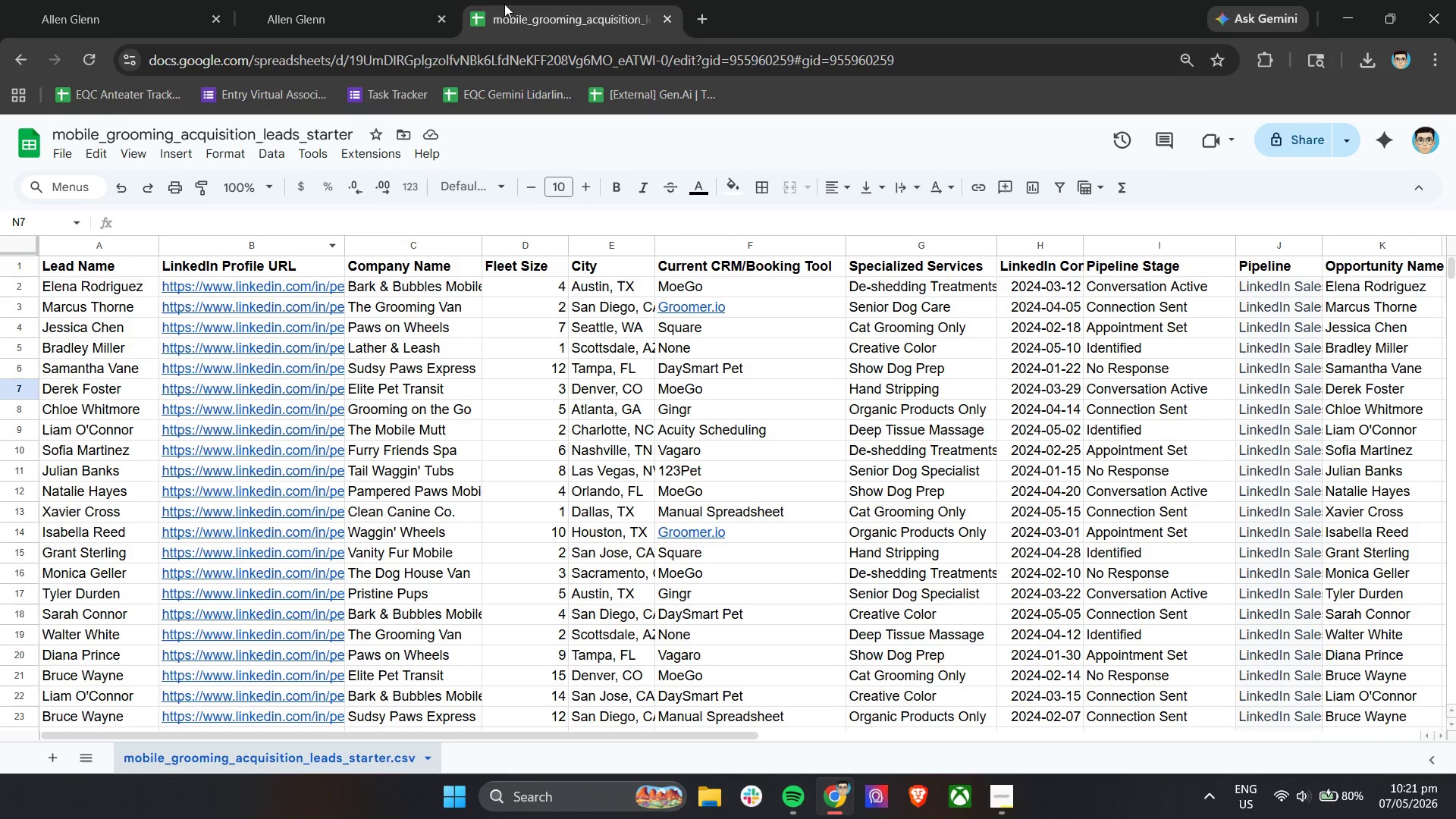 
left_click([431, 0])
 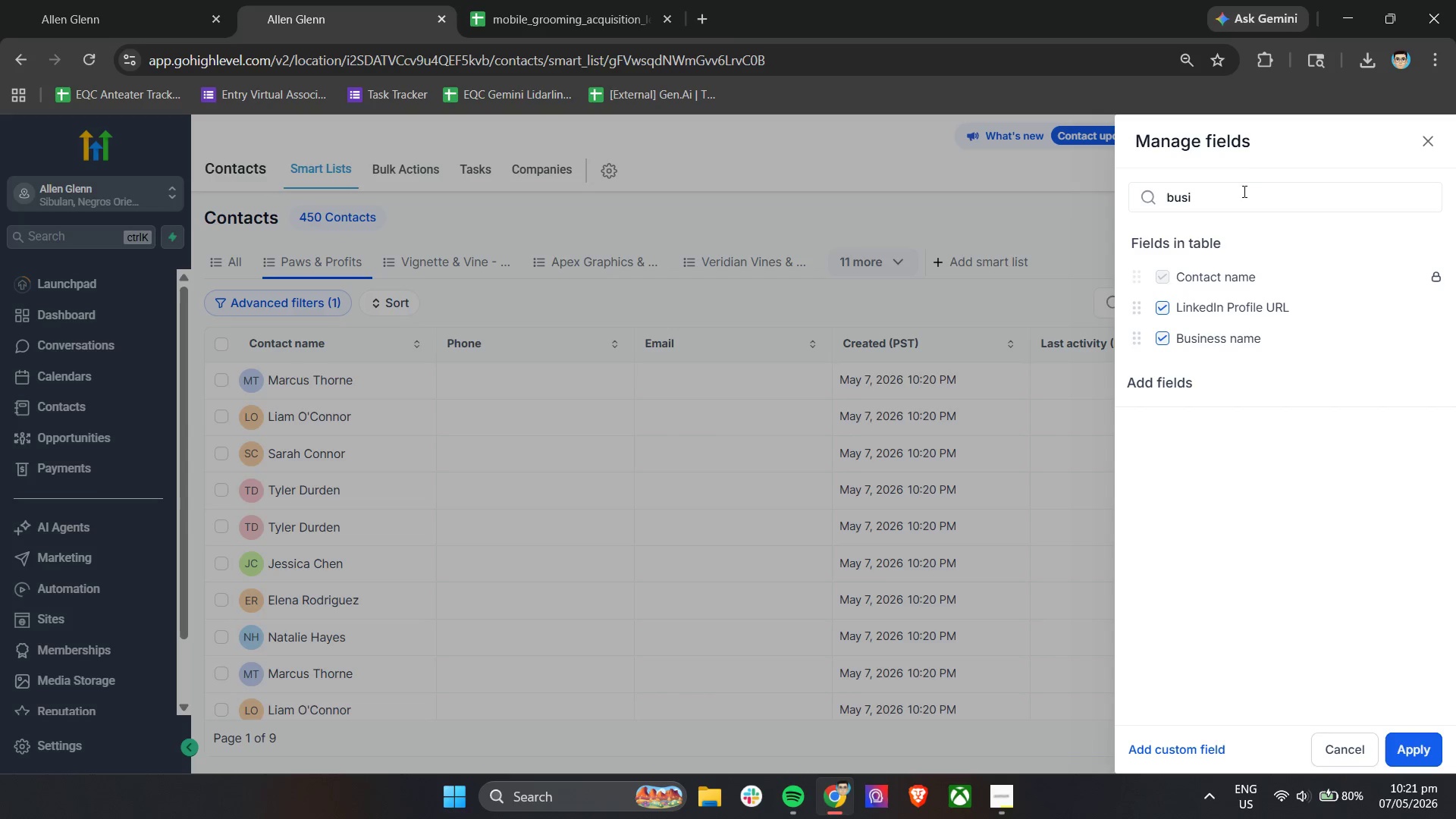 
double_click([1244, 191])
 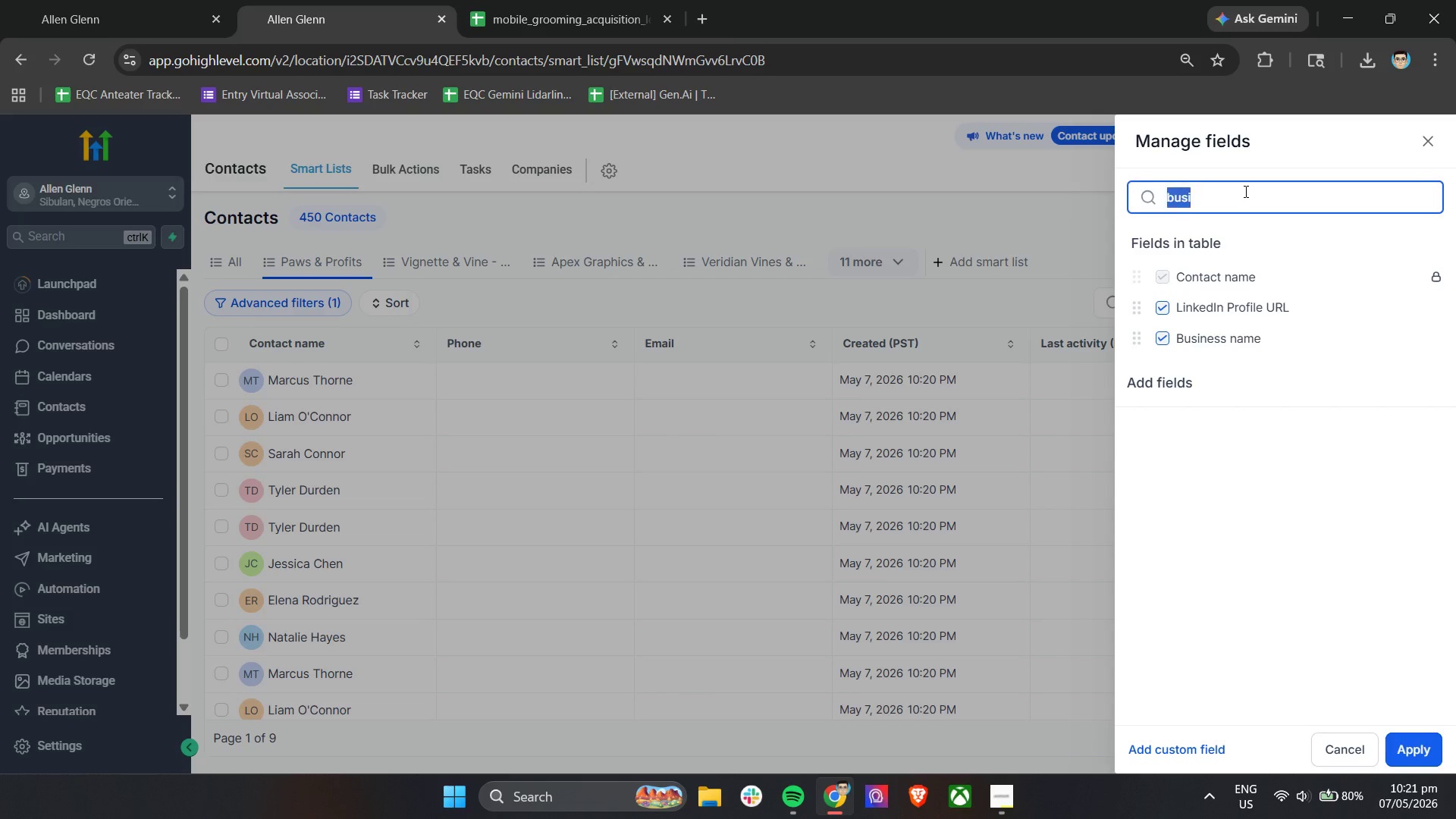 
triple_click([1244, 191])
 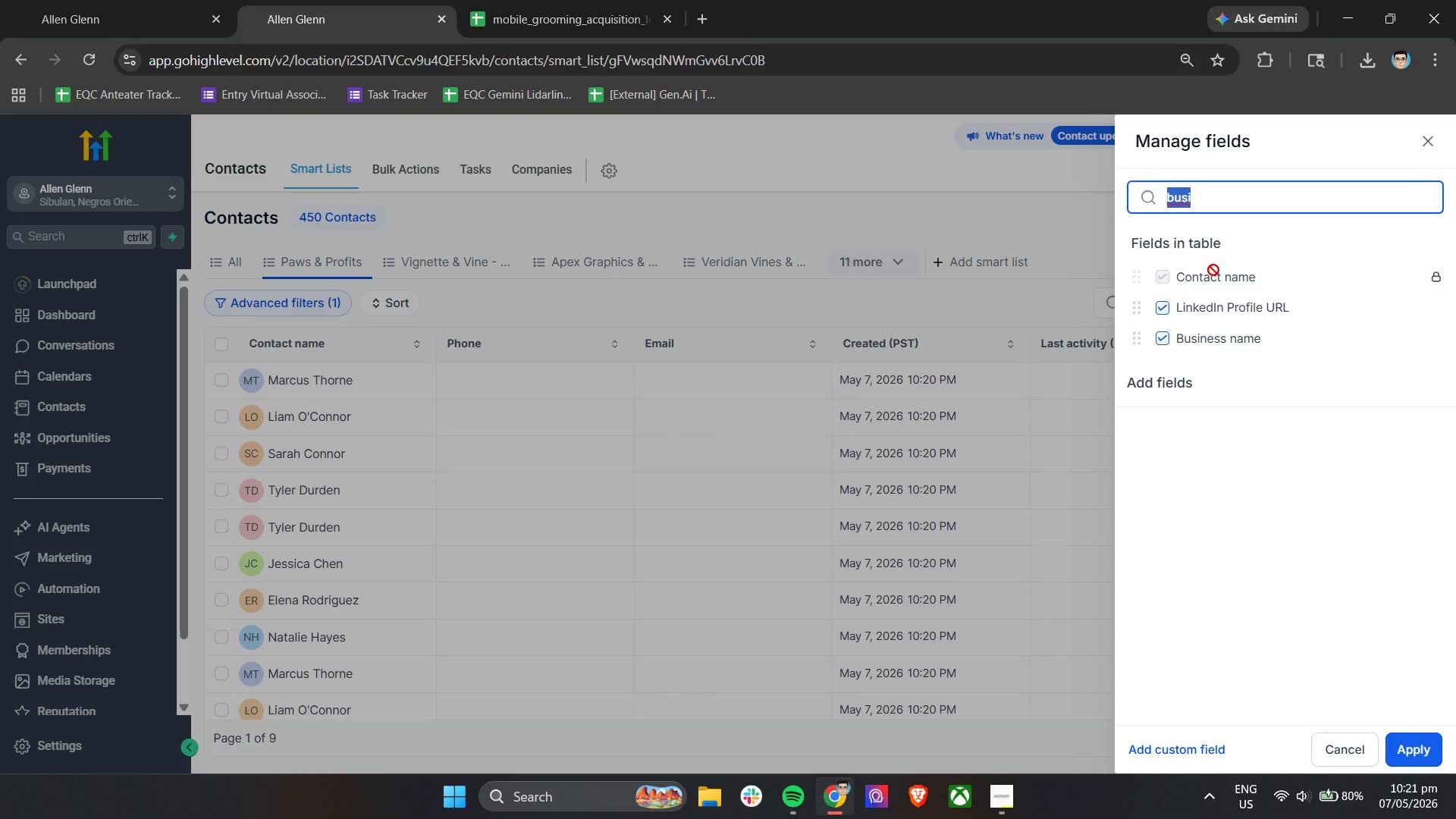 
key(Backspace)
 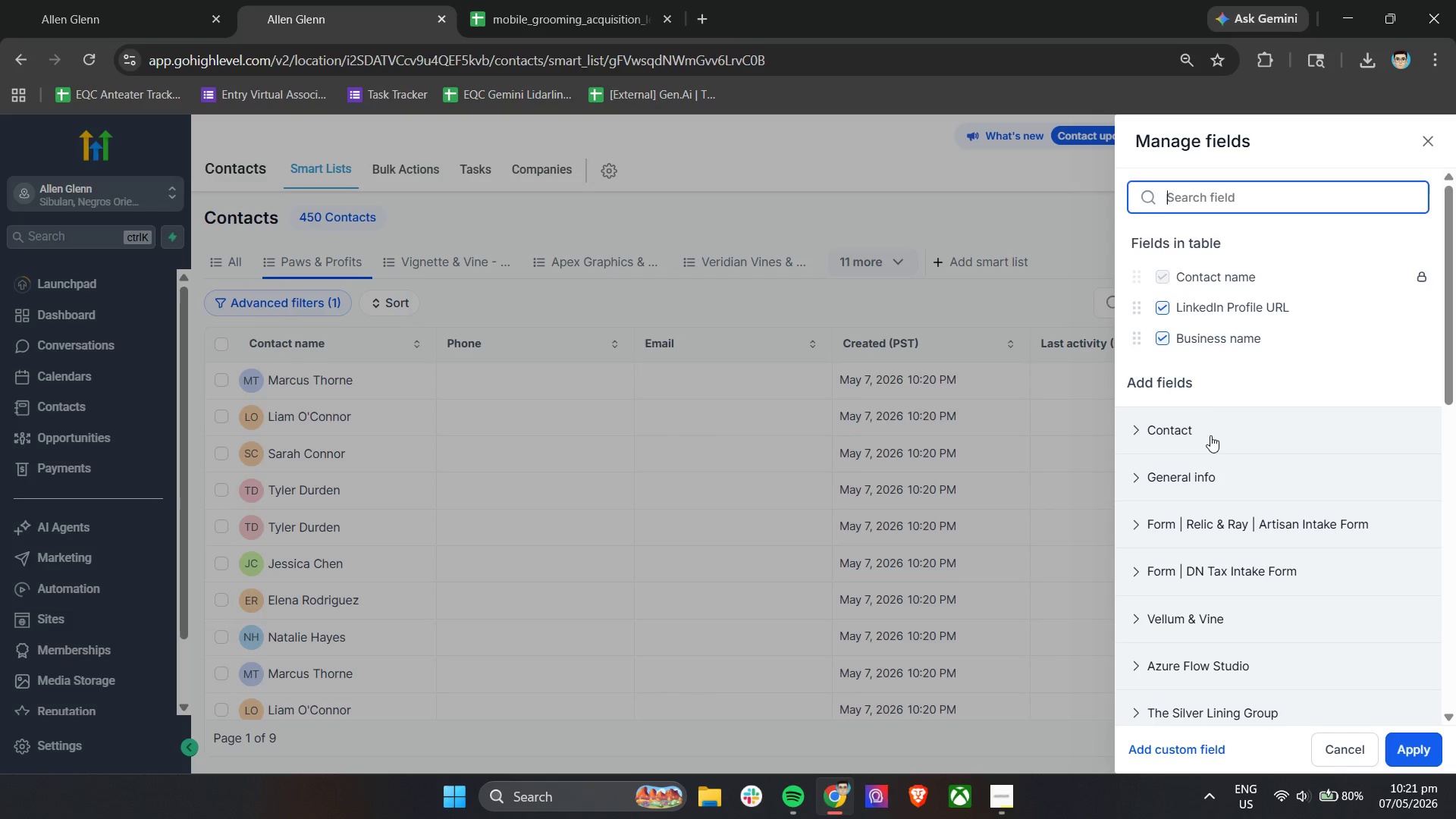 
scroll: coordinate [1212, 558], scroll_direction: down, amount: 20.0
 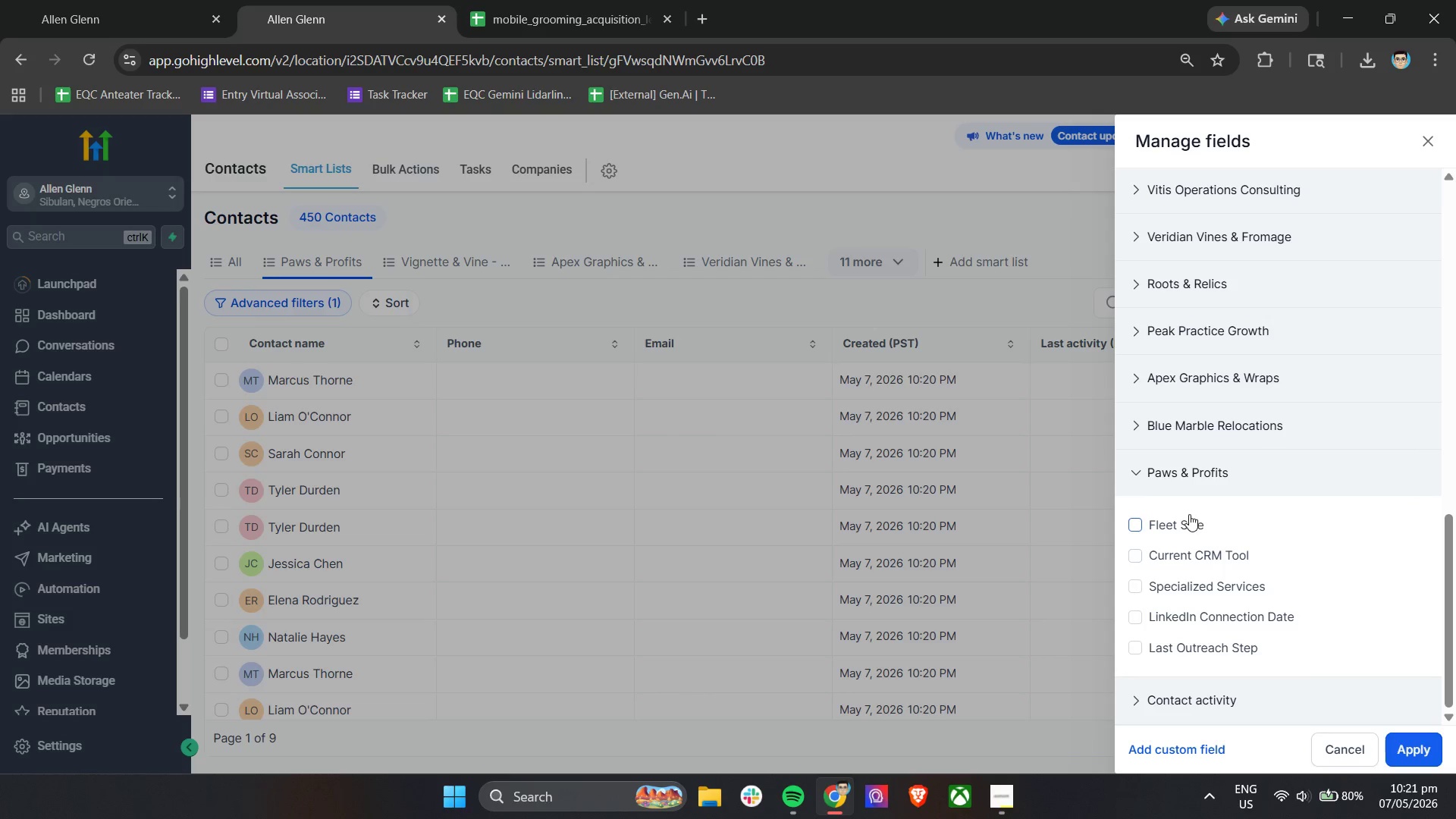 
left_click([1185, 514])
 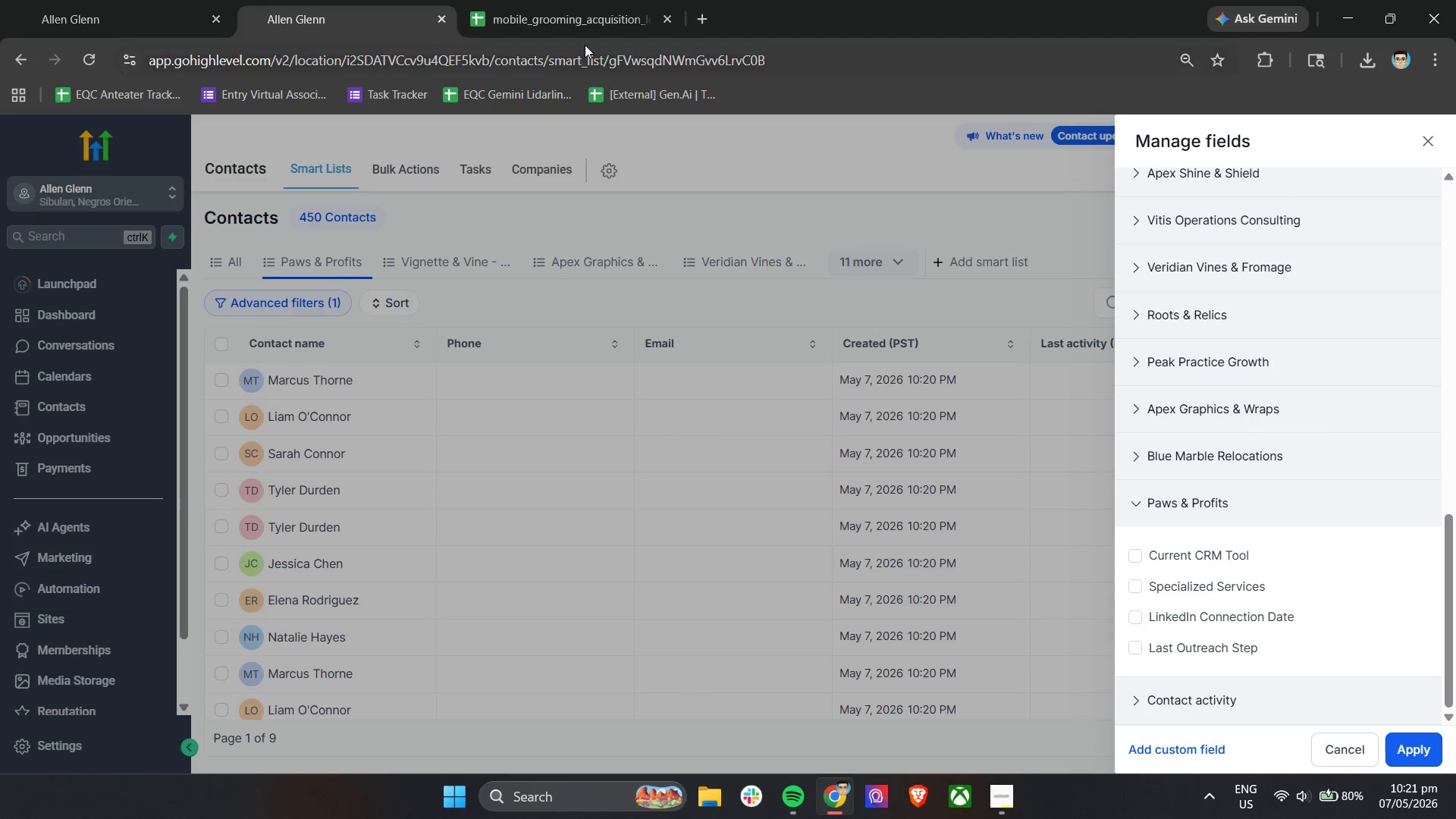 
left_click([570, 0])
 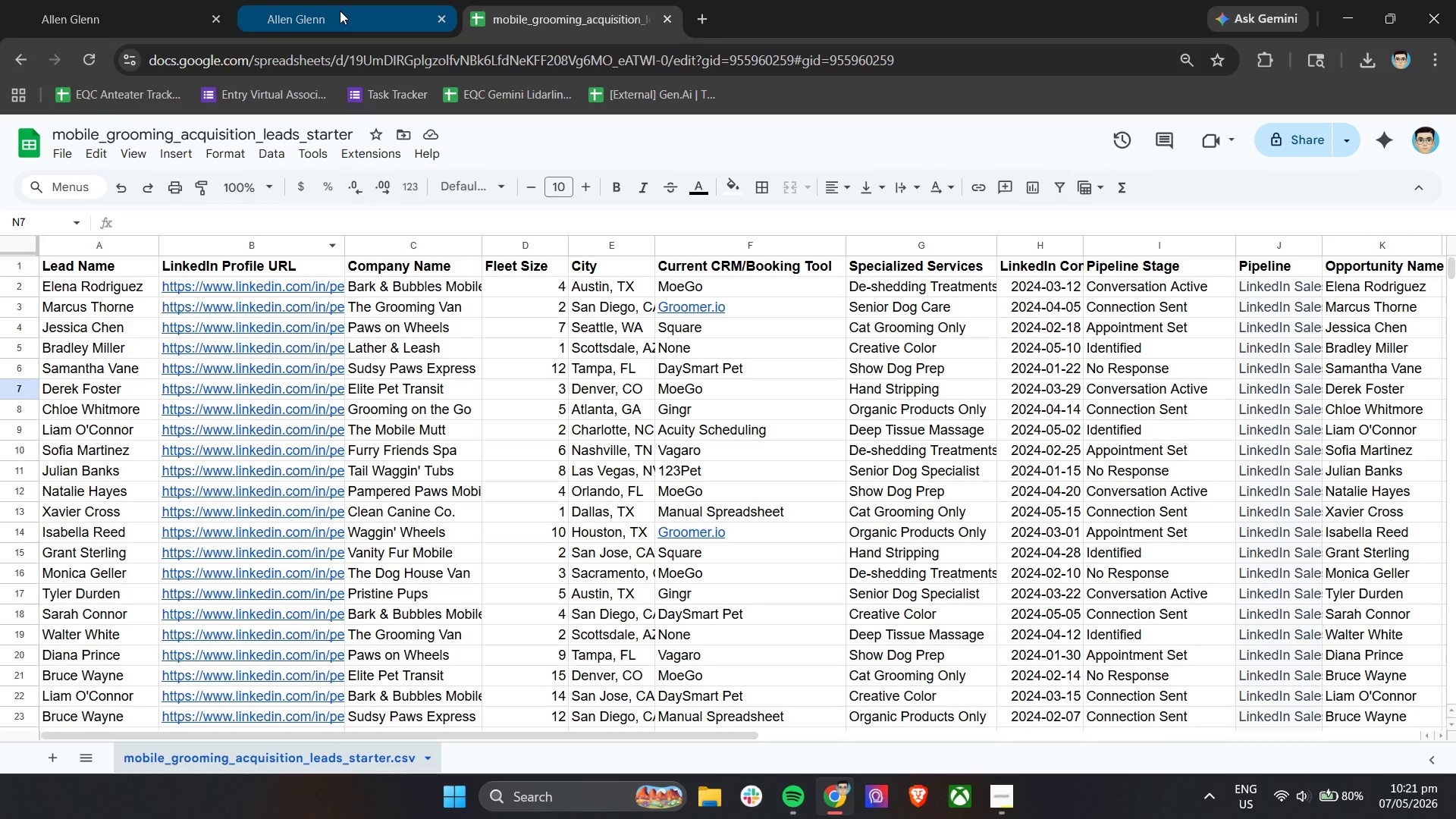 
left_click([340, 11])
 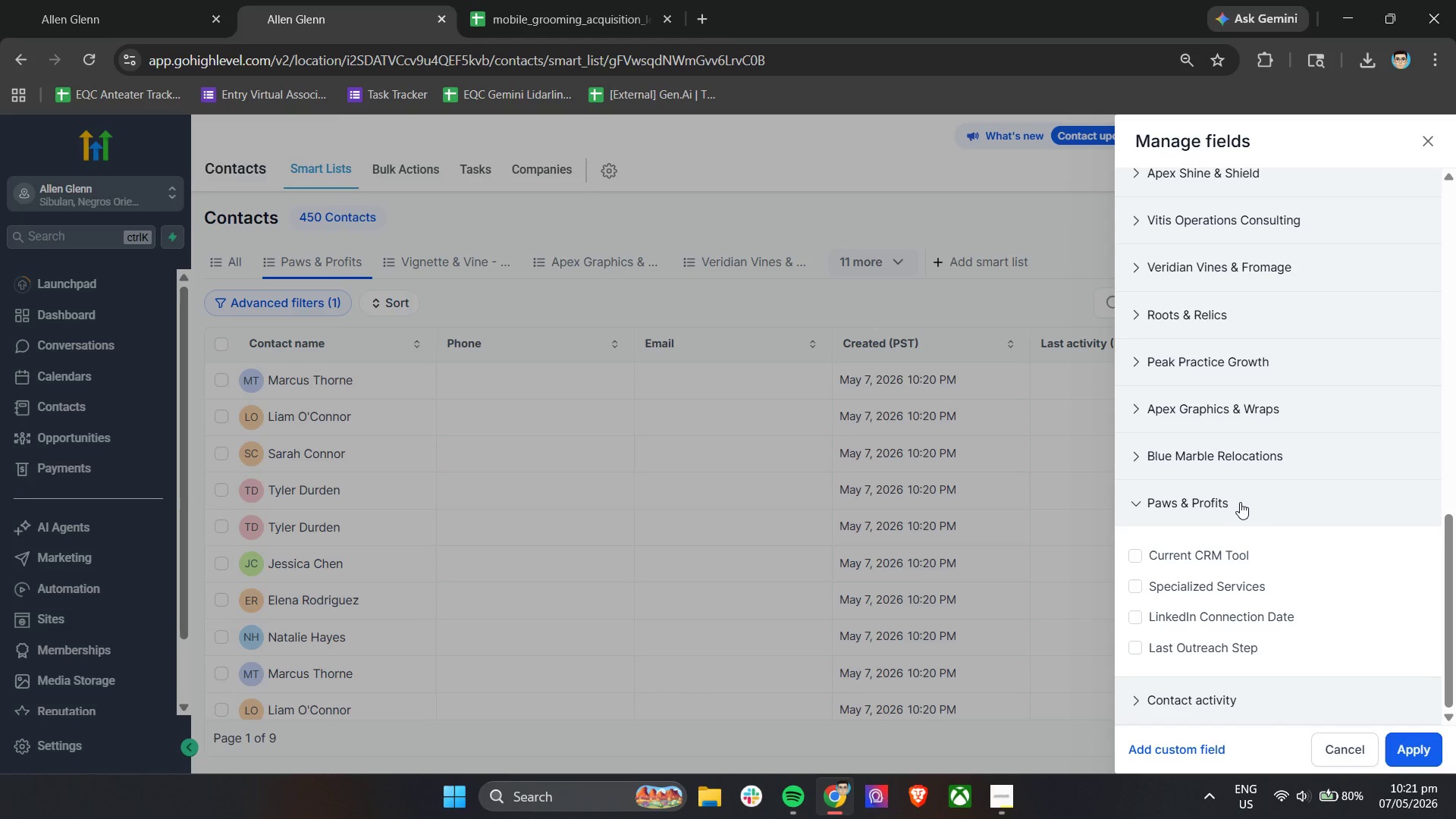 
left_click([510, 0])
 